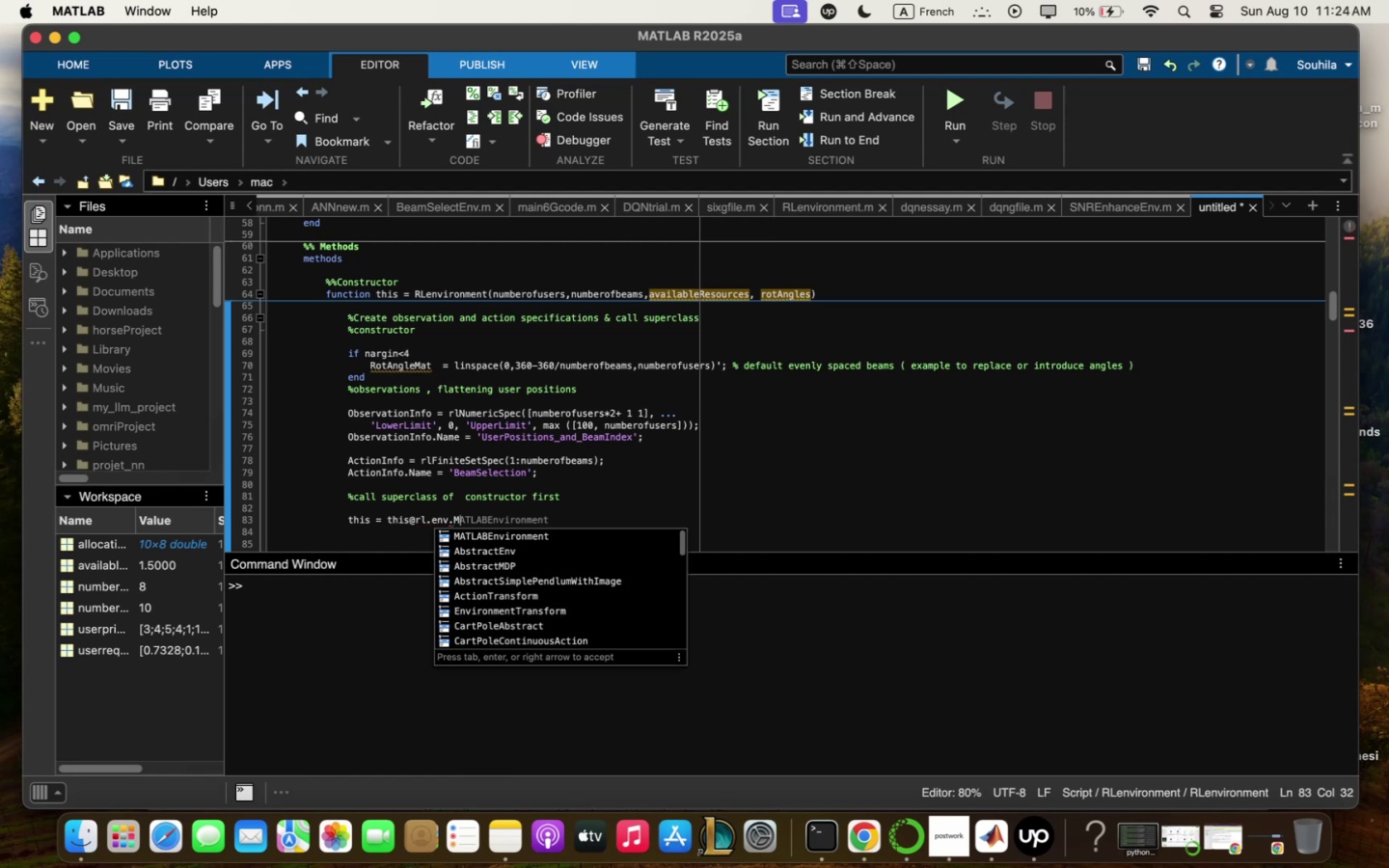 
key(ArrowDown)
 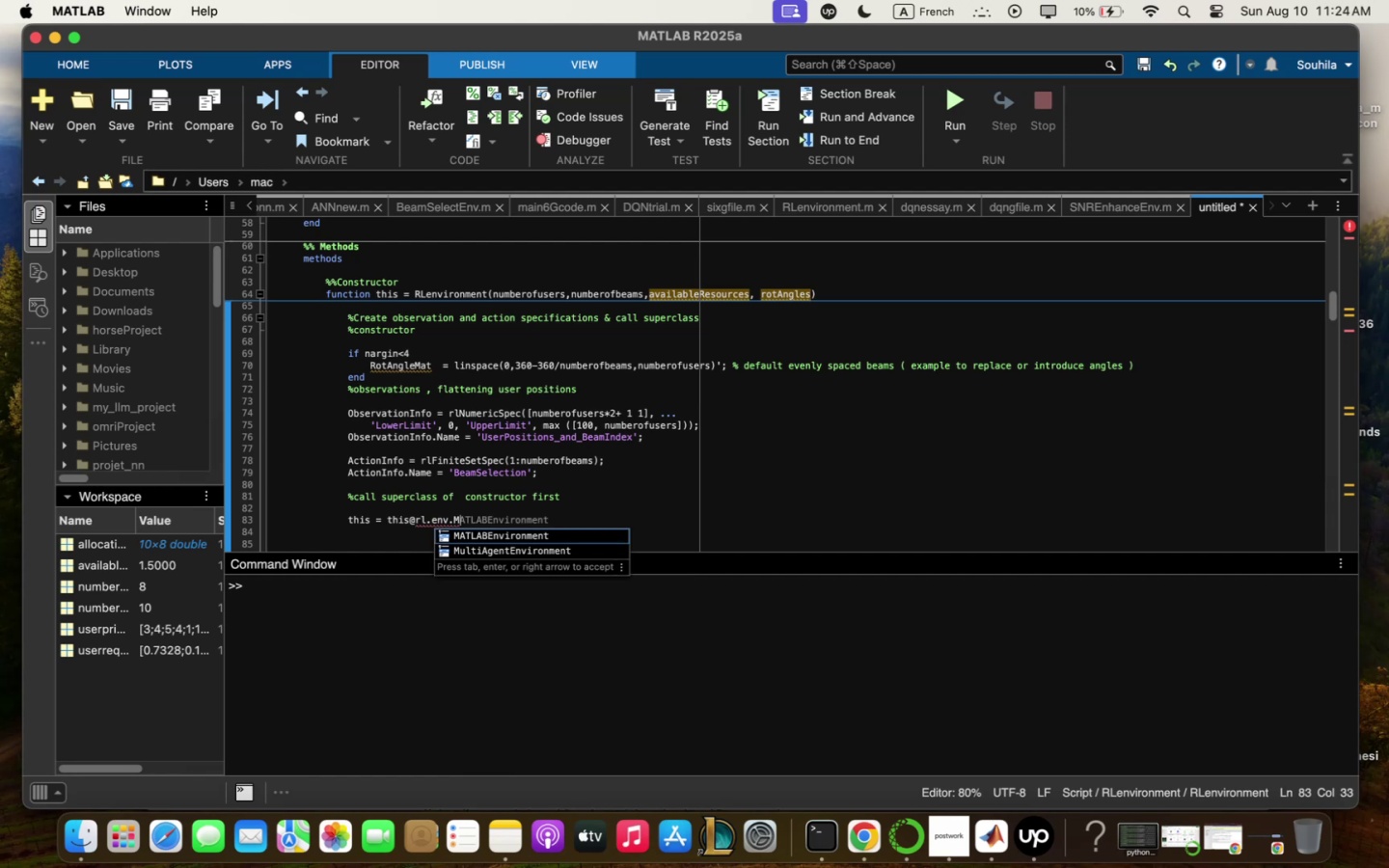 
key(Enter)
 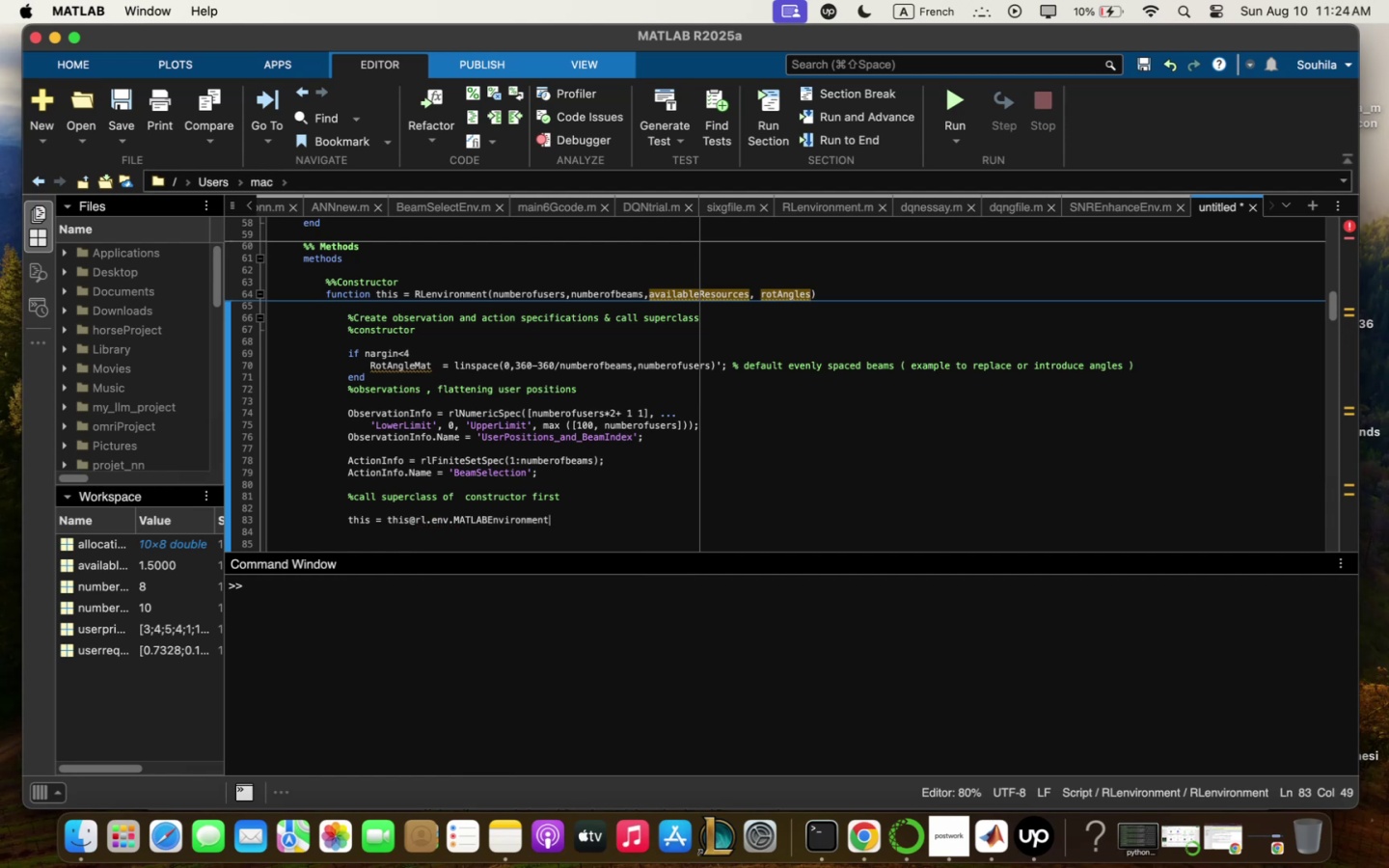 
type(5Observqt)
 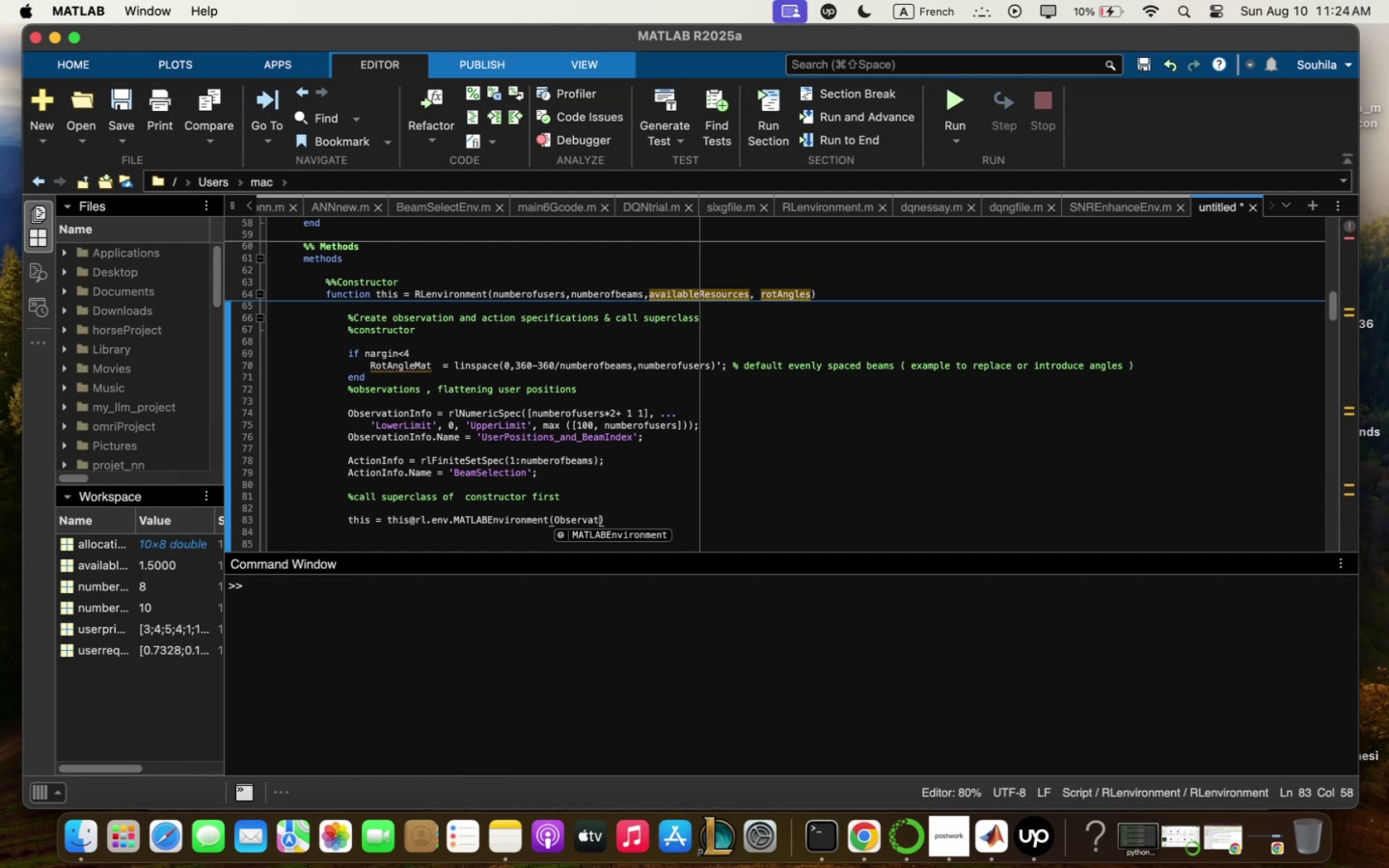 
type(ionInfom)
 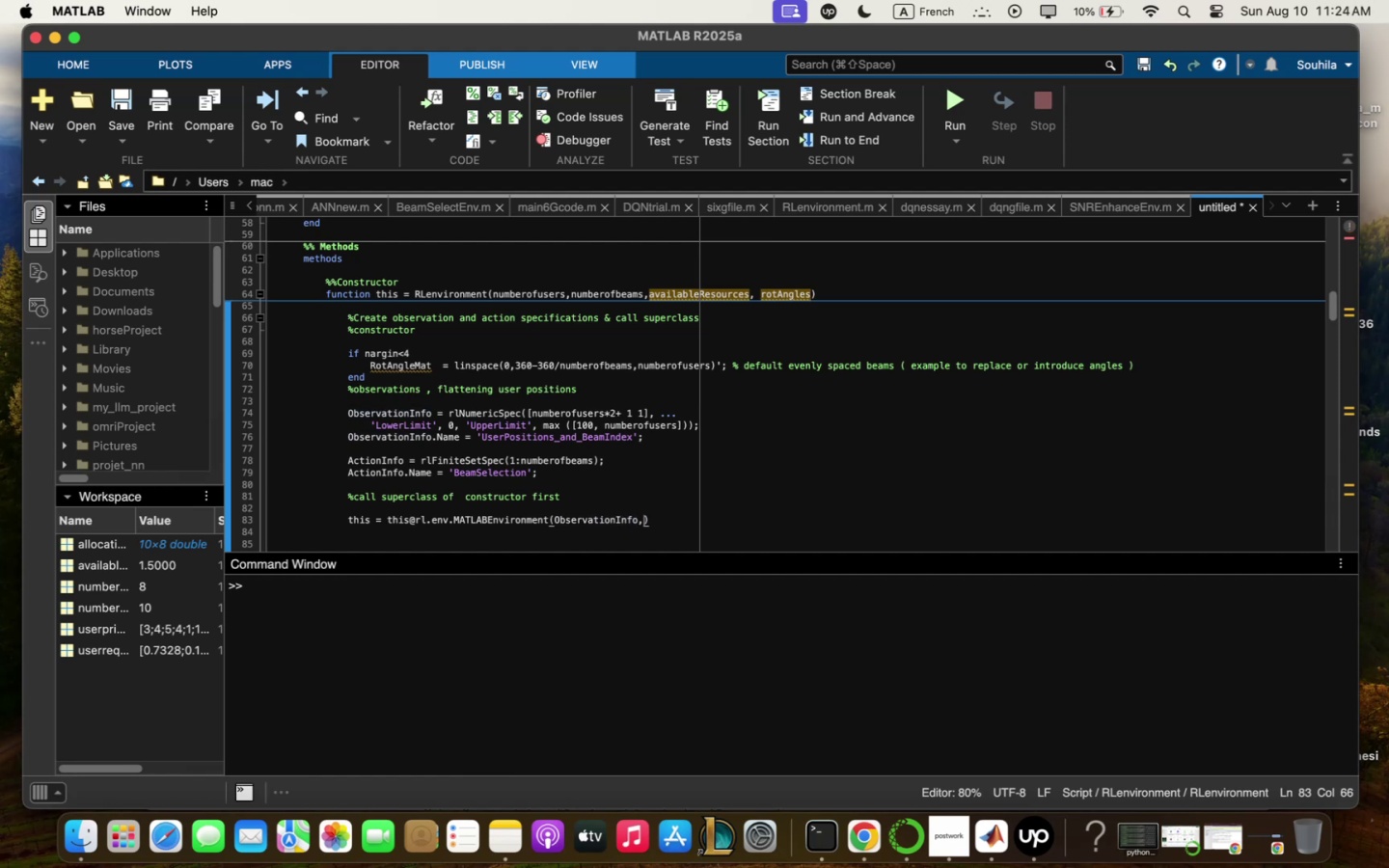 
key(Shift+Q)
 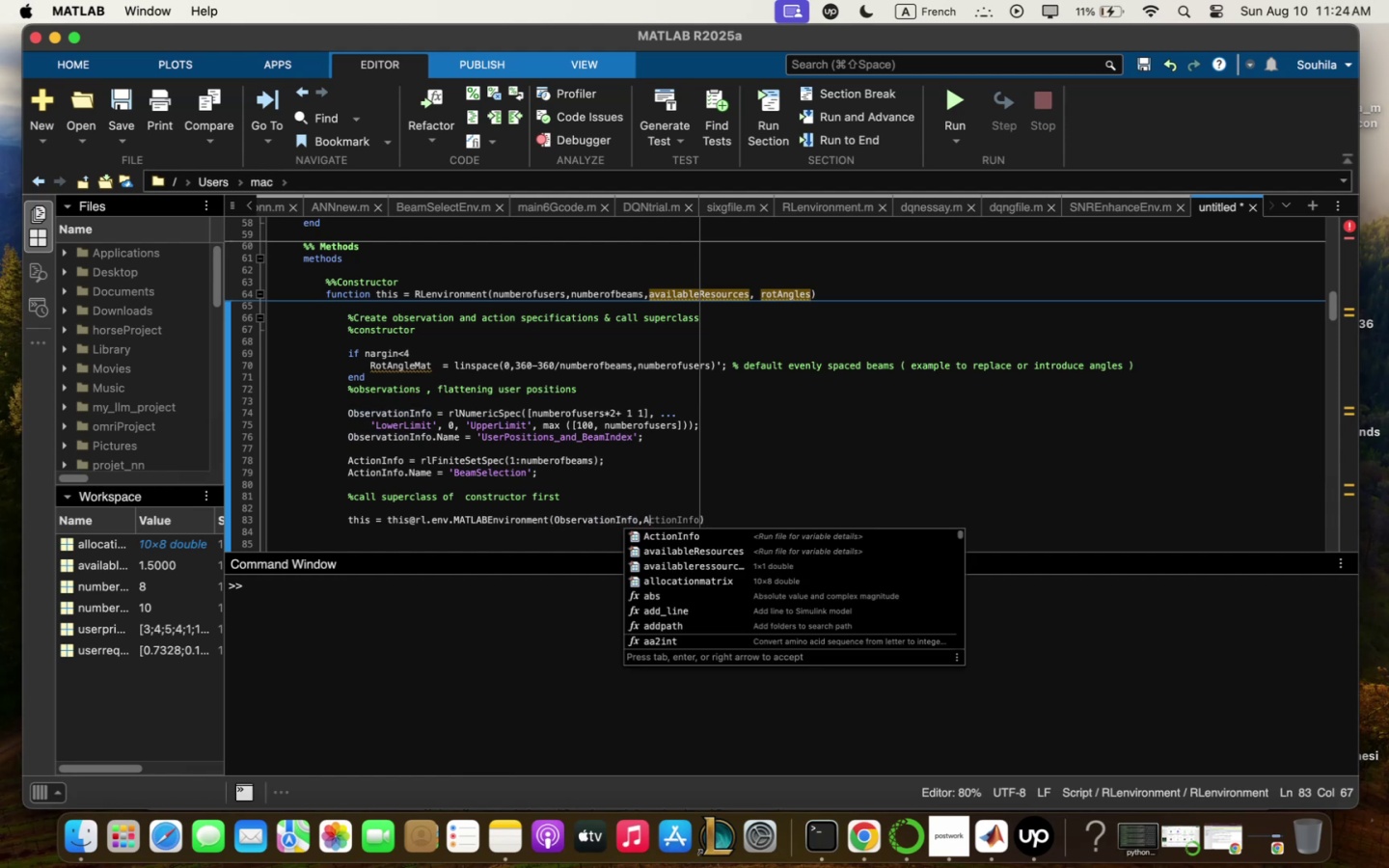 
key(ArrowDown)
 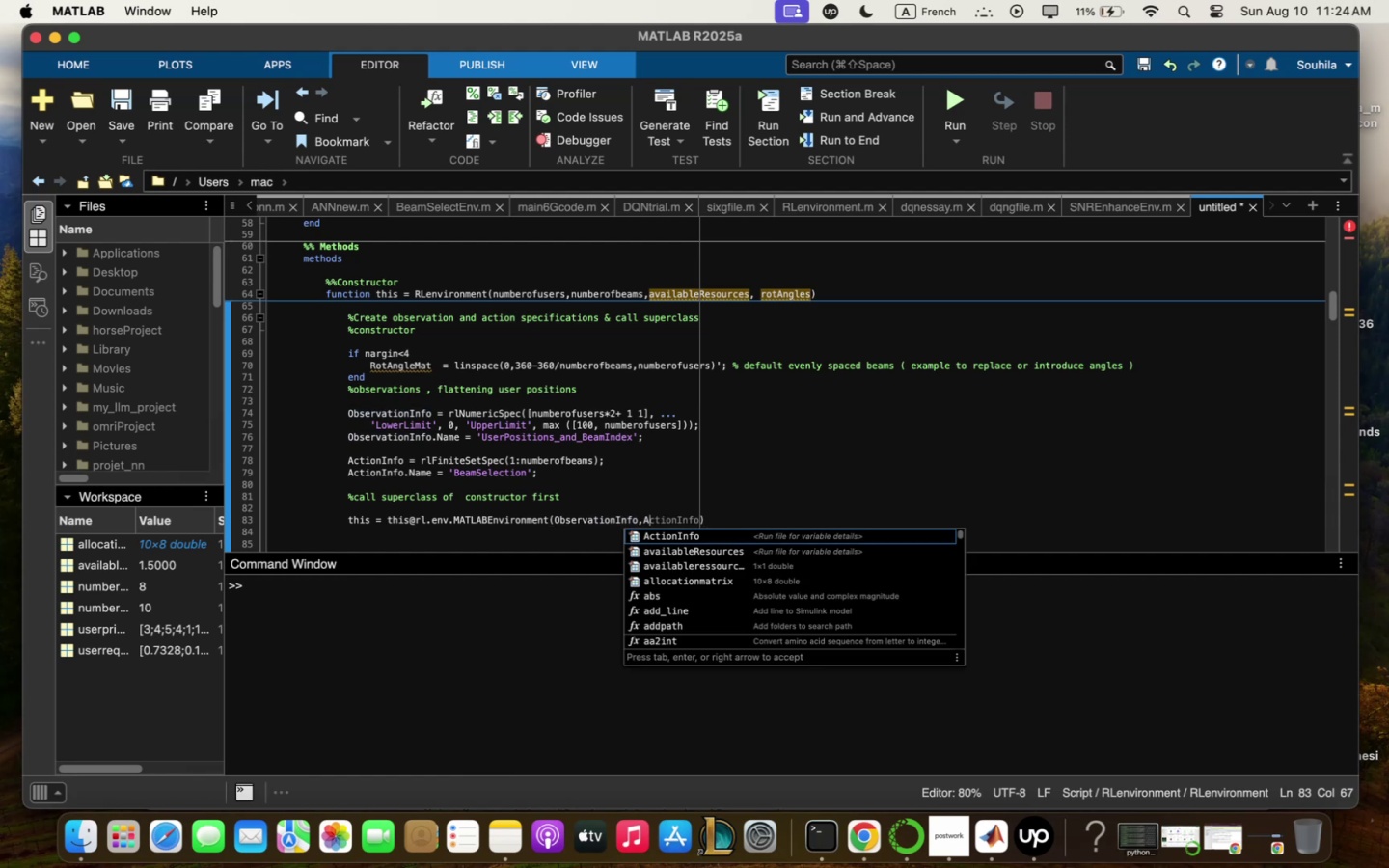 
key(Enter)
 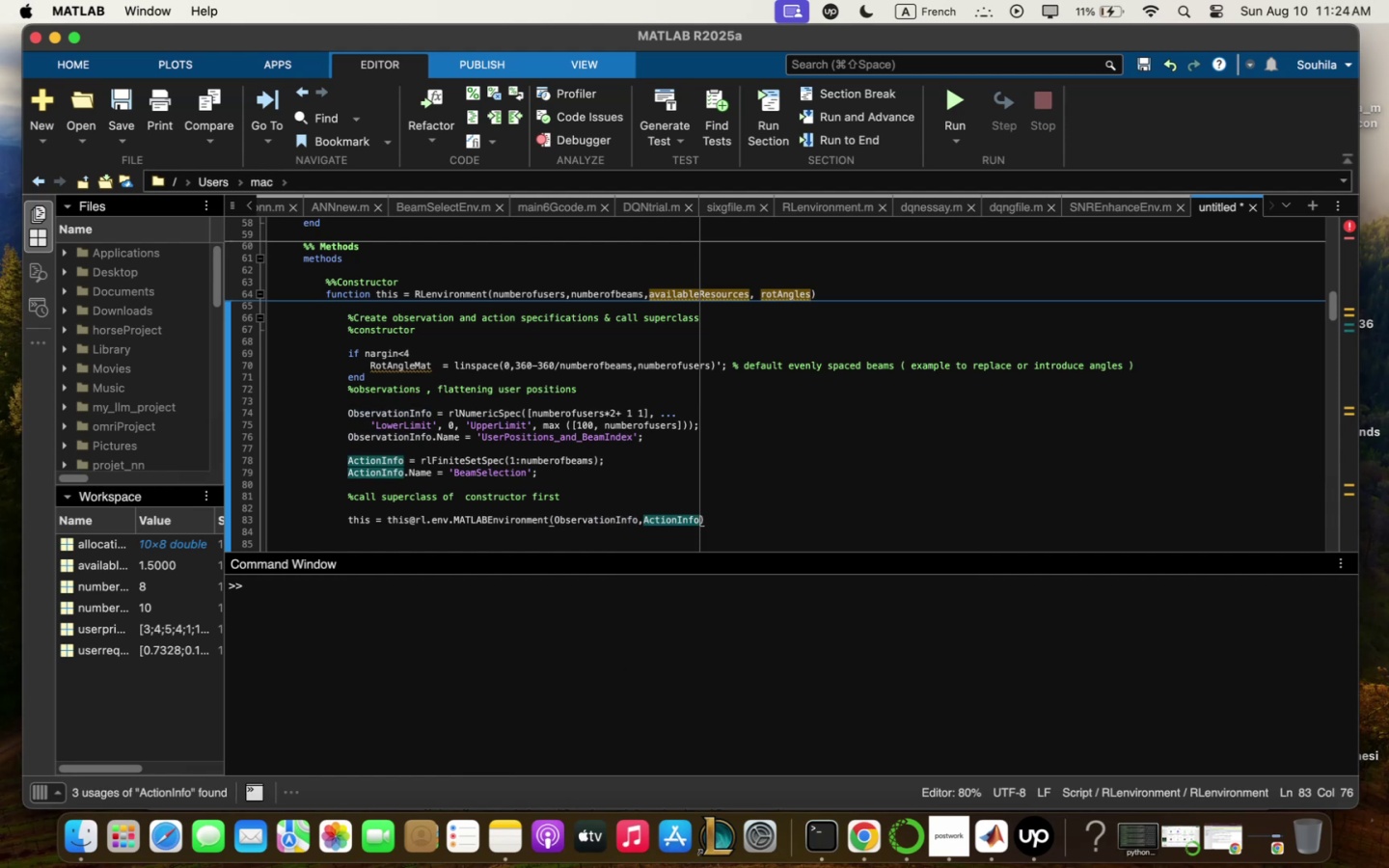 
key(ArrowRight)
 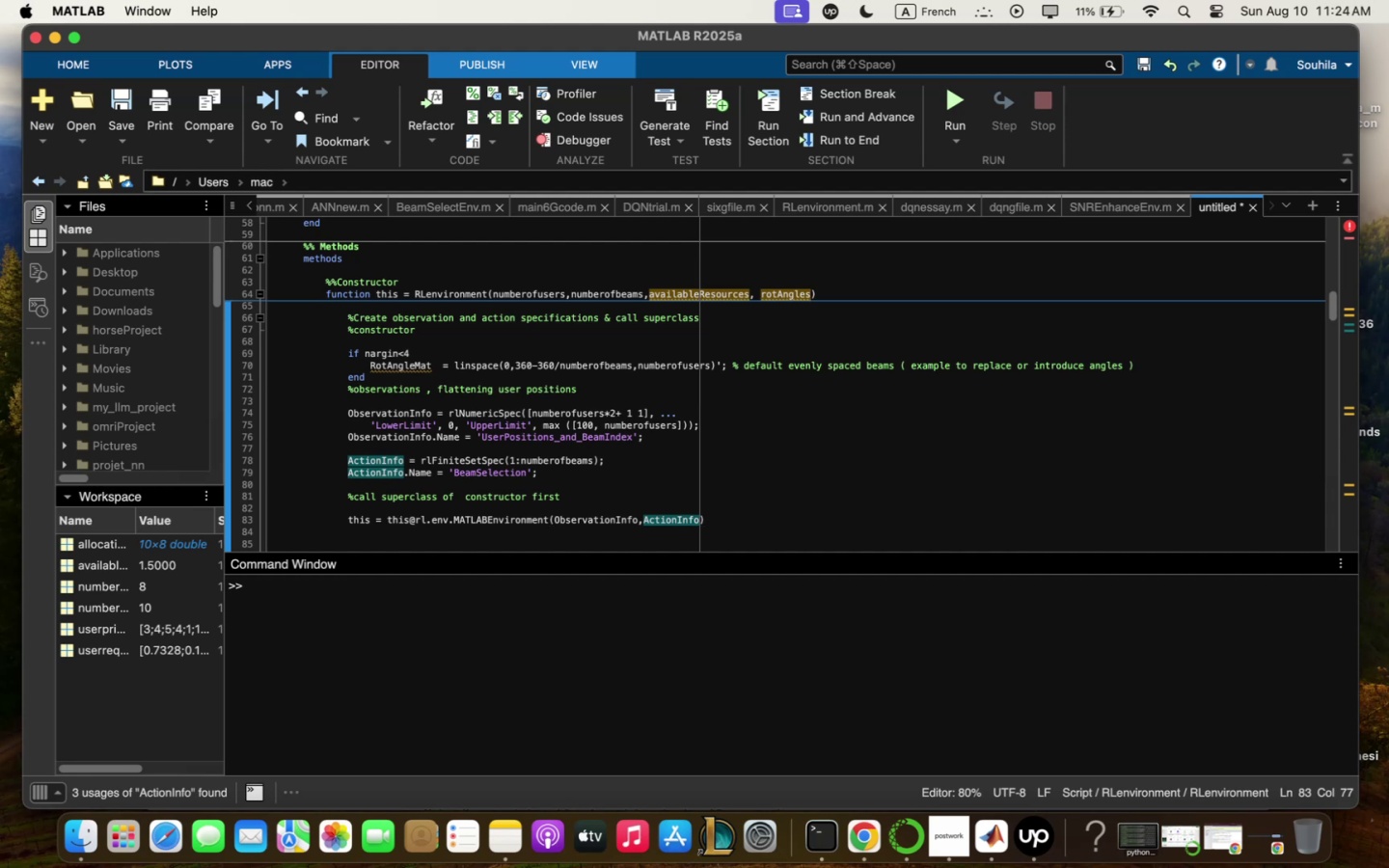 
key(Comma)
 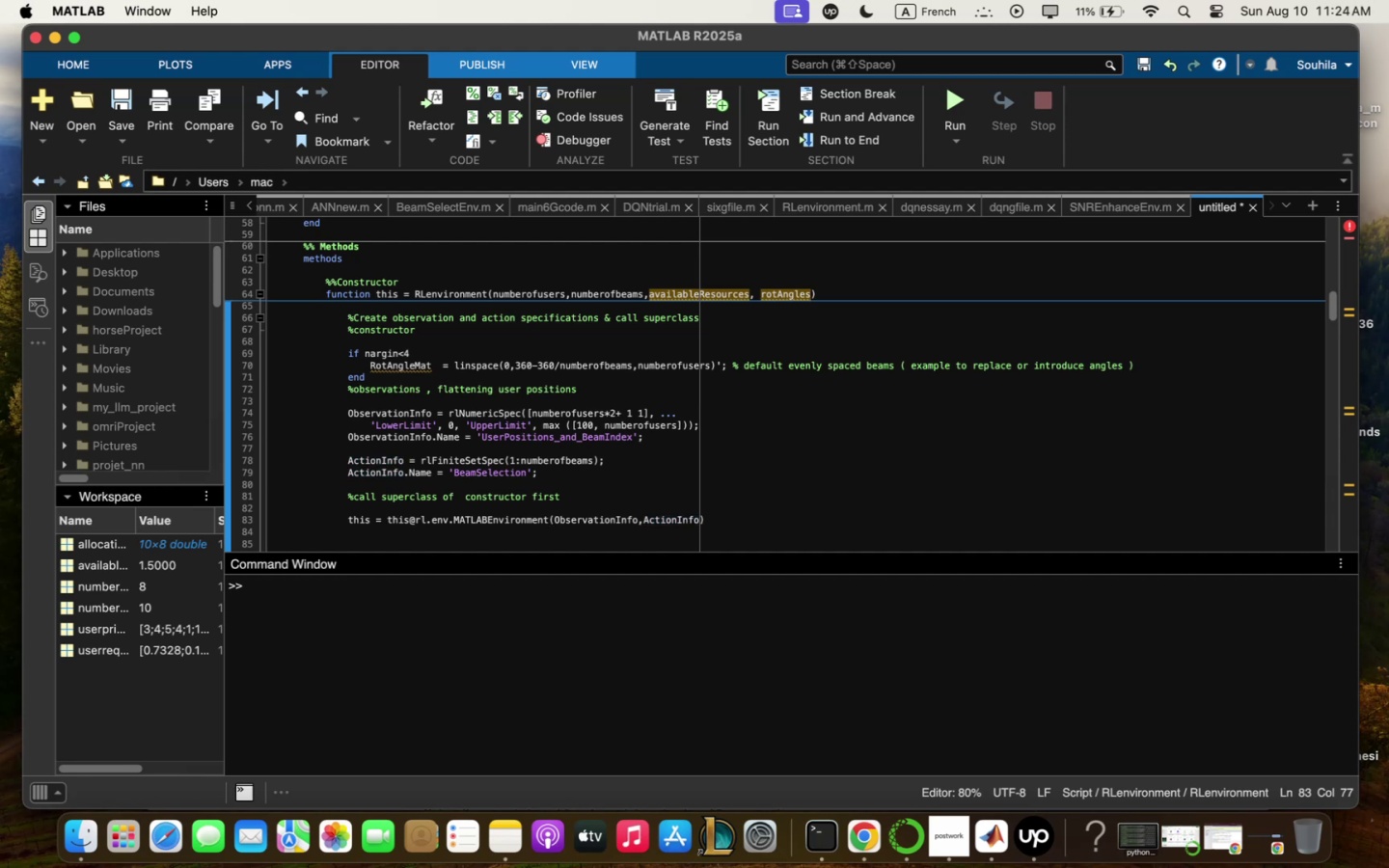 
key(Enter)
 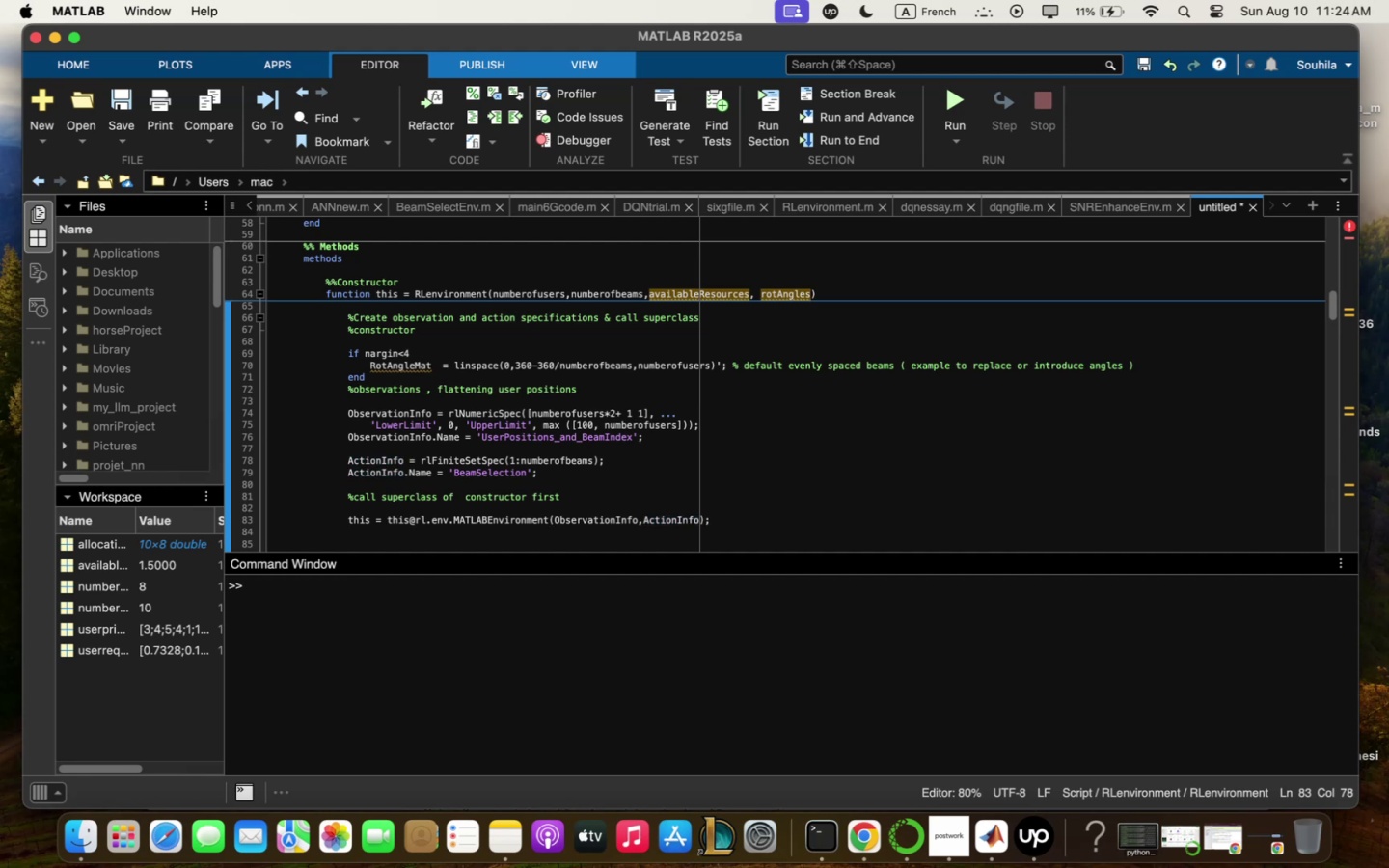 
wait(5.95)
 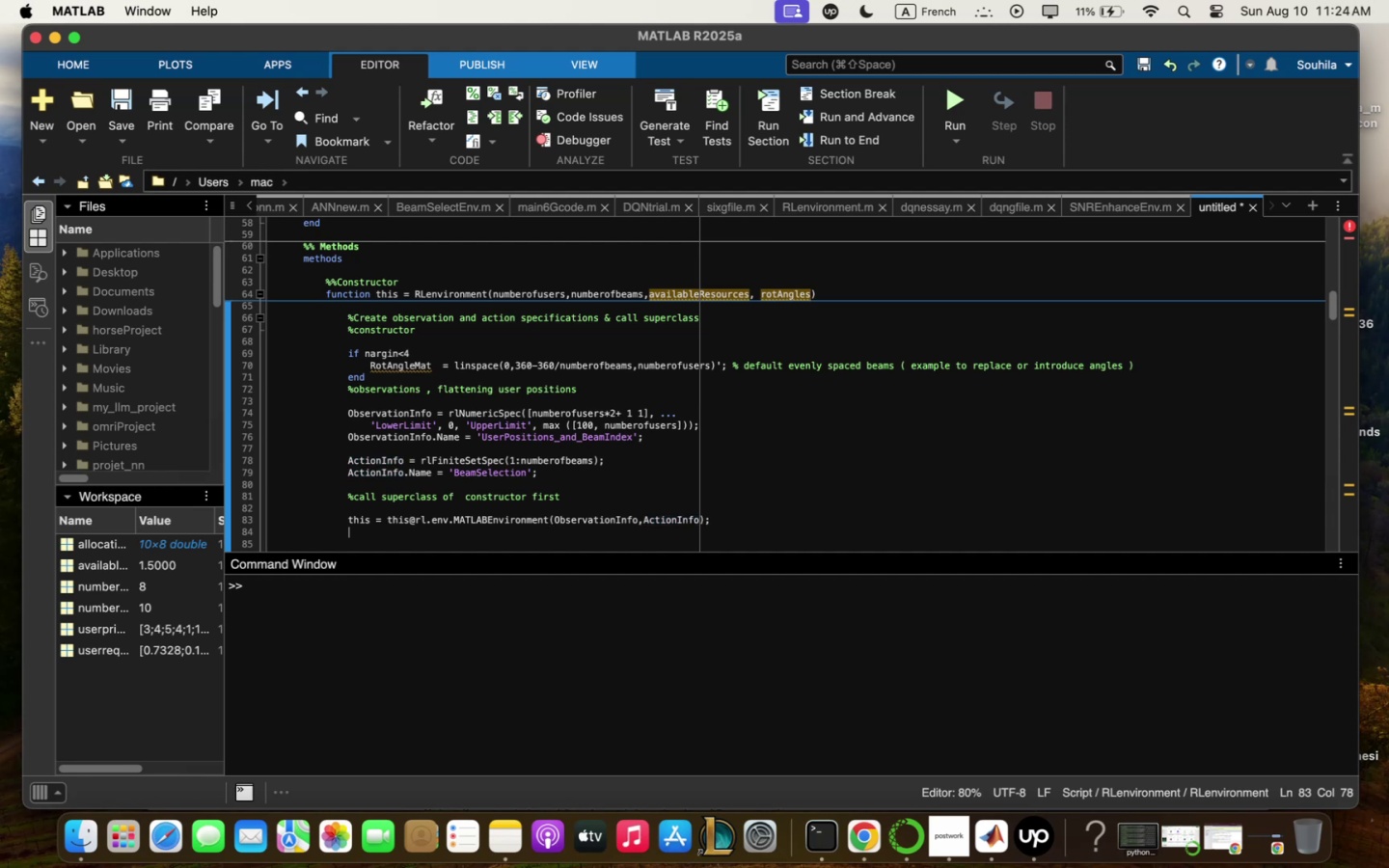 
key(Enter)
 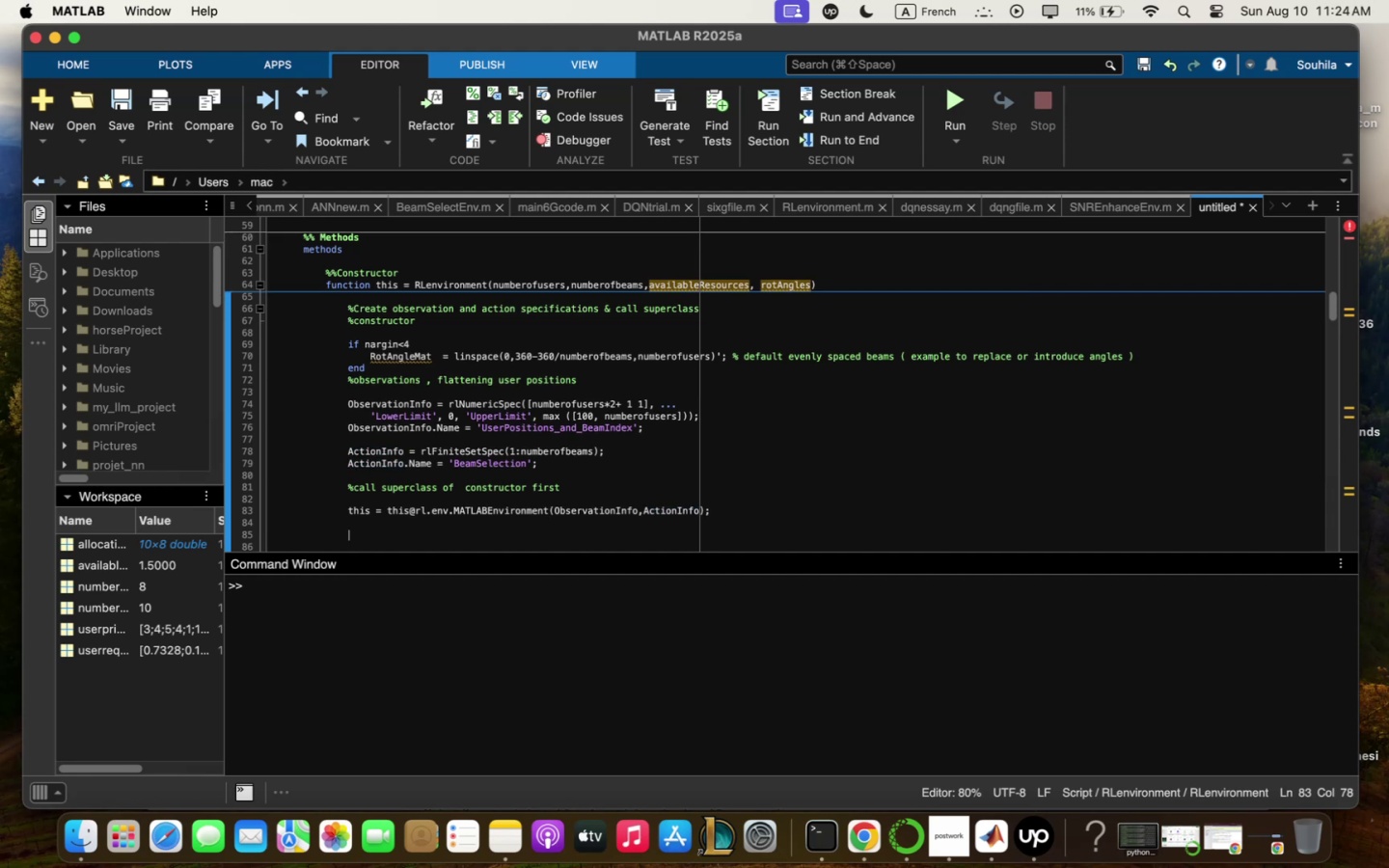 
type(qssign)
key(Backspace)
key(Backspace)
key(Backspace)
key(Backspace)
key(Backspace)
key(Backspace)
type(" Pqrq;eyer)
key(Backspace)
key(Backspace)
key(Backspace)
type(ters qssigning)
 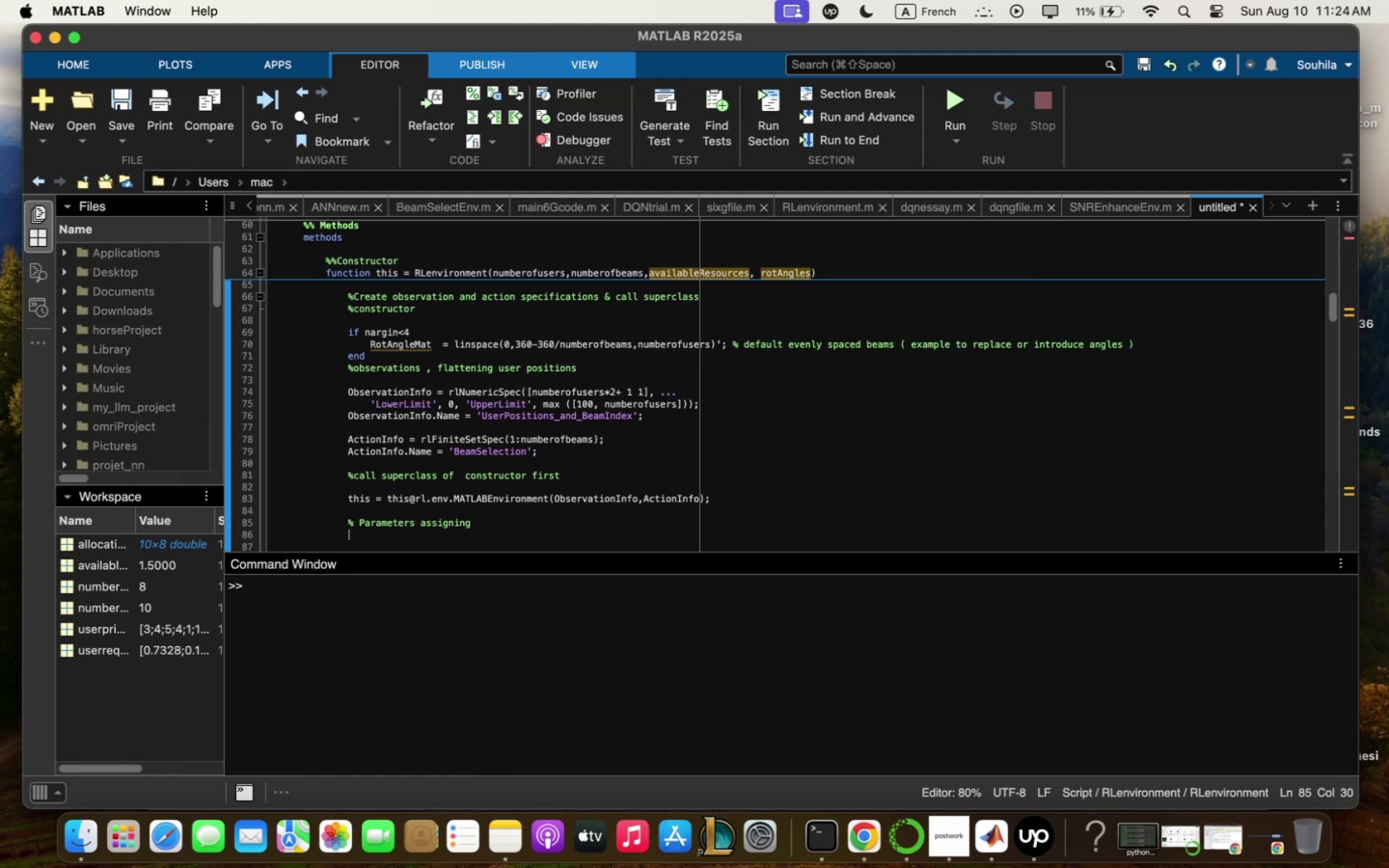 
 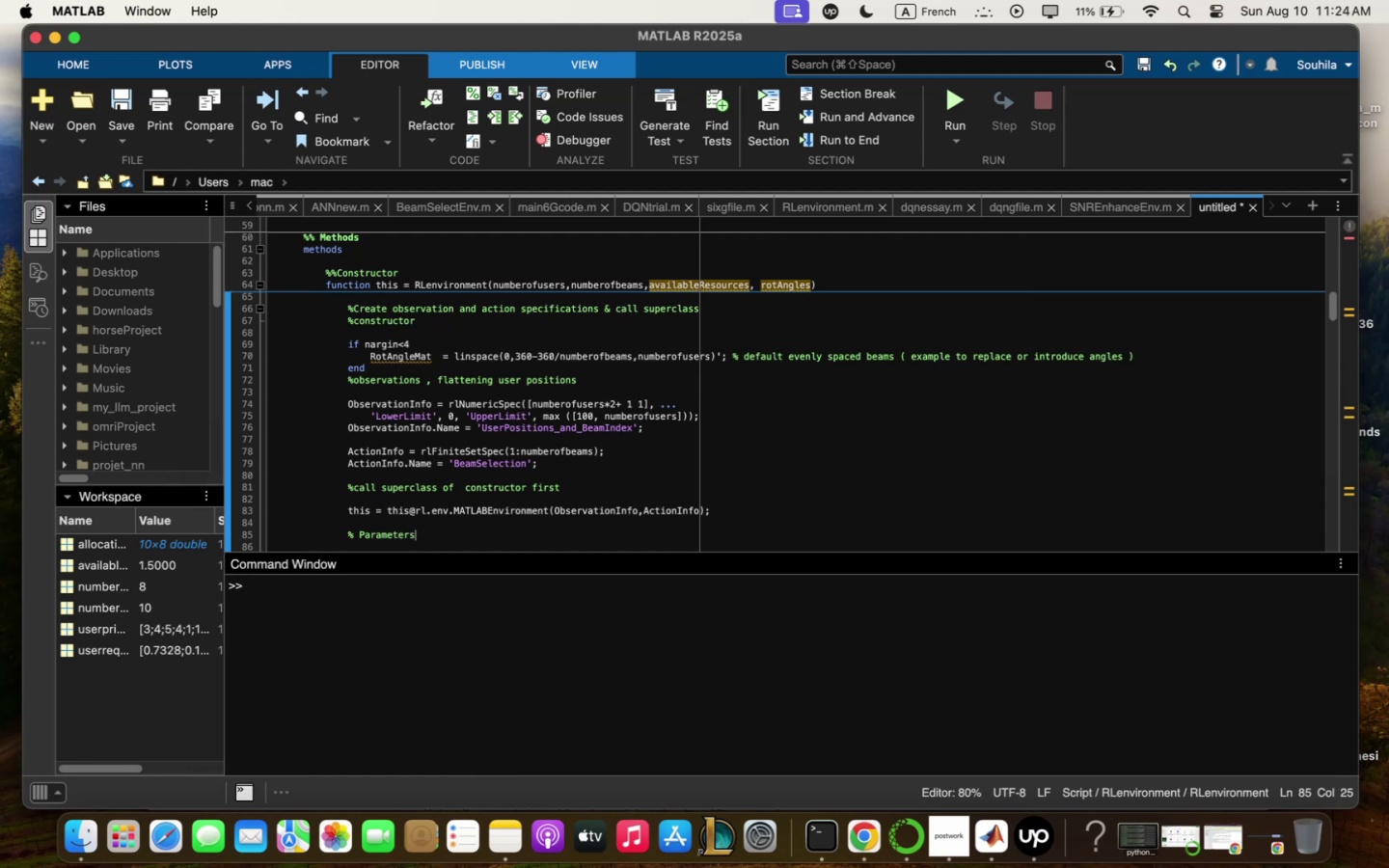 
key(Enter)
 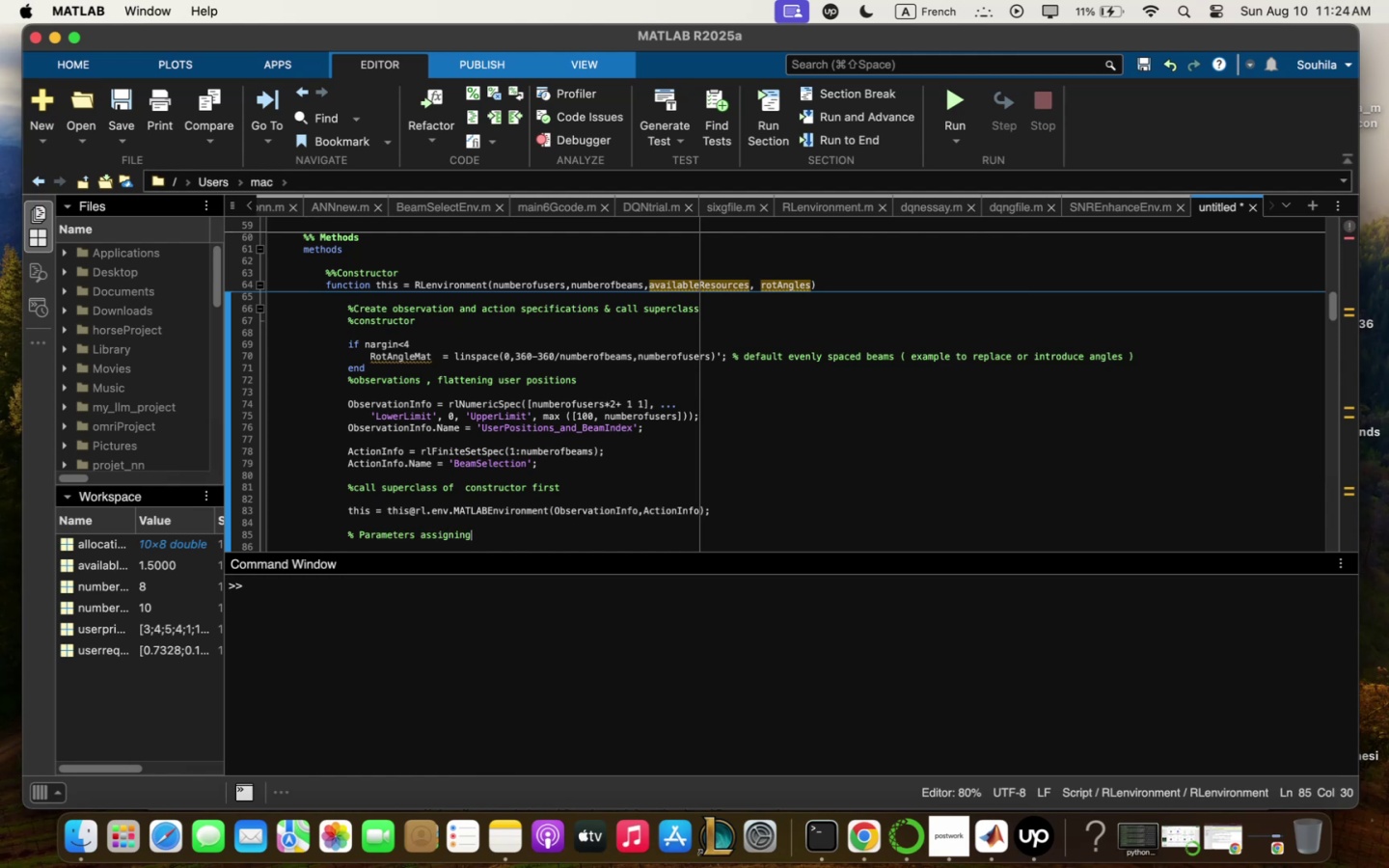 
key(Enter)
 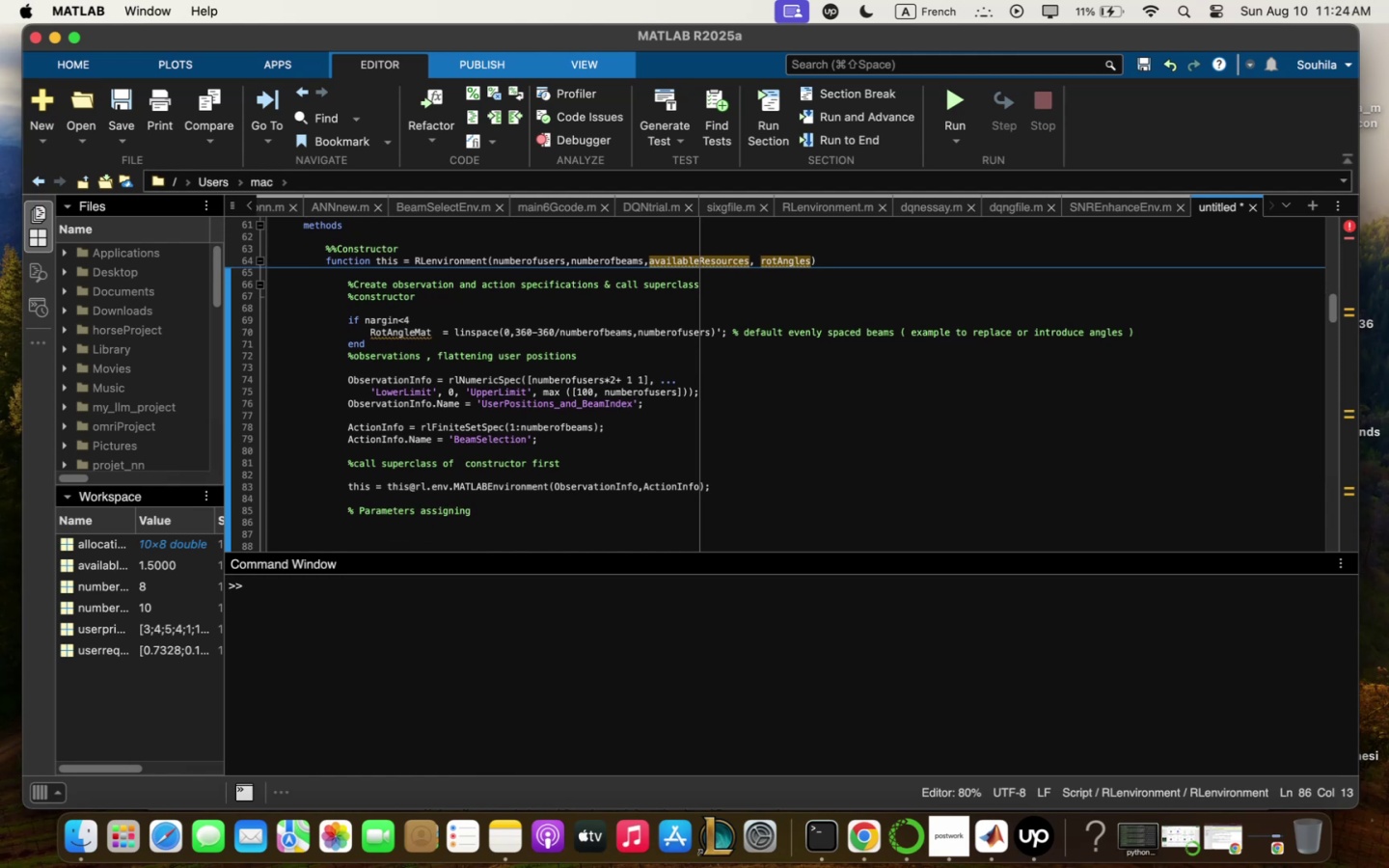 
type(this<nu;berof)
 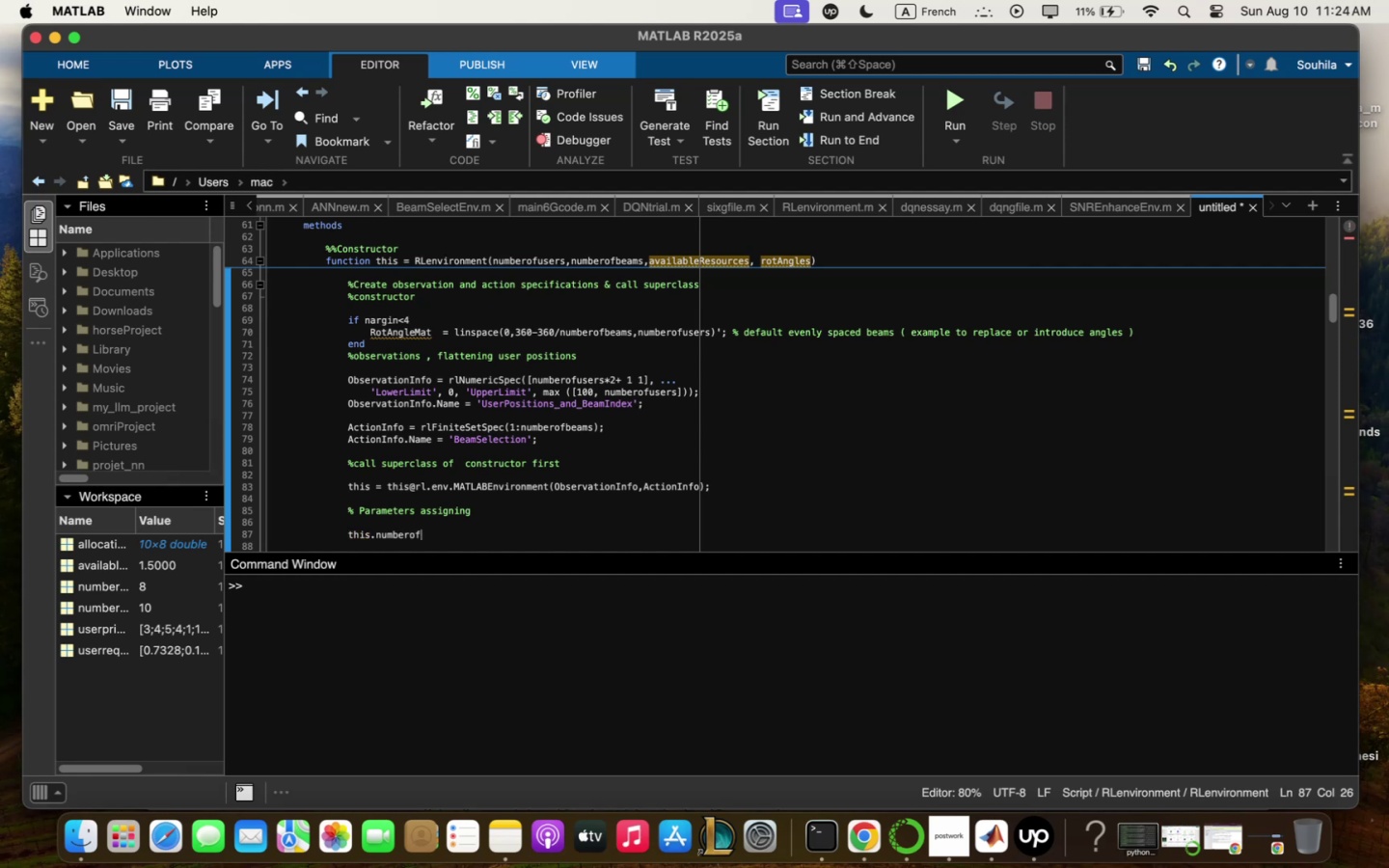 
scroll: coordinate [707, 471], scroll_direction: down, amount: 9.0
 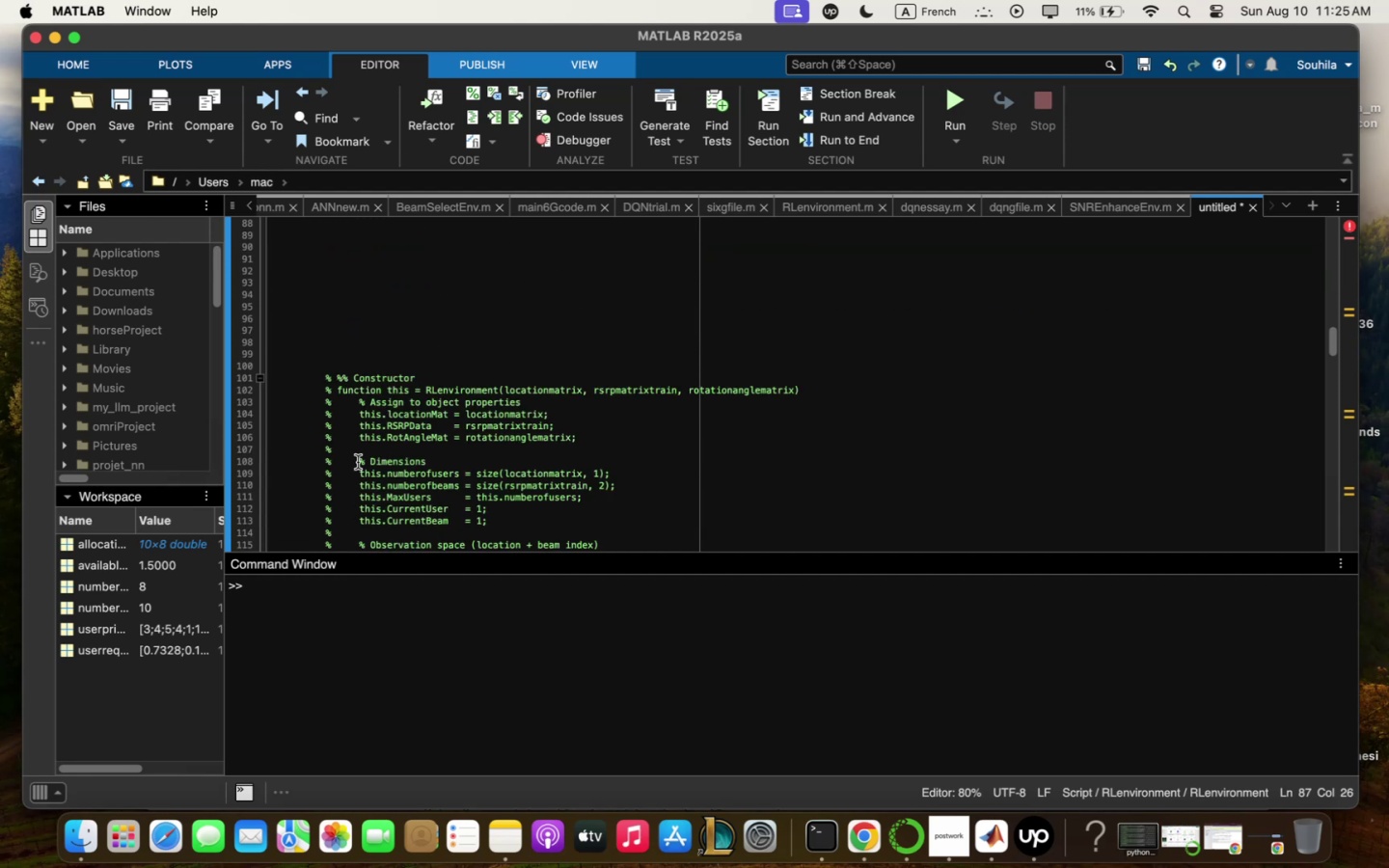 
left_click_drag(start_coordinate=[354, 476], to_coordinate=[634, 532])
 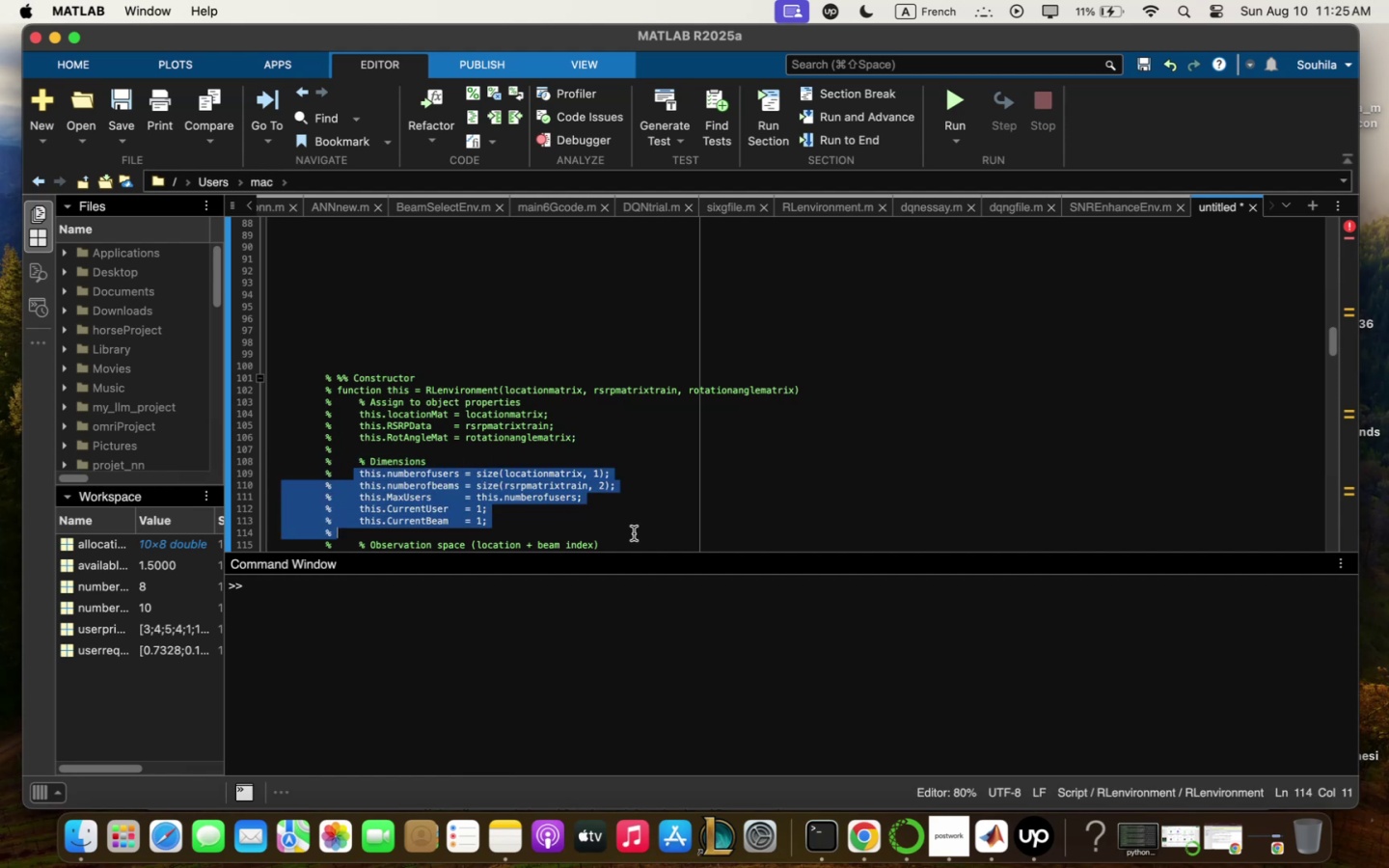 
key(Meta+C)
 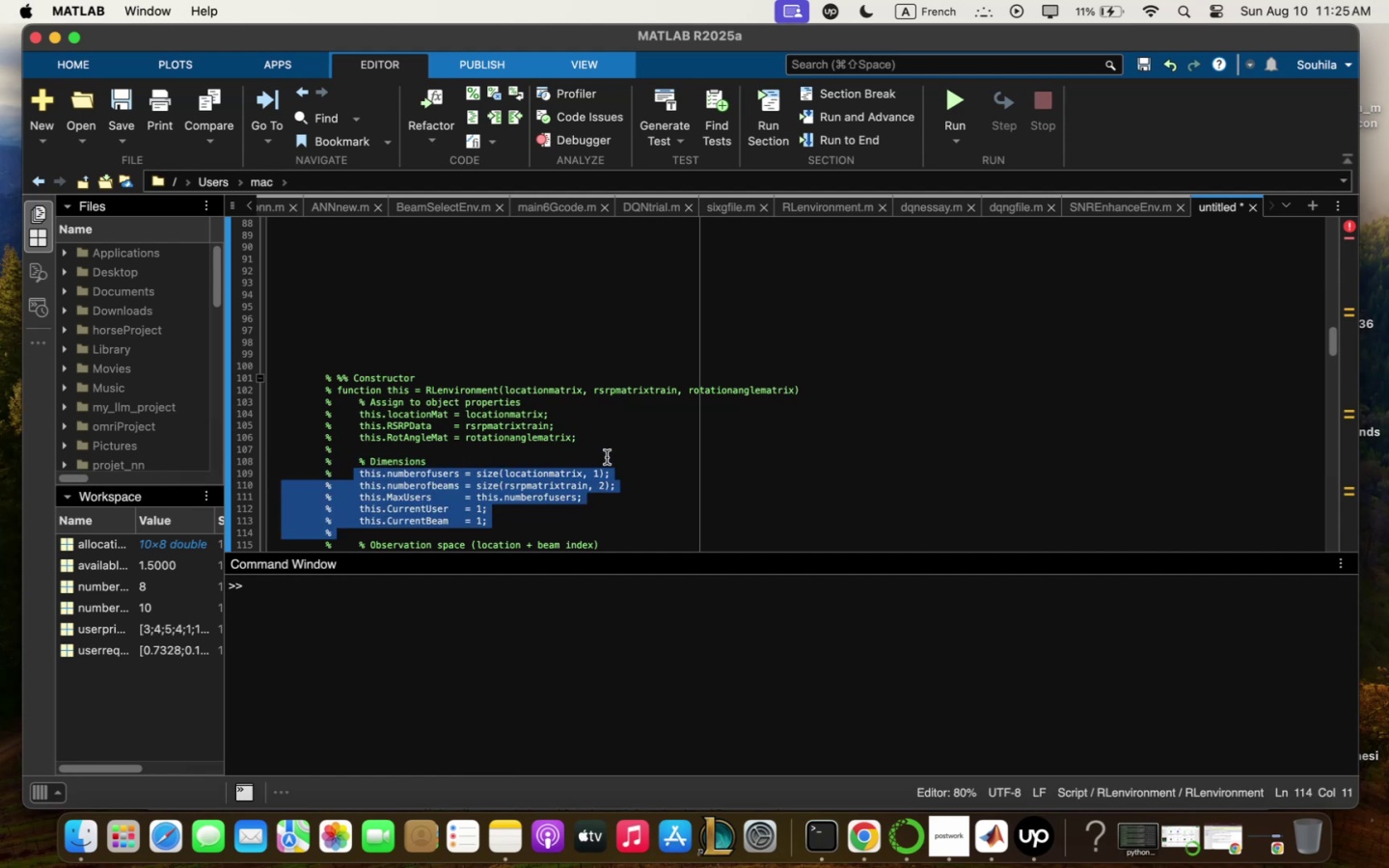 
scroll: coordinate [597, 382], scroll_direction: up, amount: 7.0
 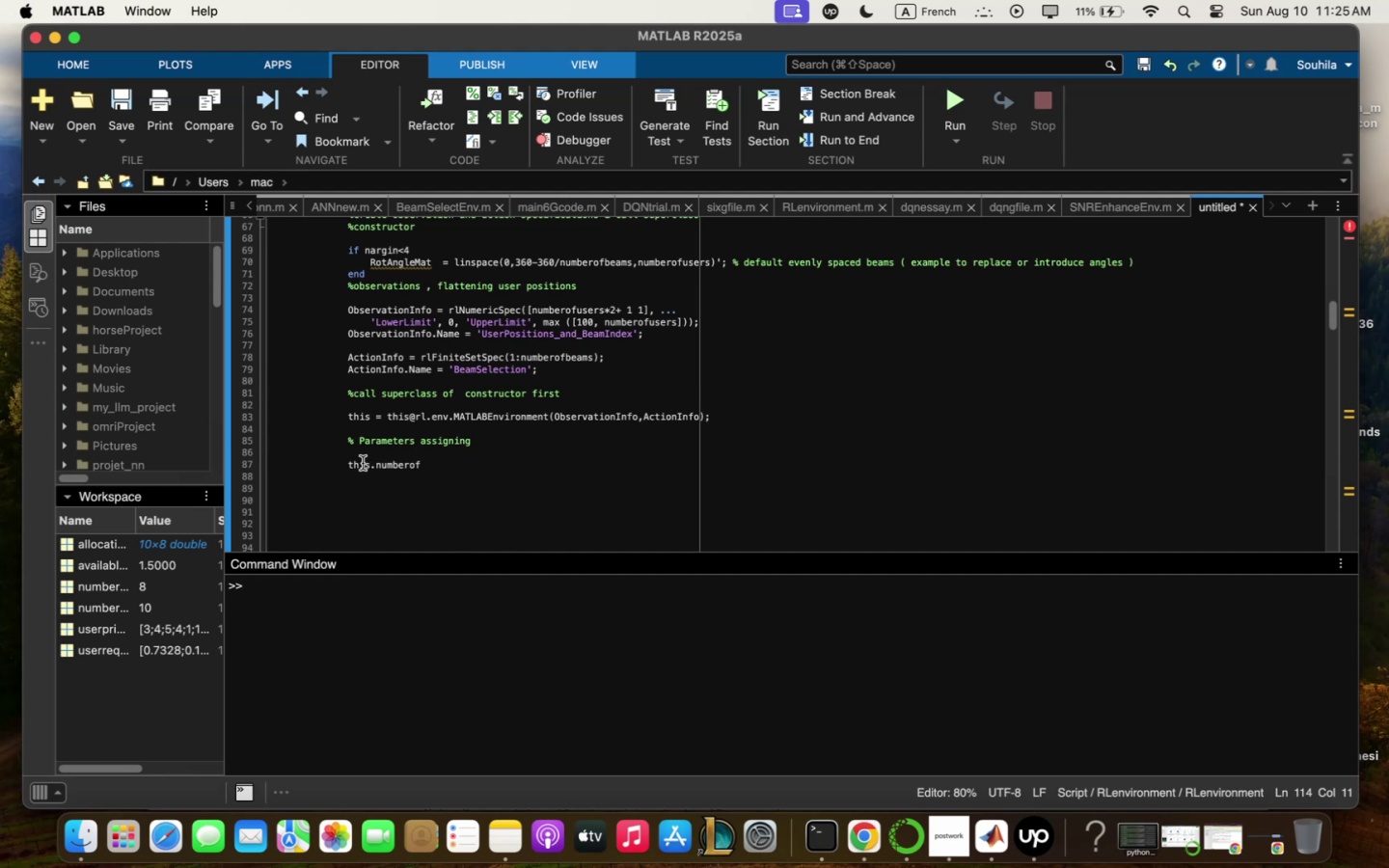 
left_click_drag(start_coordinate=[344, 461], to_coordinate=[432, 484])
 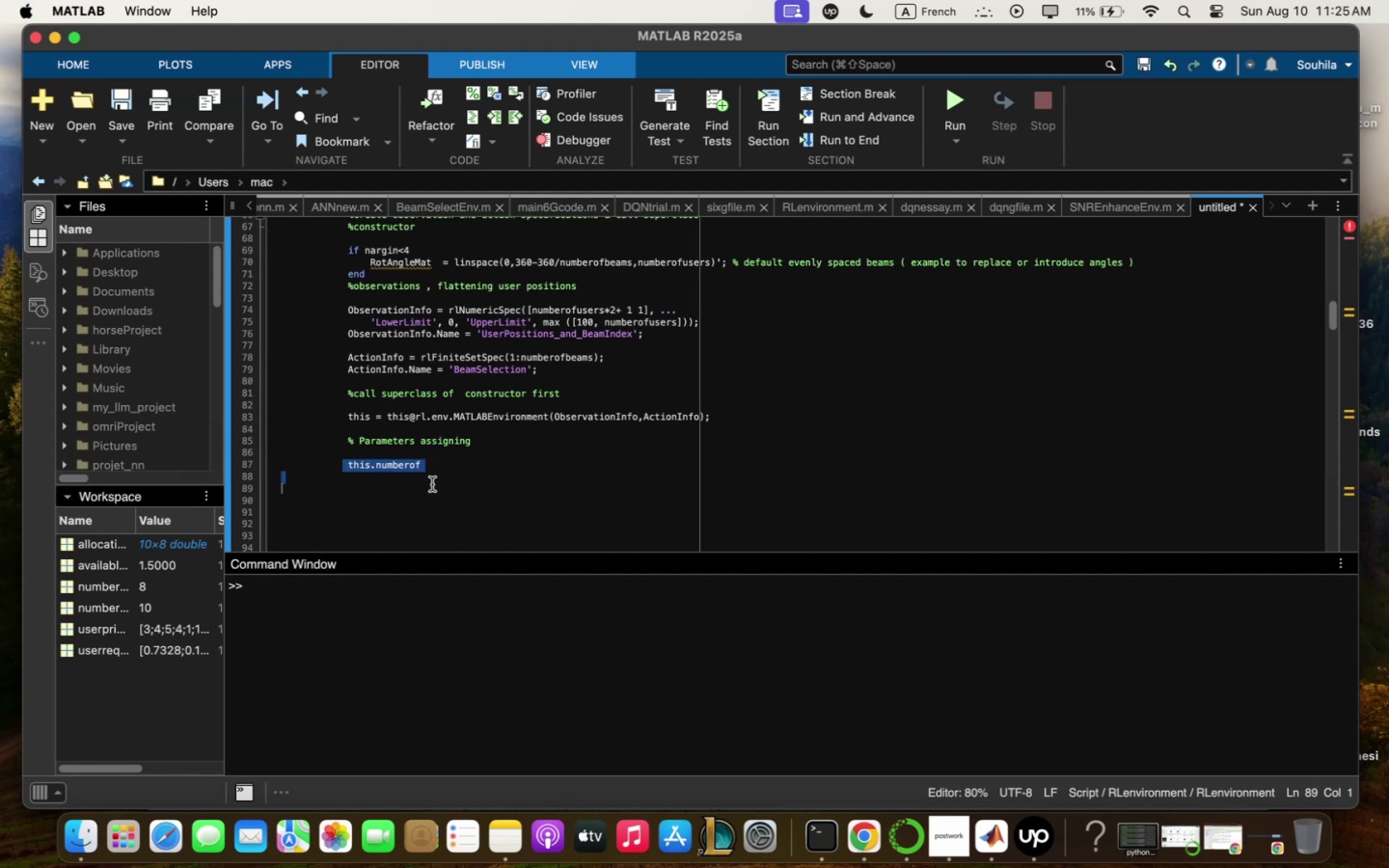 
key(Meta+V)
 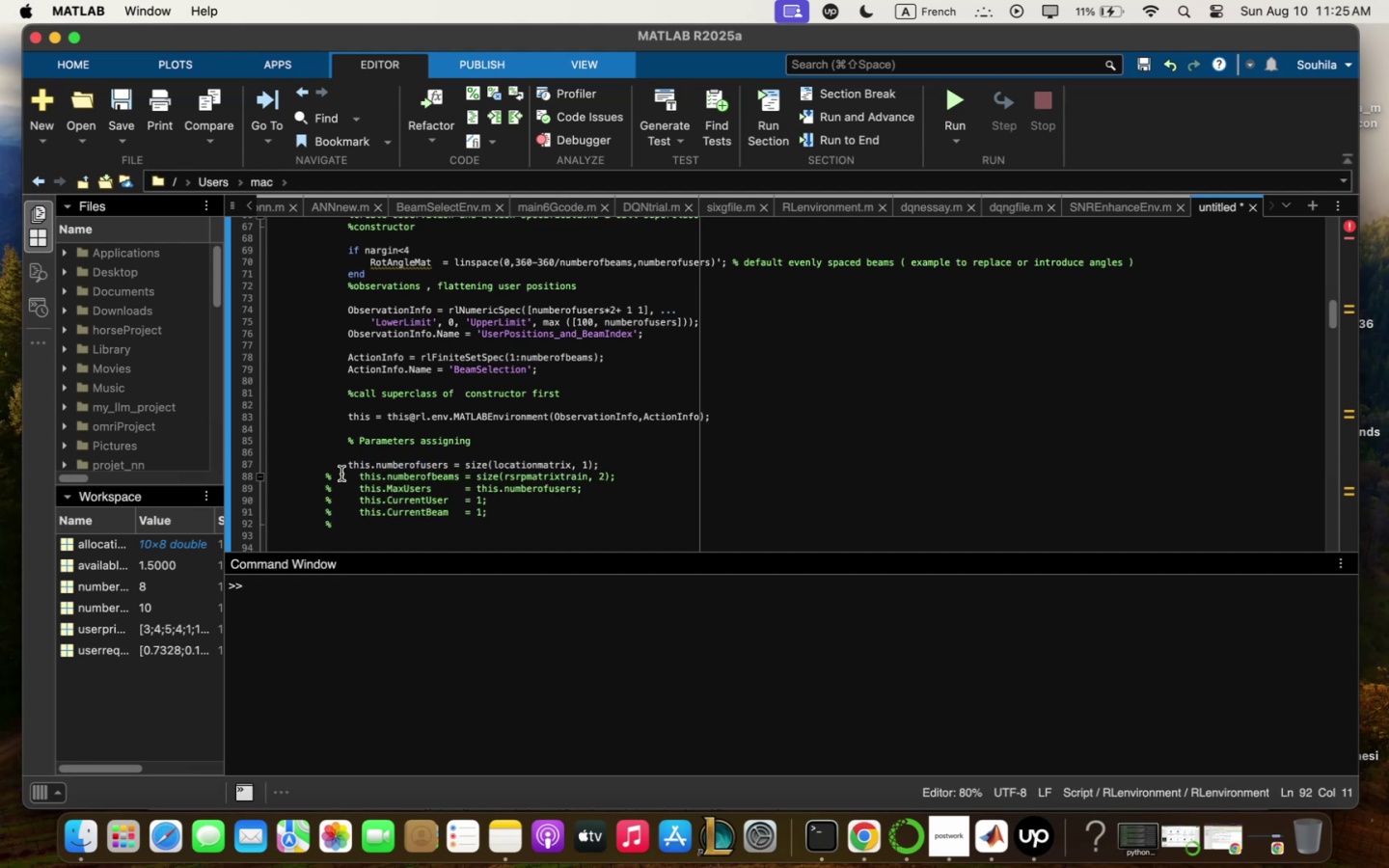 
wait(5.05)
 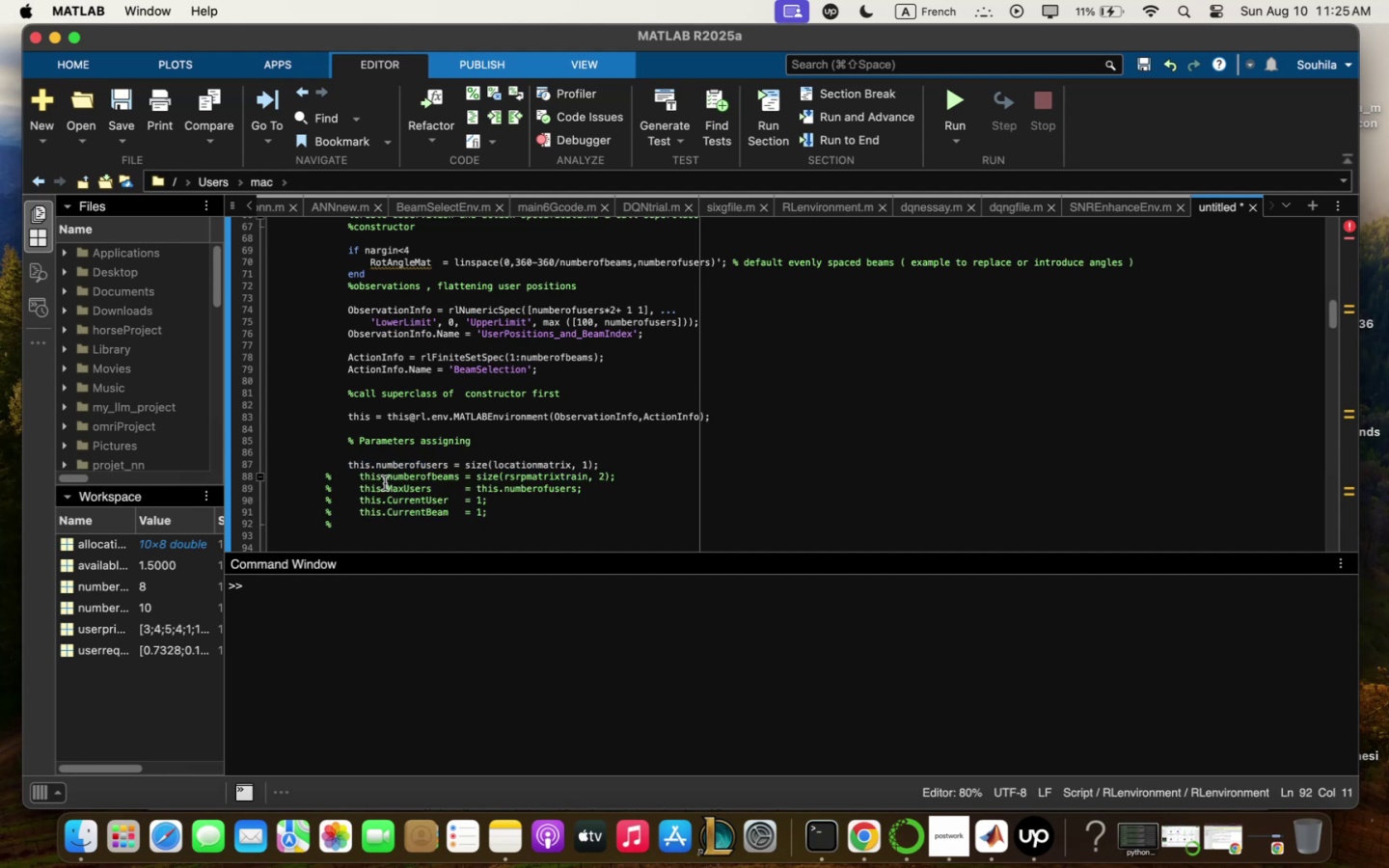 
key(Backspace)
 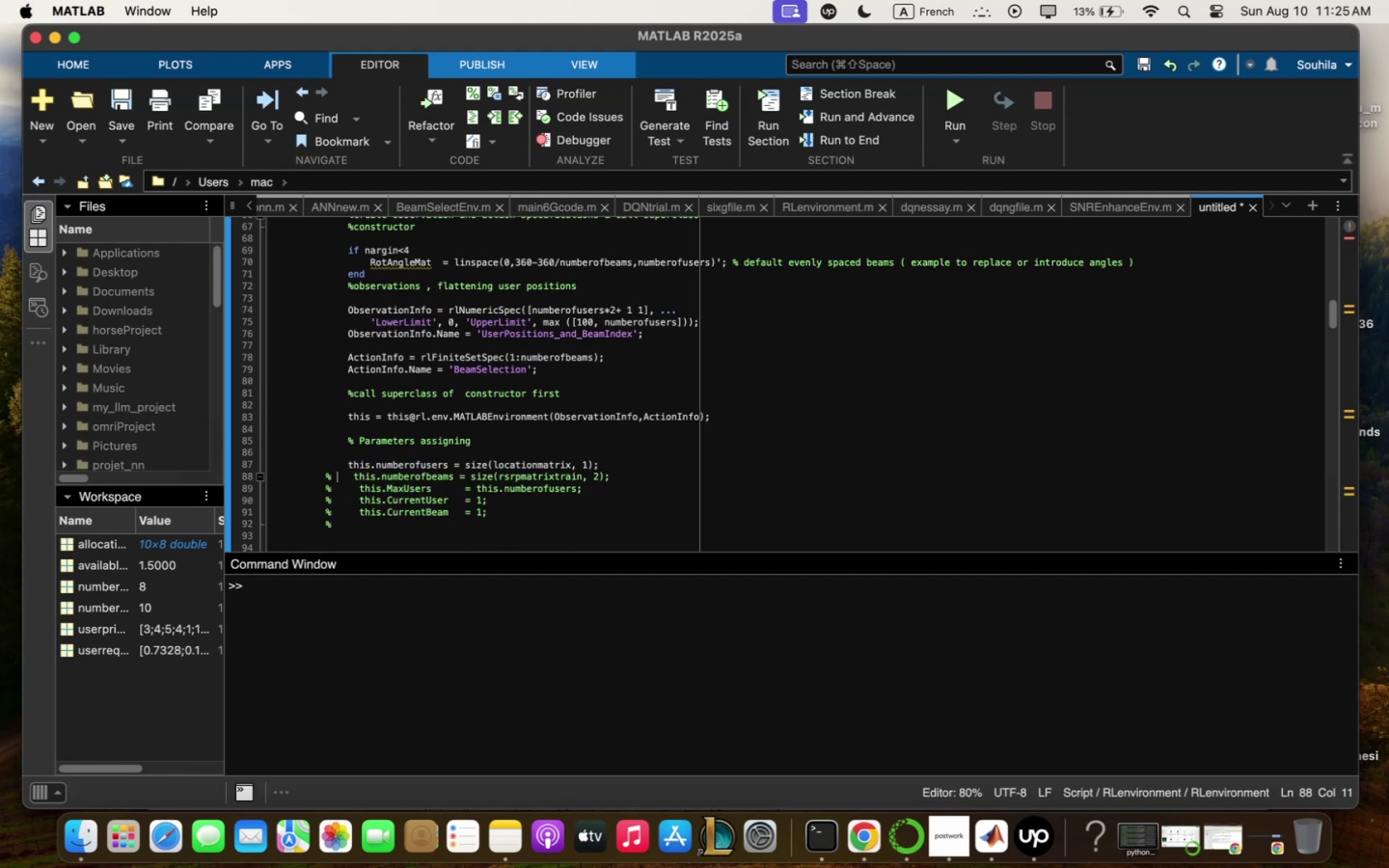 
key(Backspace)
 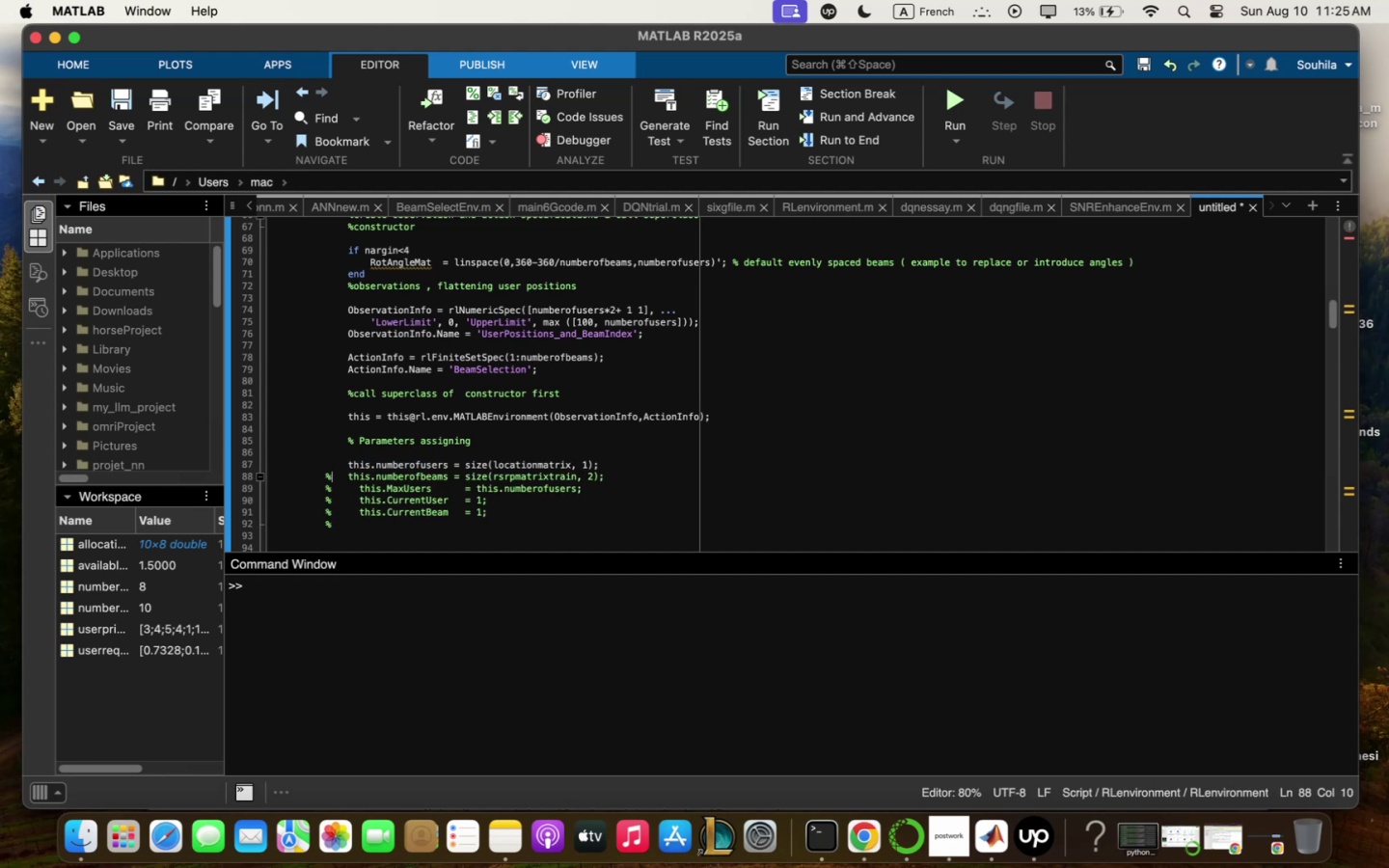 
key(Backspace)
 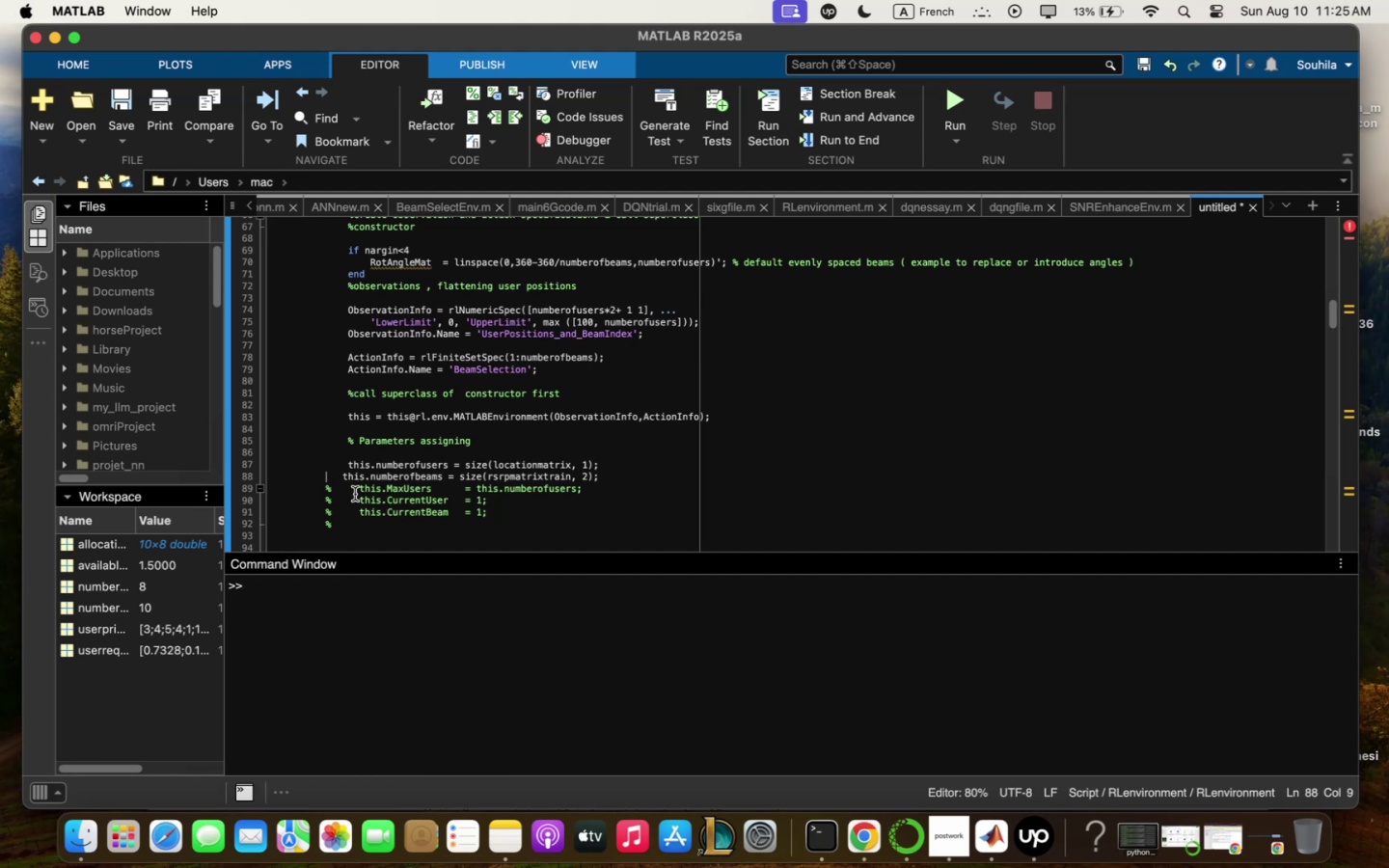 
left_click([356, 487])
 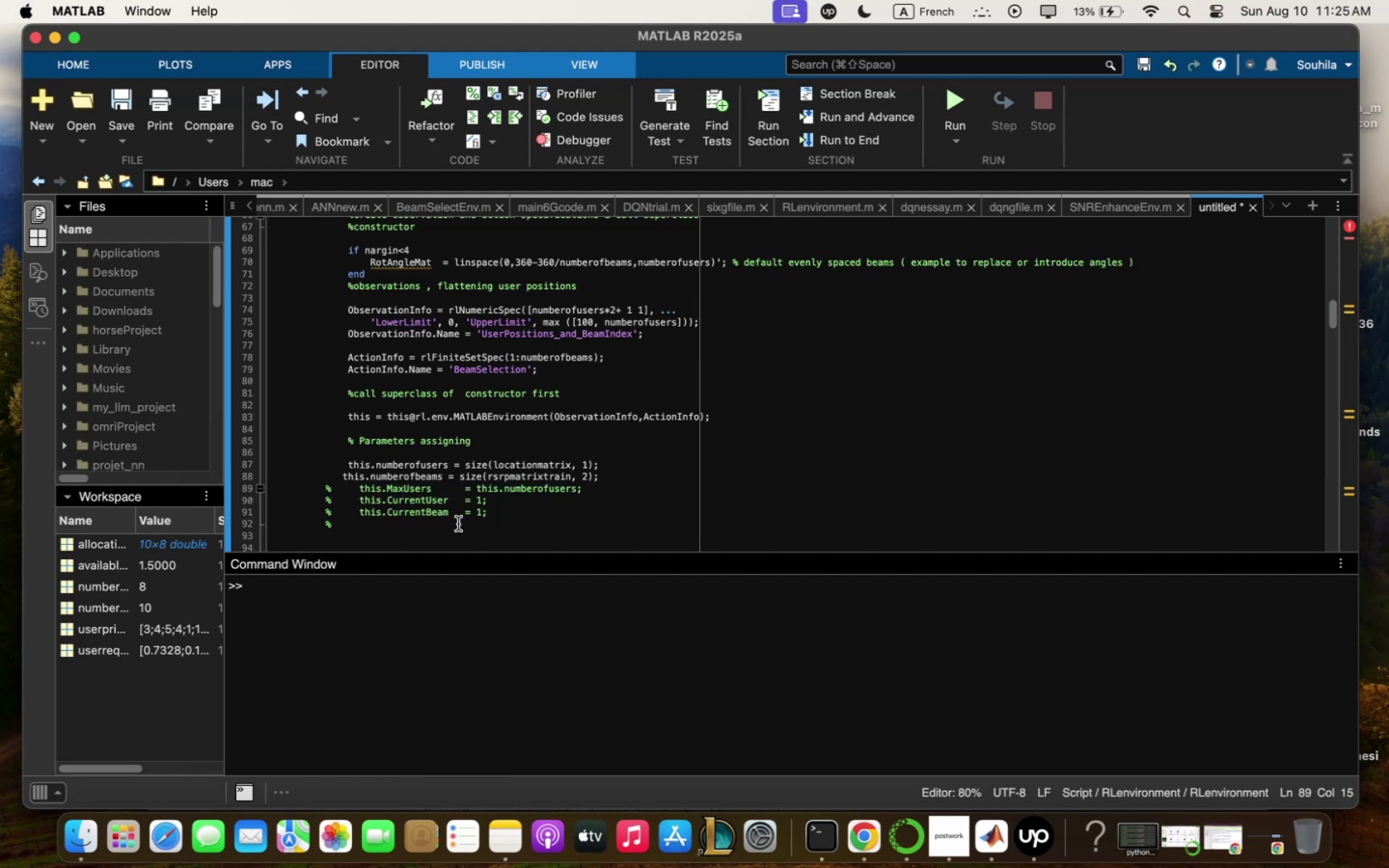 
key(Backspace)
 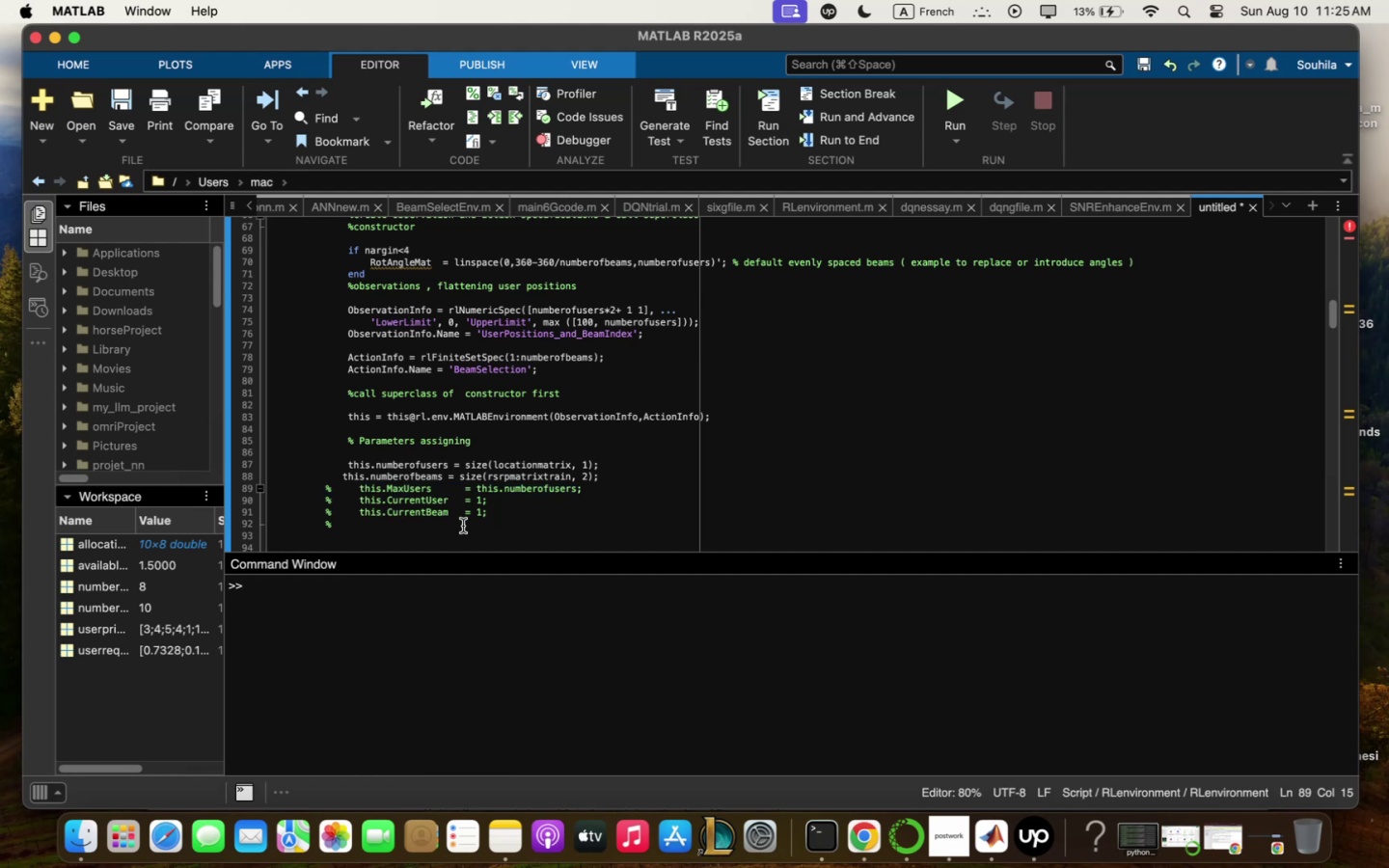 
key(Backspace)
 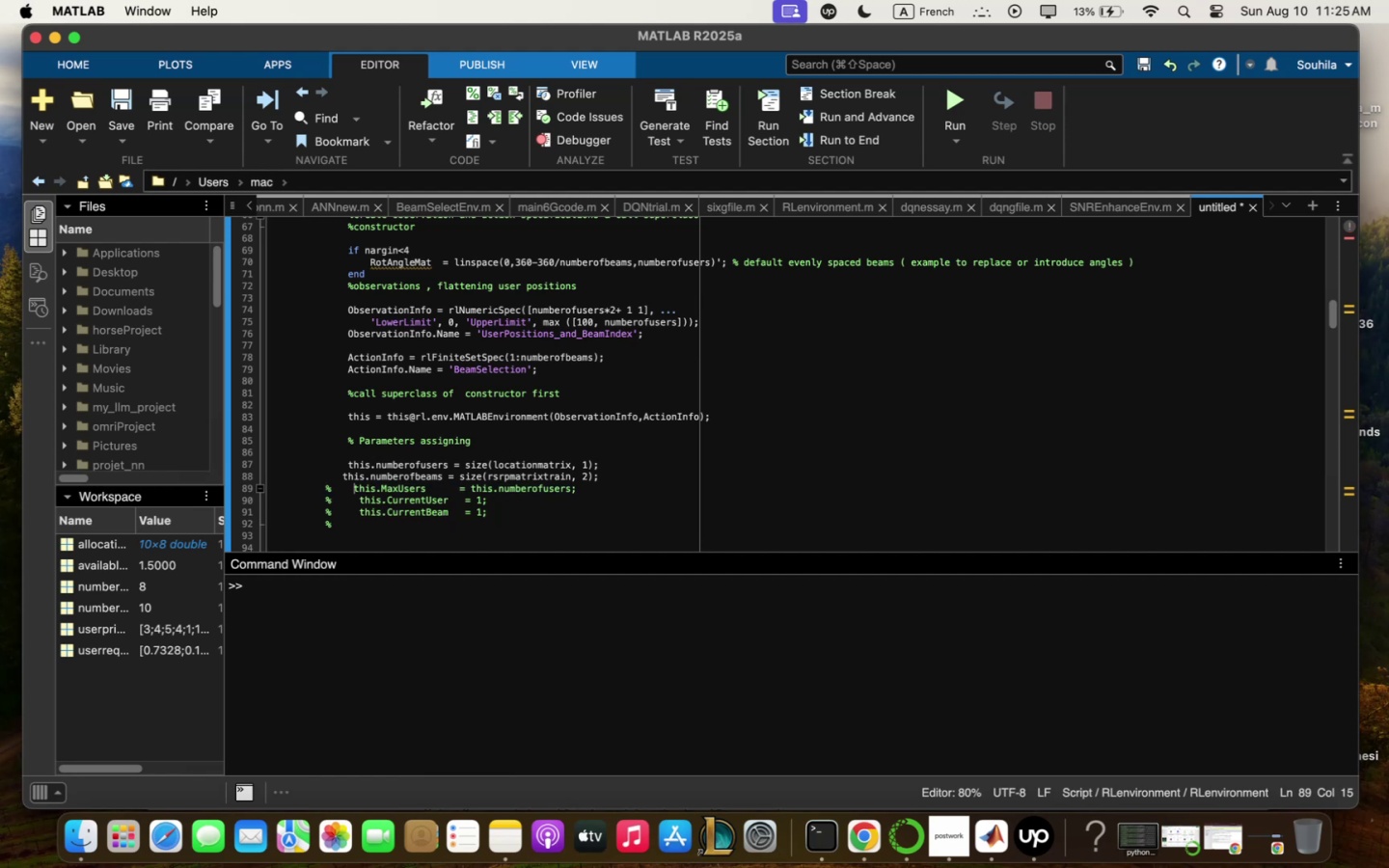 
key(Backspace)
 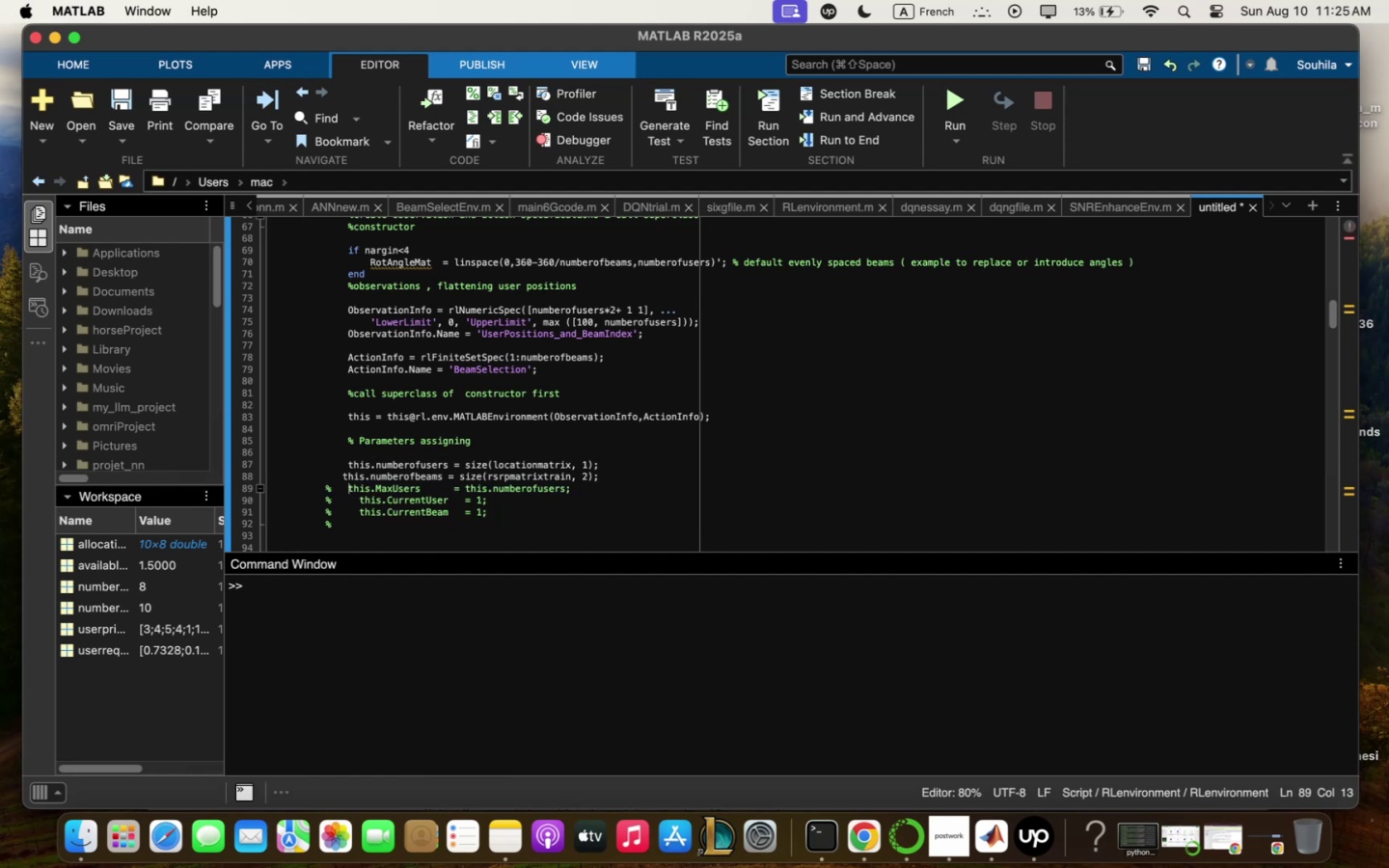 
key(Backspace)
 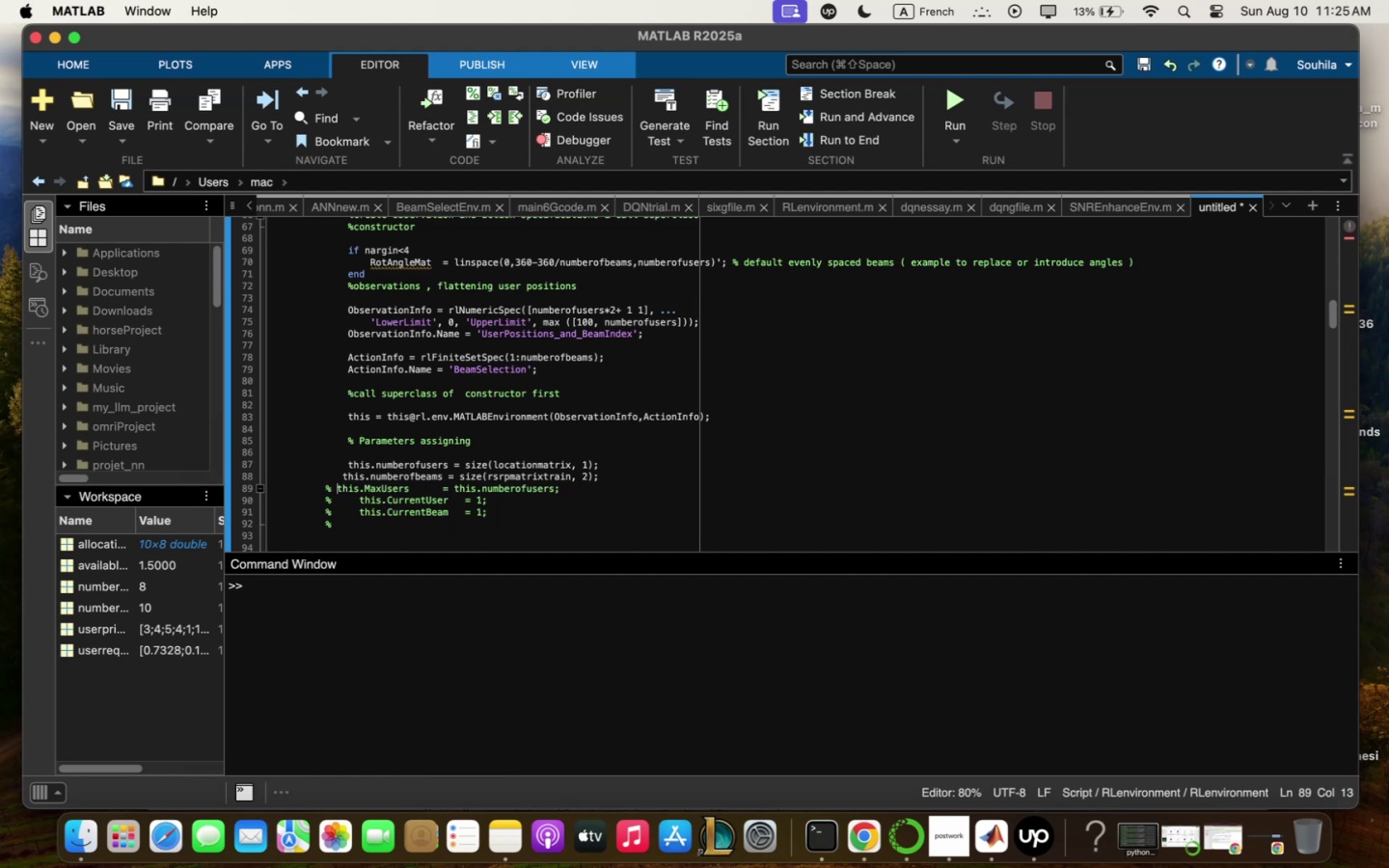 
key(Backspace)
 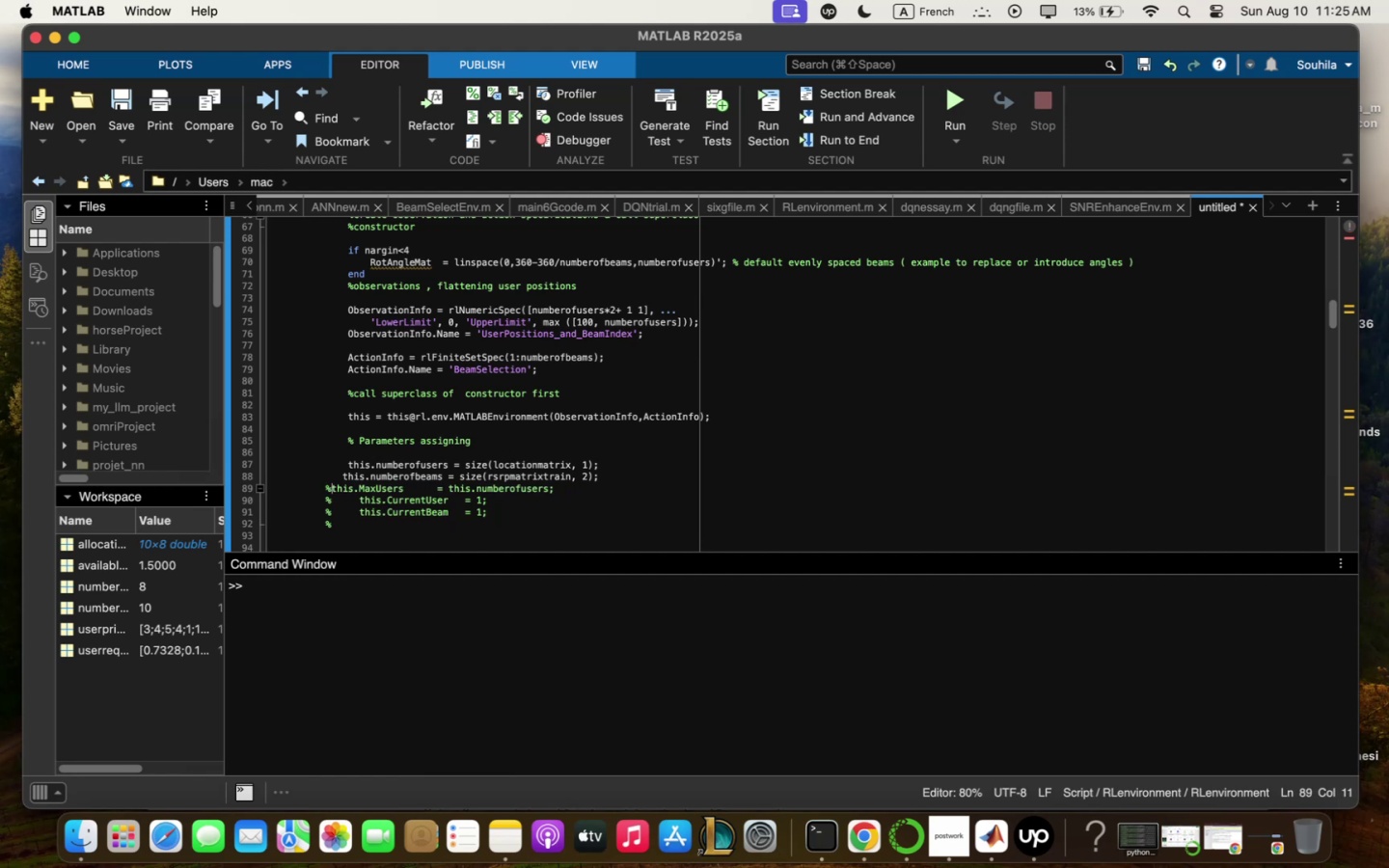 
key(Backspace)
 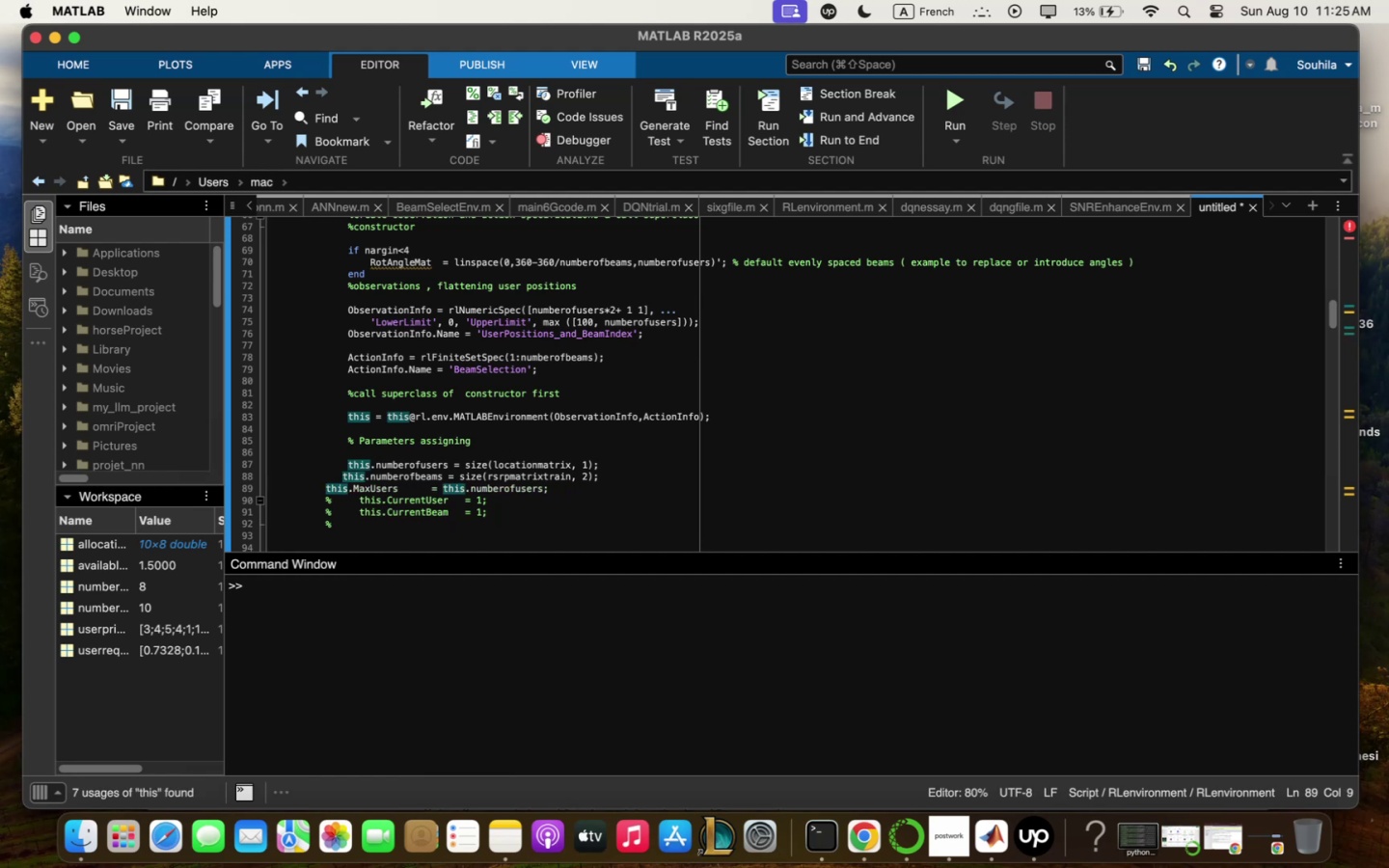 
key(Space)
 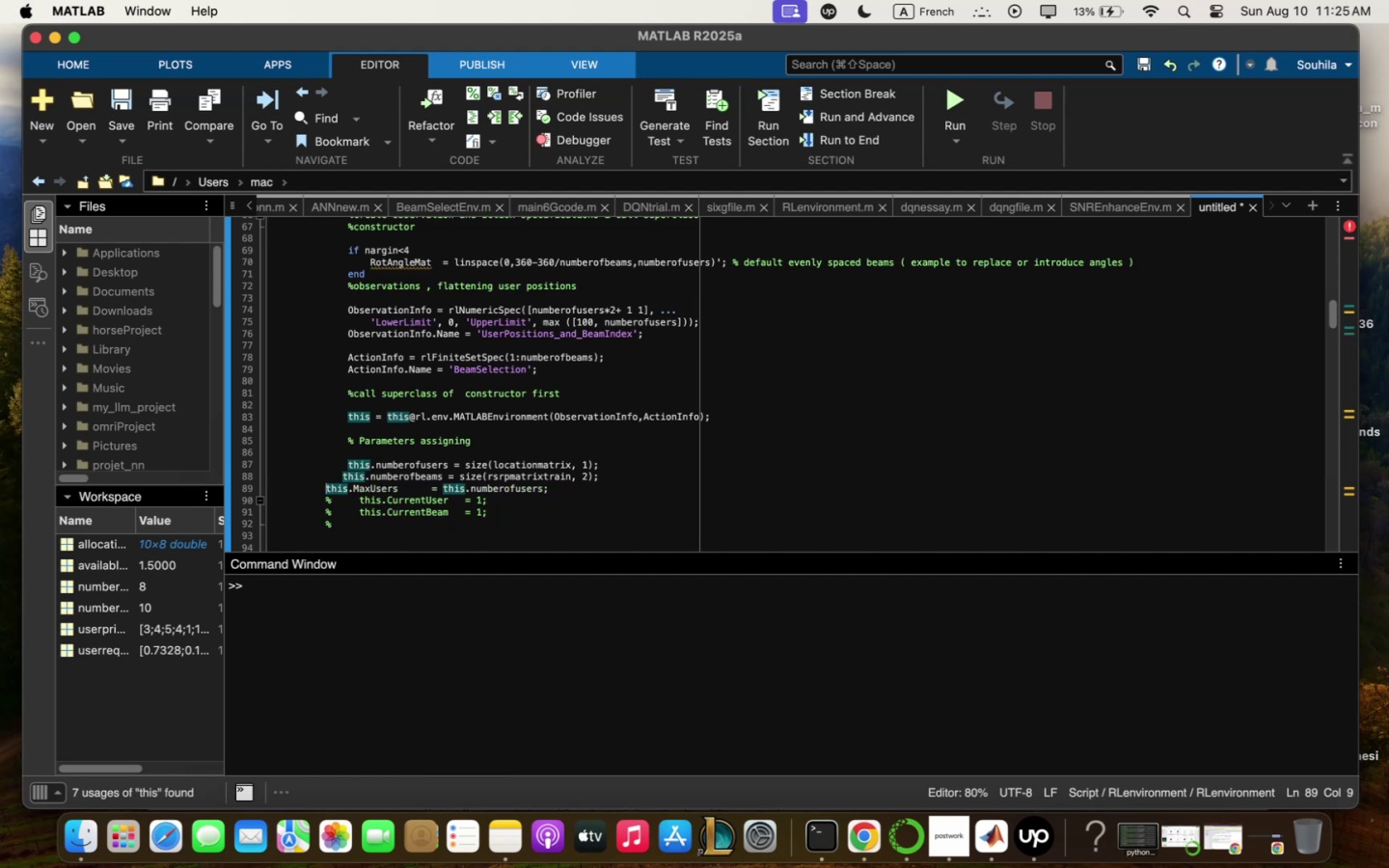 
key(Space)
 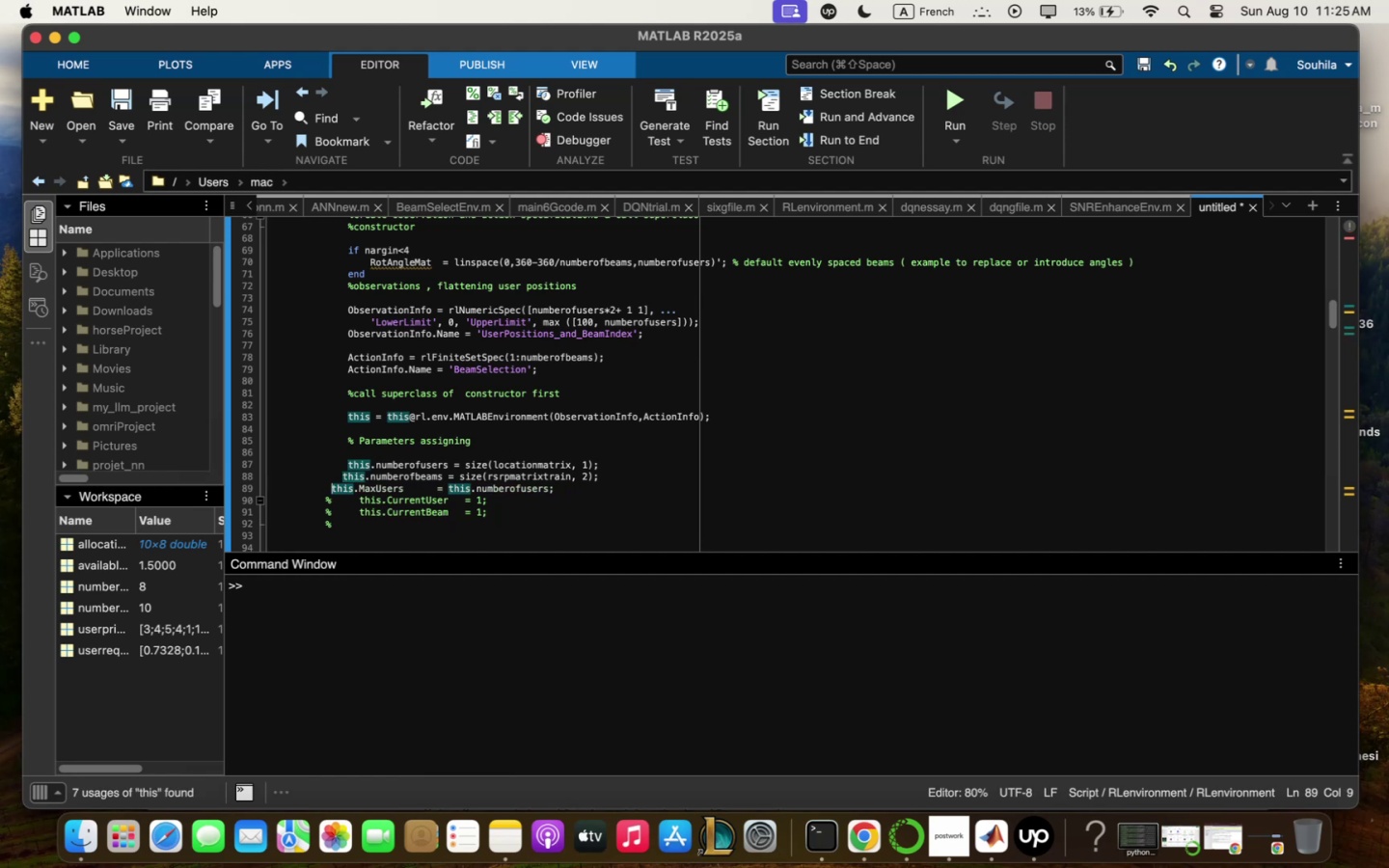 
key(Space)
 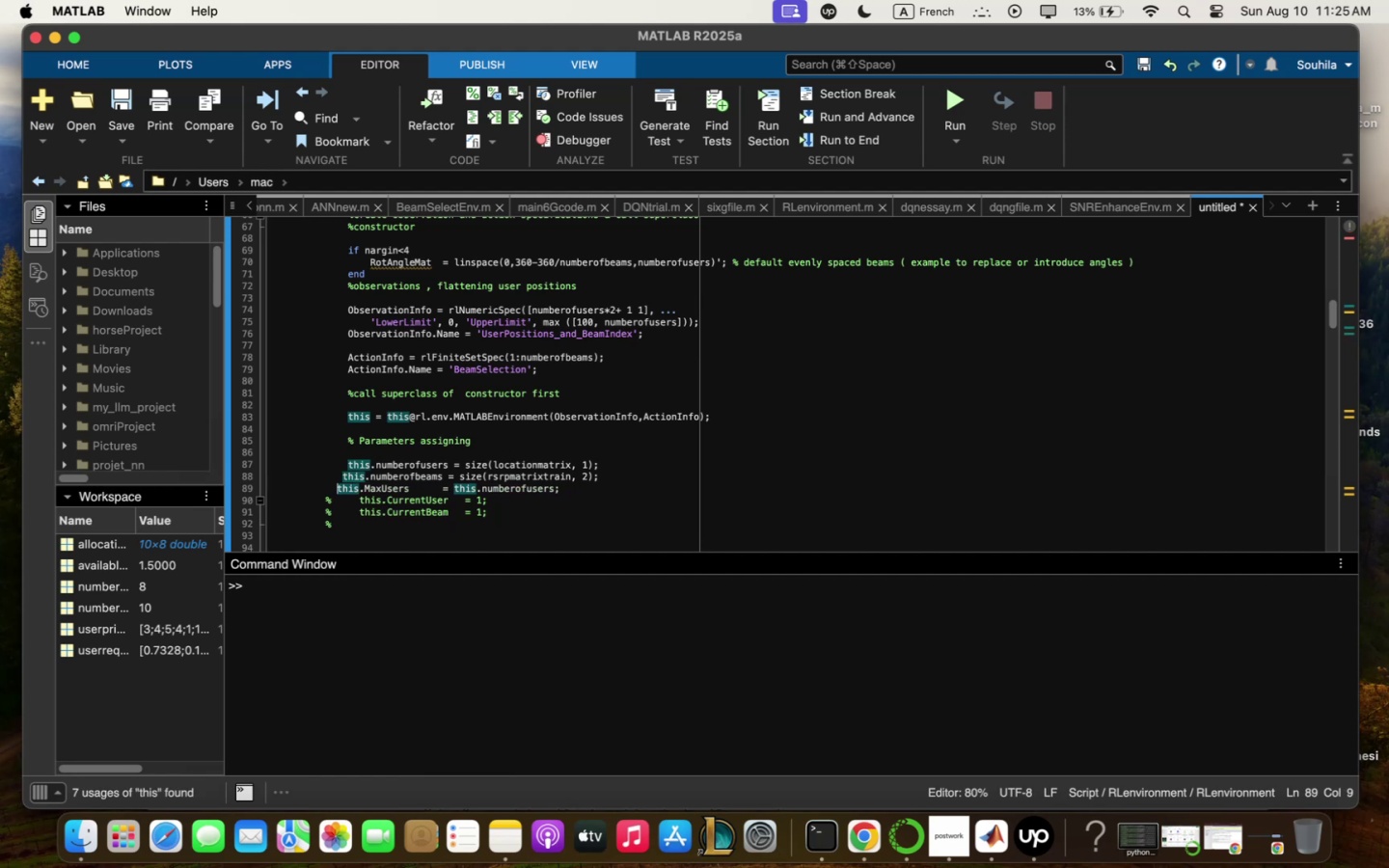 
key(Space)
 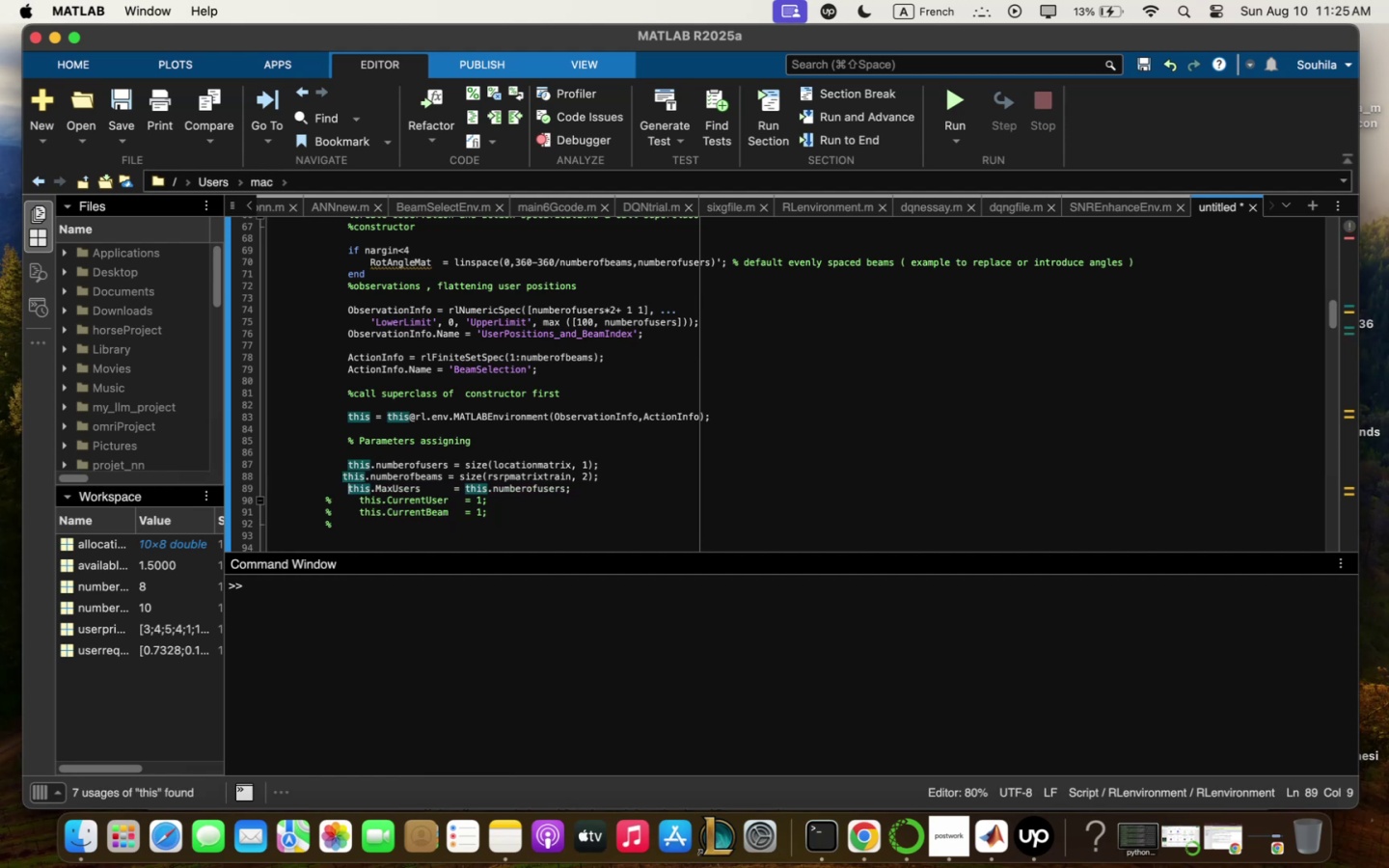 
key(Space)
 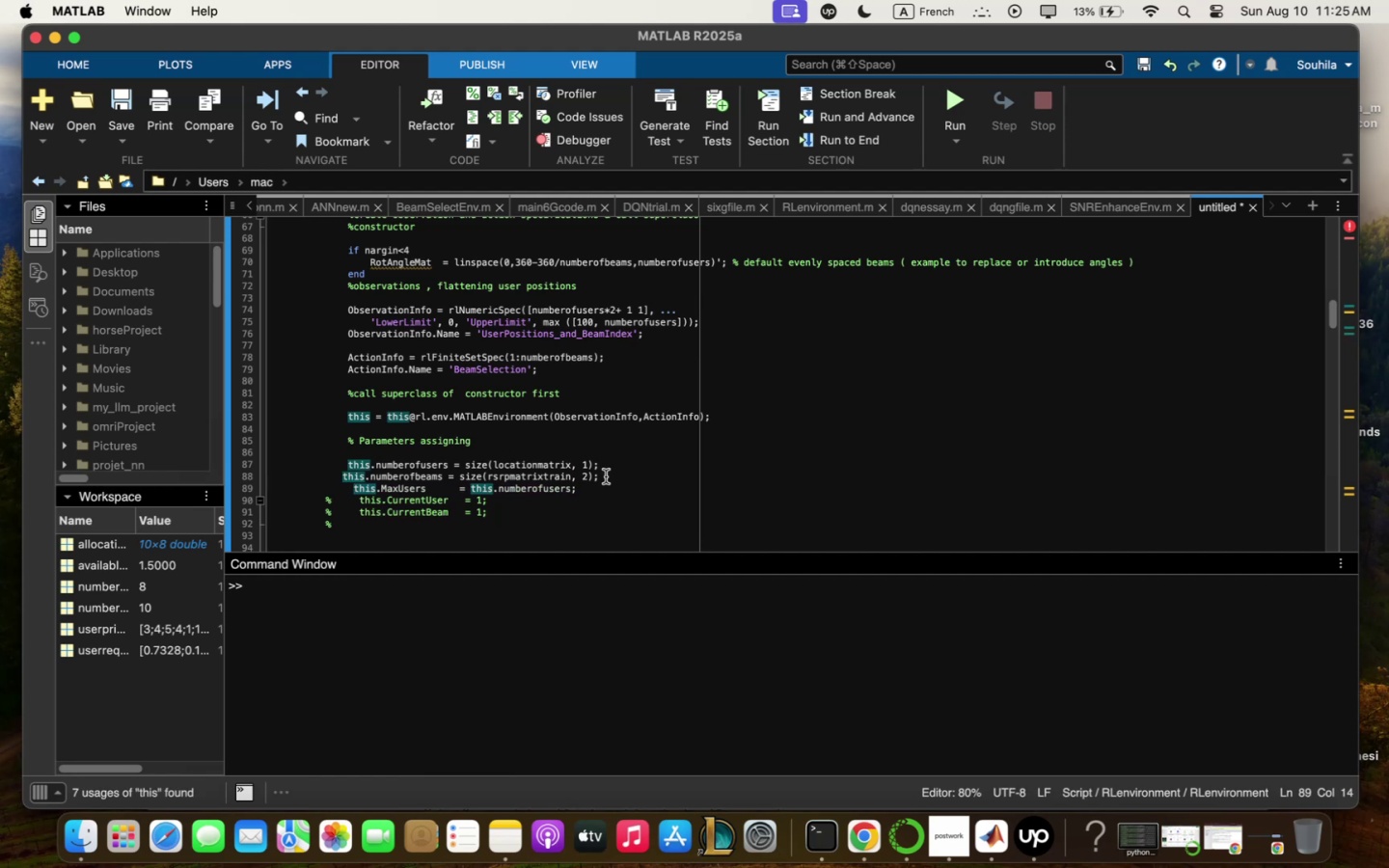 
left_click_drag(start_coordinate=[595, 465], to_coordinate=[471, 467])
 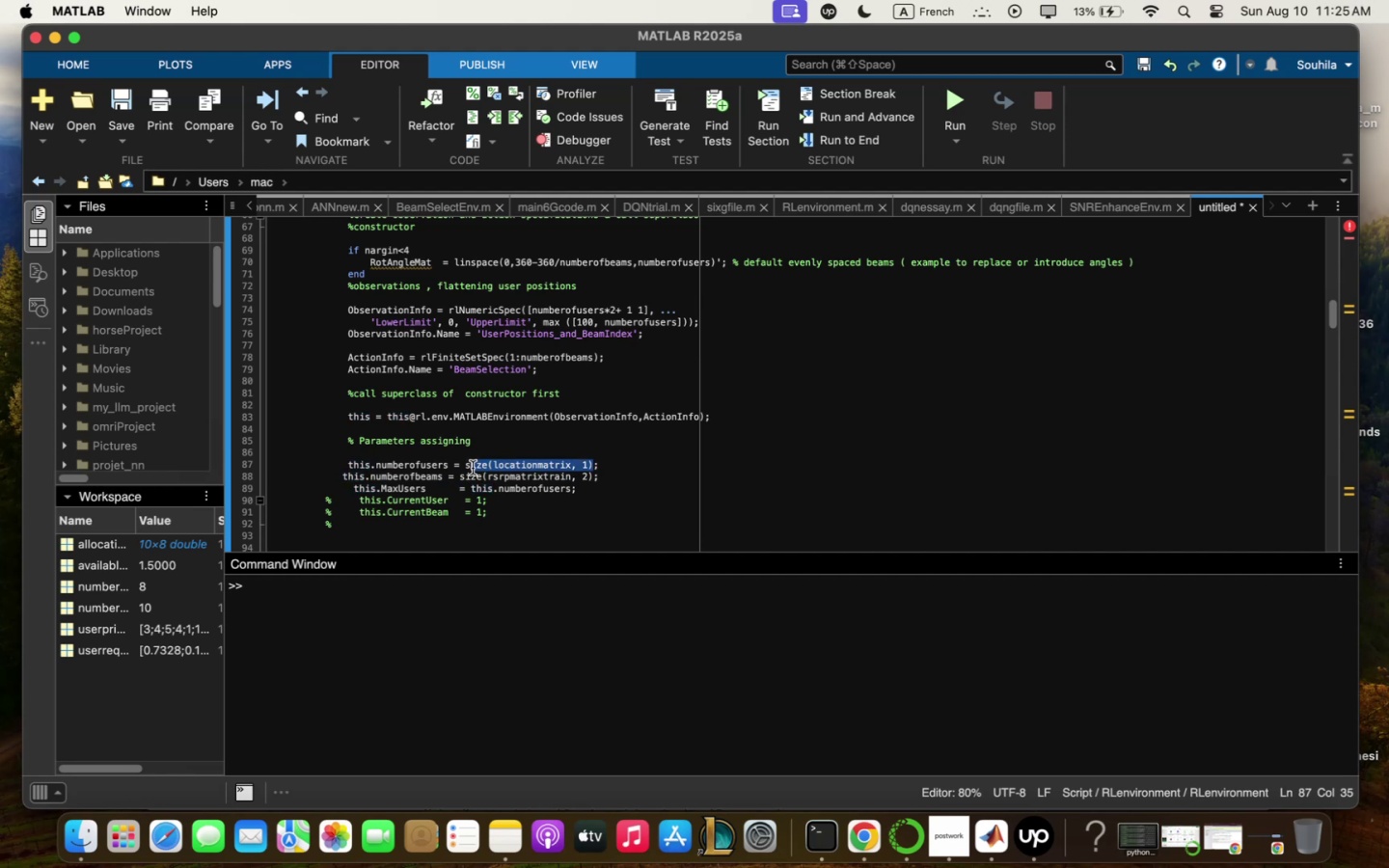 
key(Backspace)
 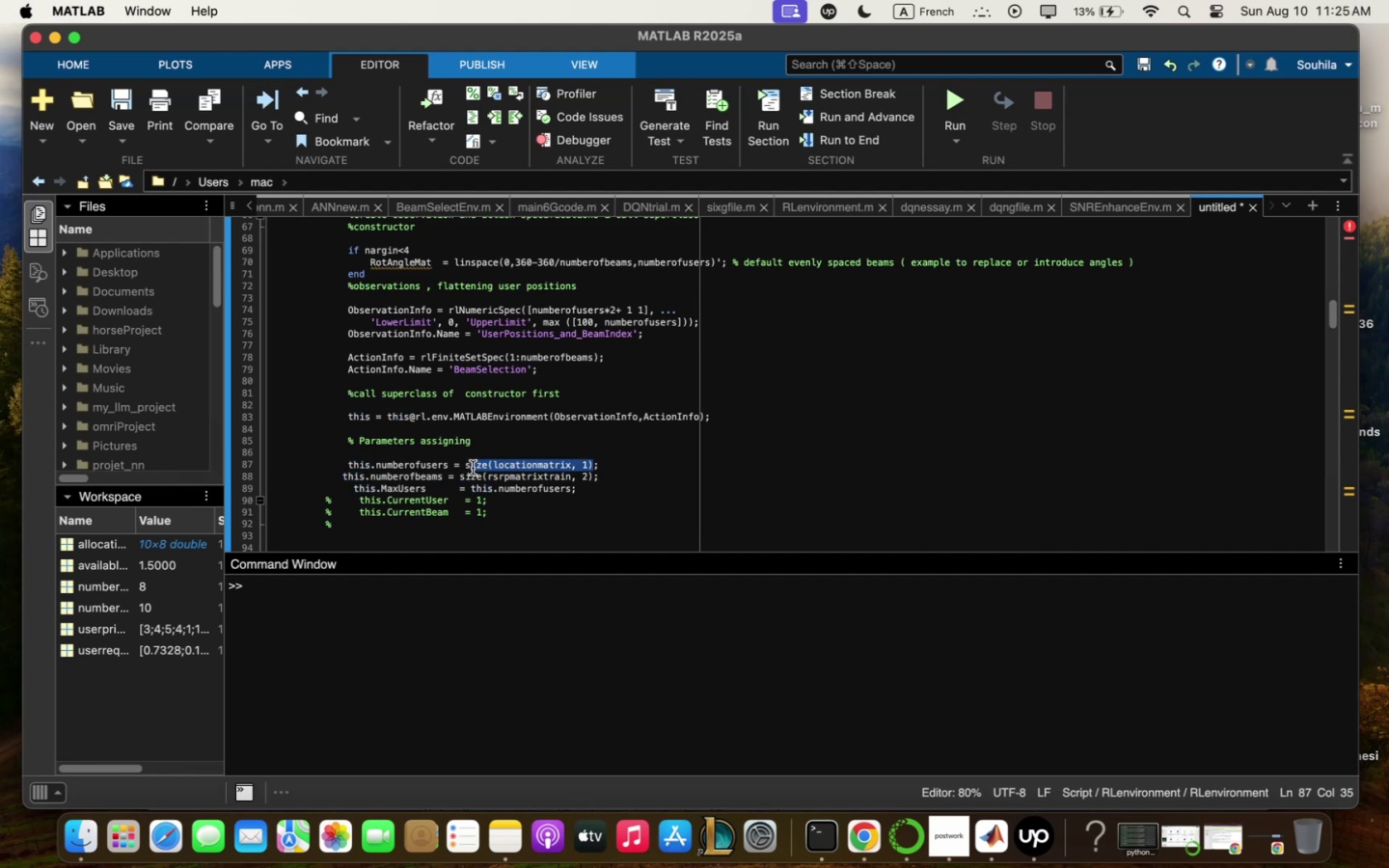 
key(Backspace)
 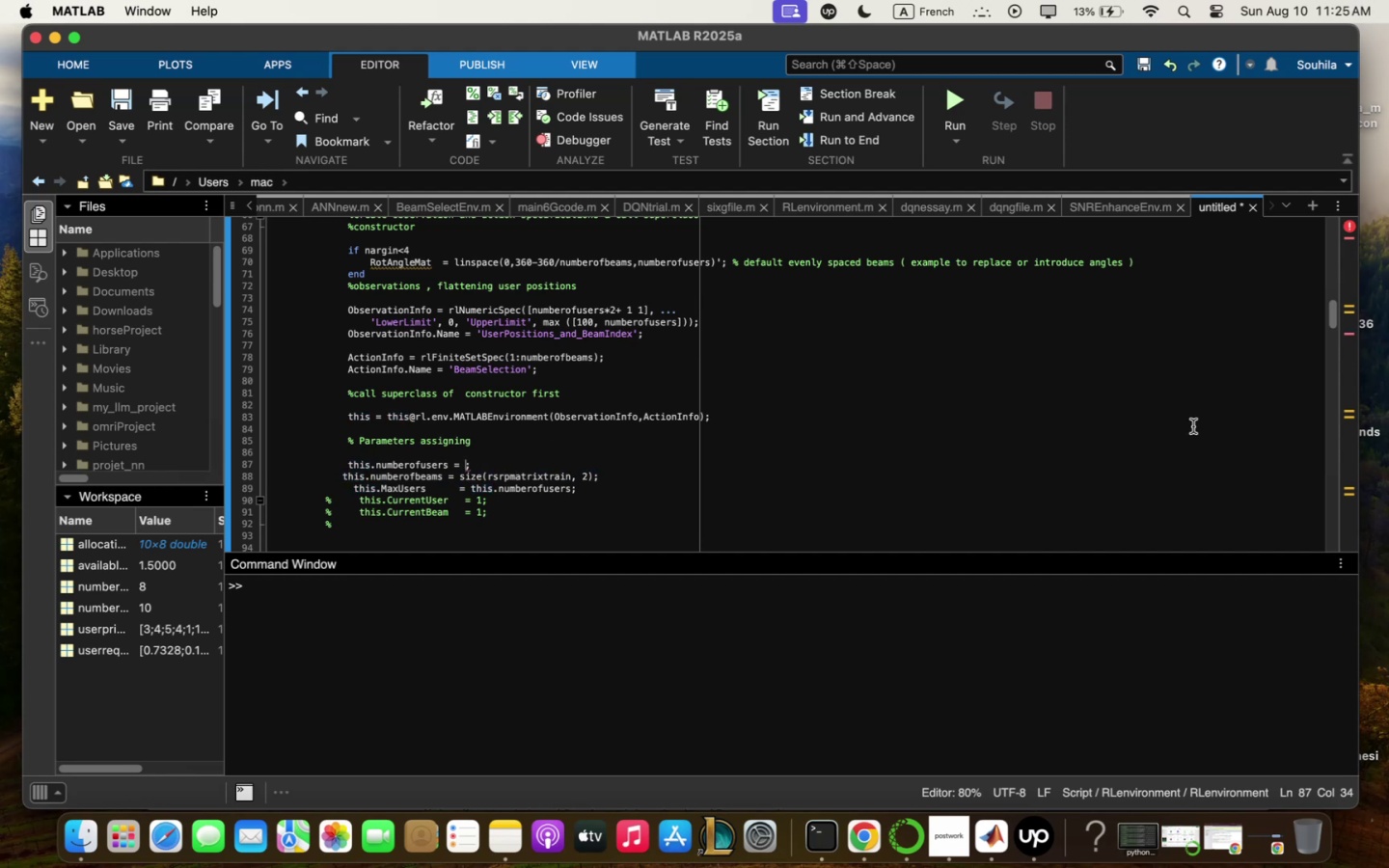 
left_click([1025, 847])
 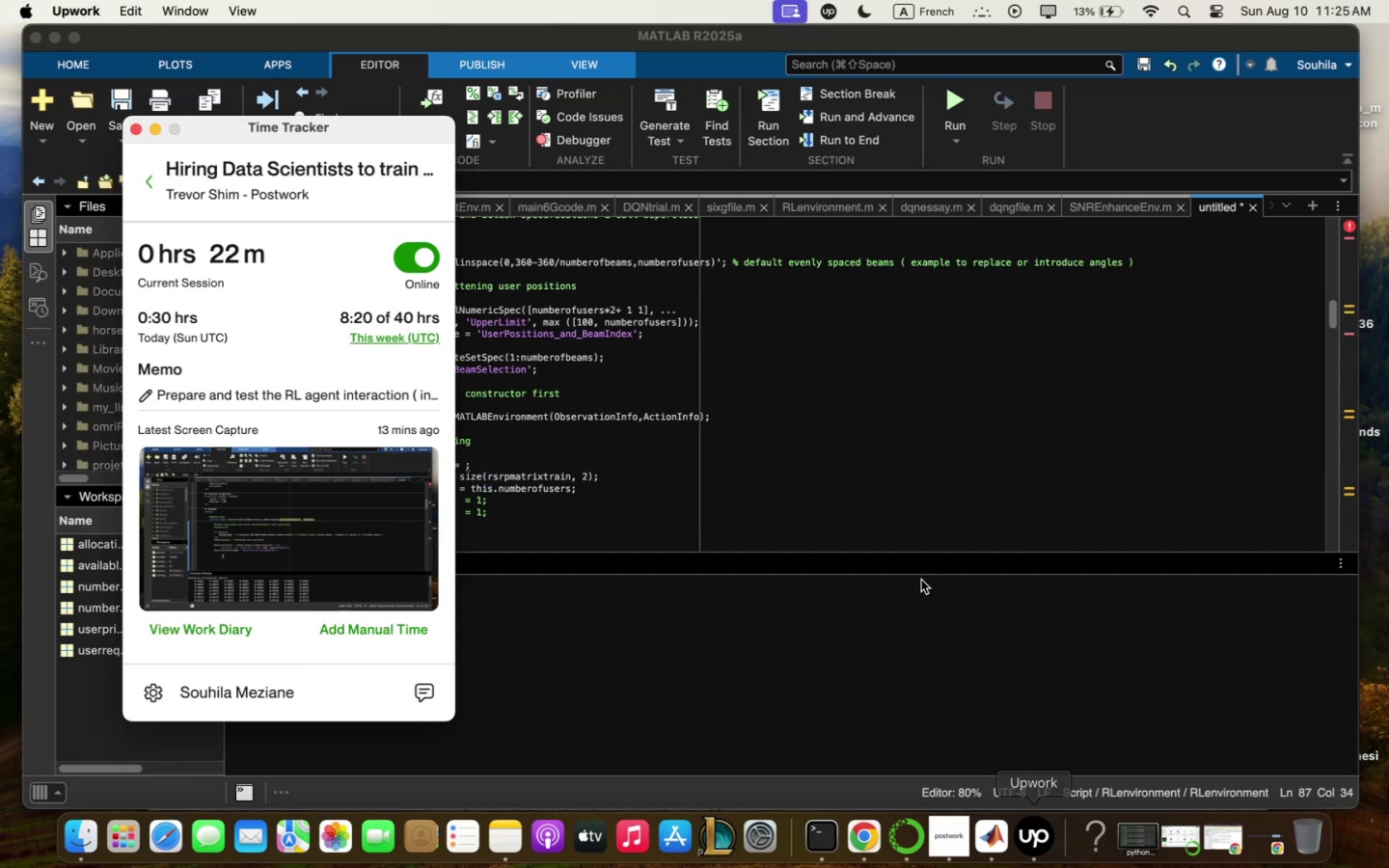 
left_click([904, 408])
 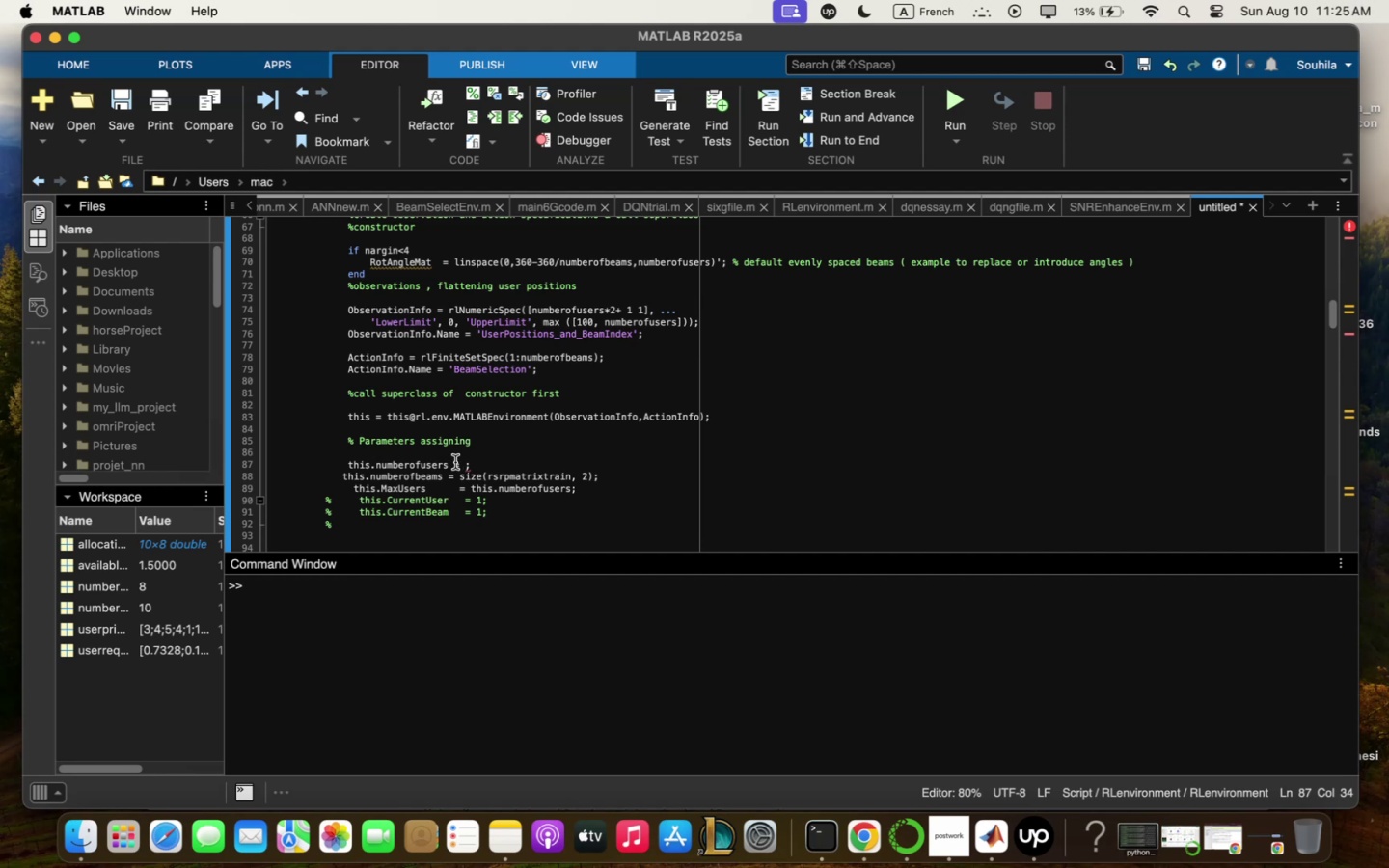 
wait(7.7)
 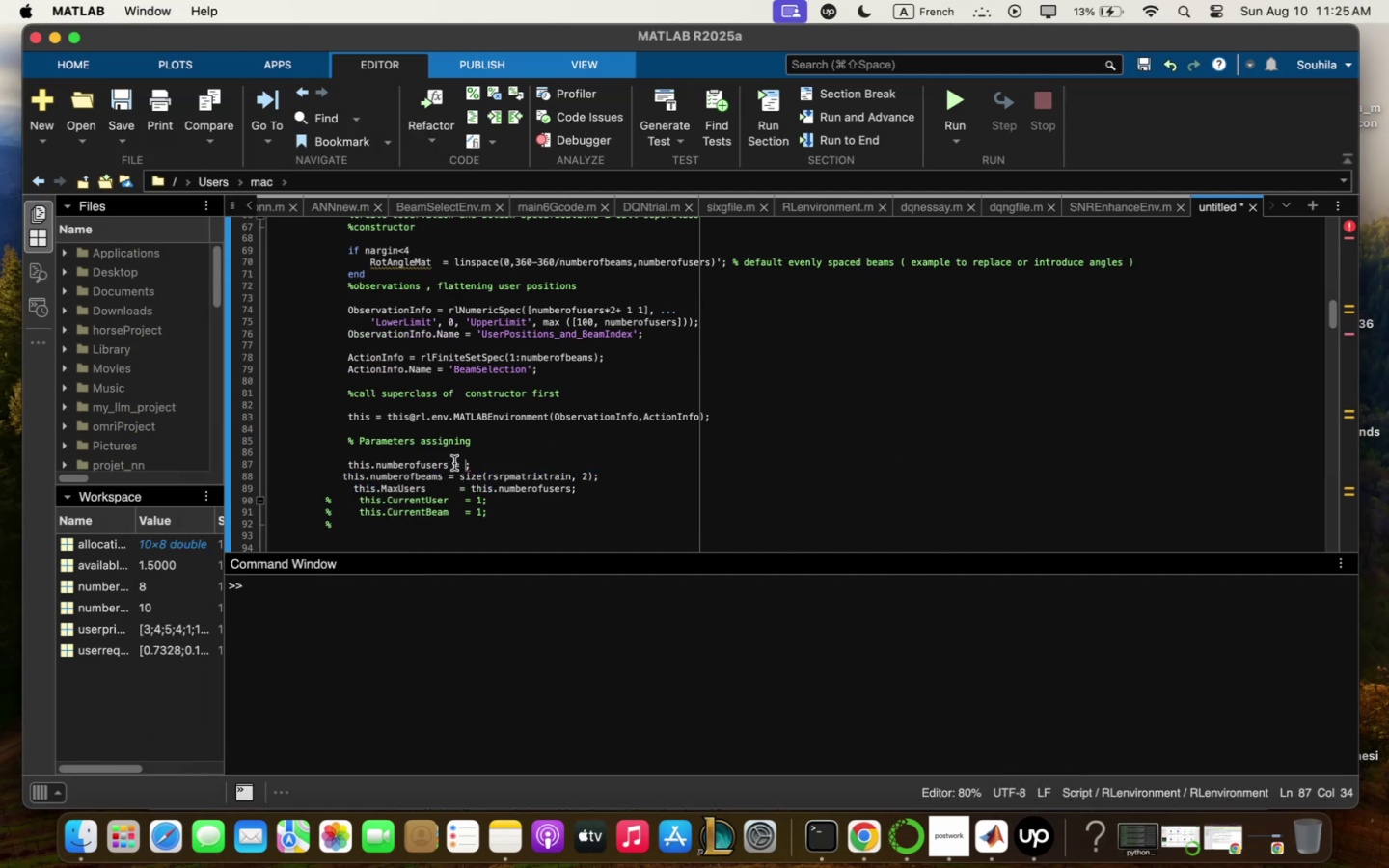 
left_click_drag(start_coordinate=[450, 464], to_coordinate=[376, 461])
 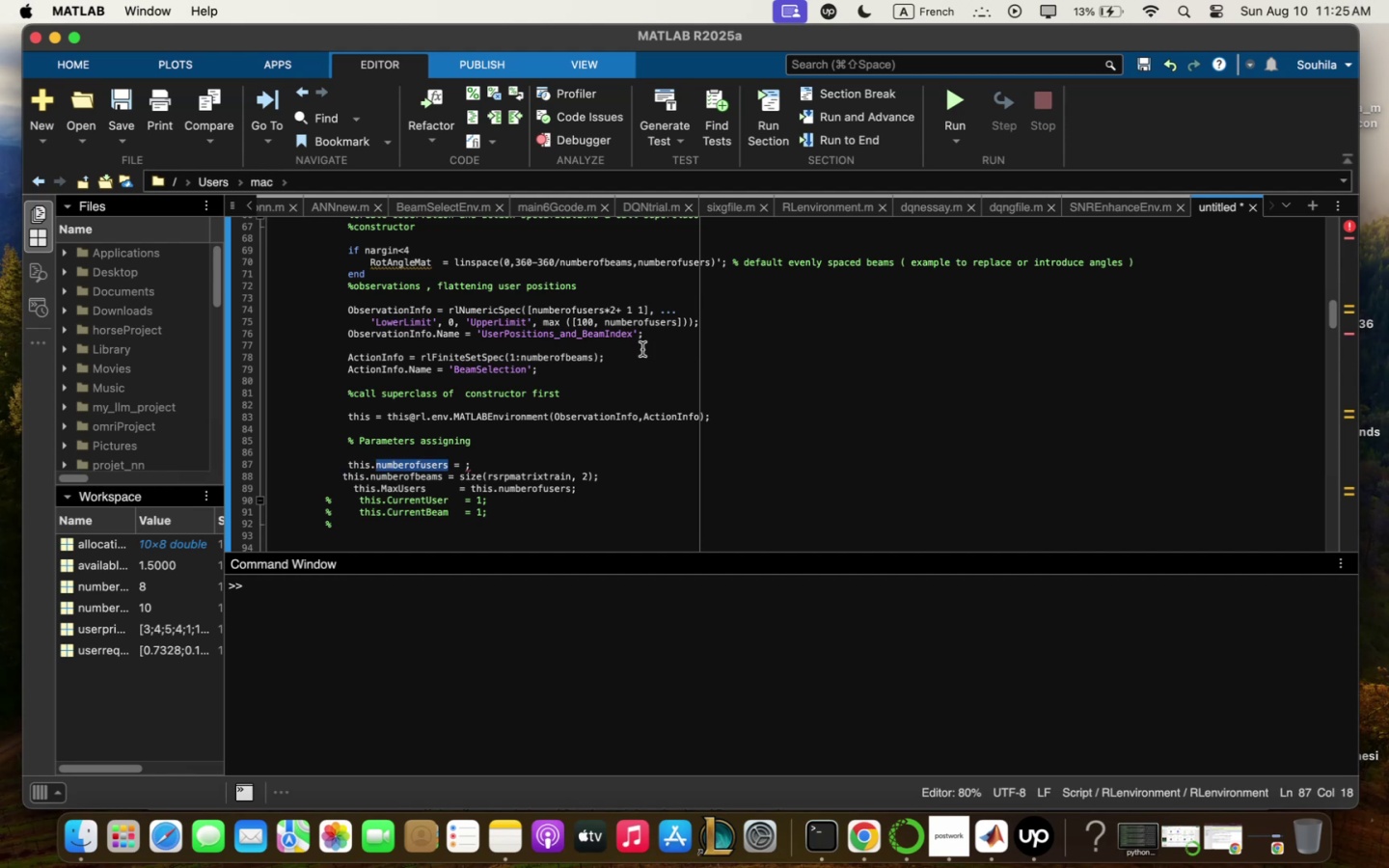 
key(Meta+CommandLeft)
 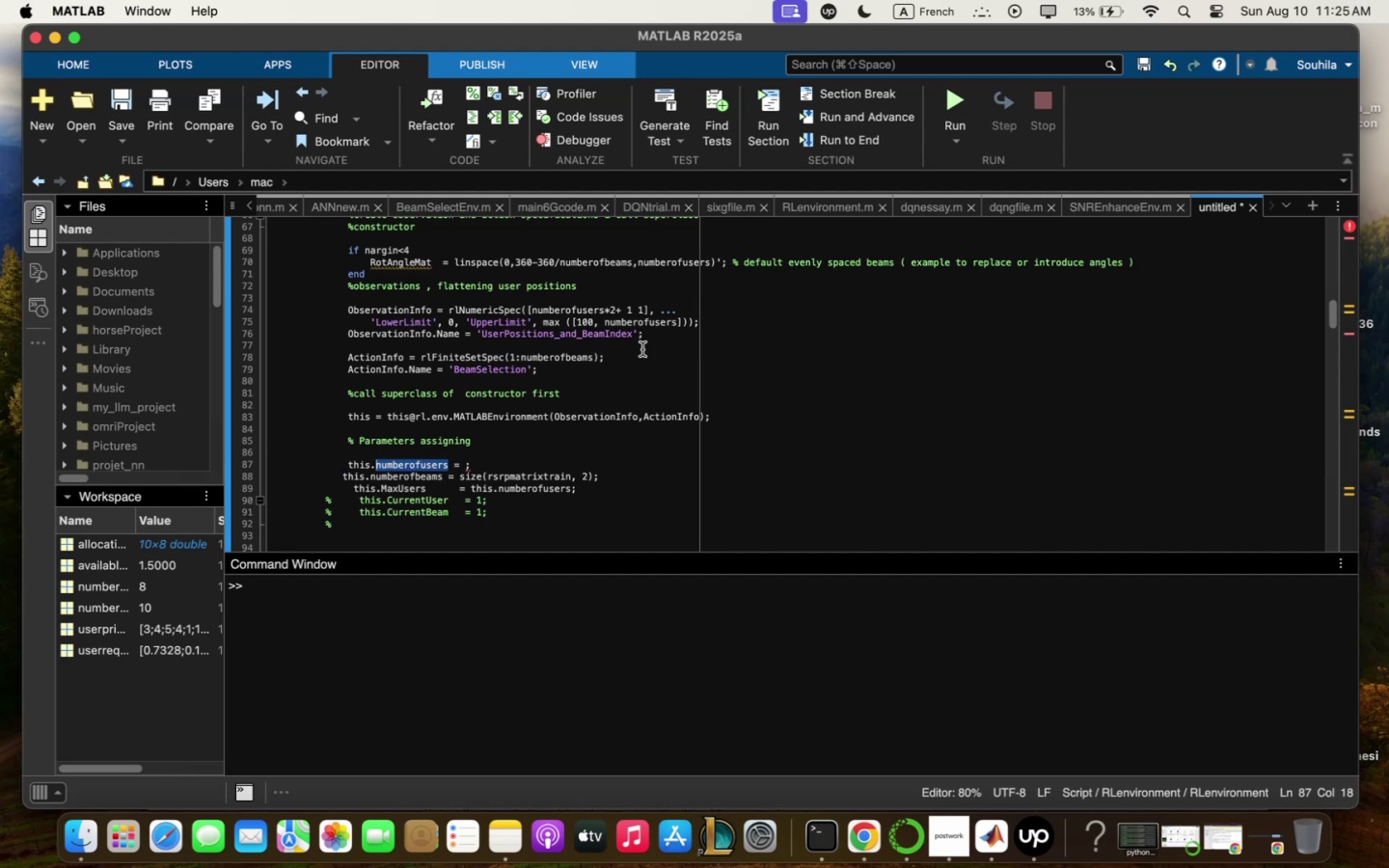 
key(Meta+C)
 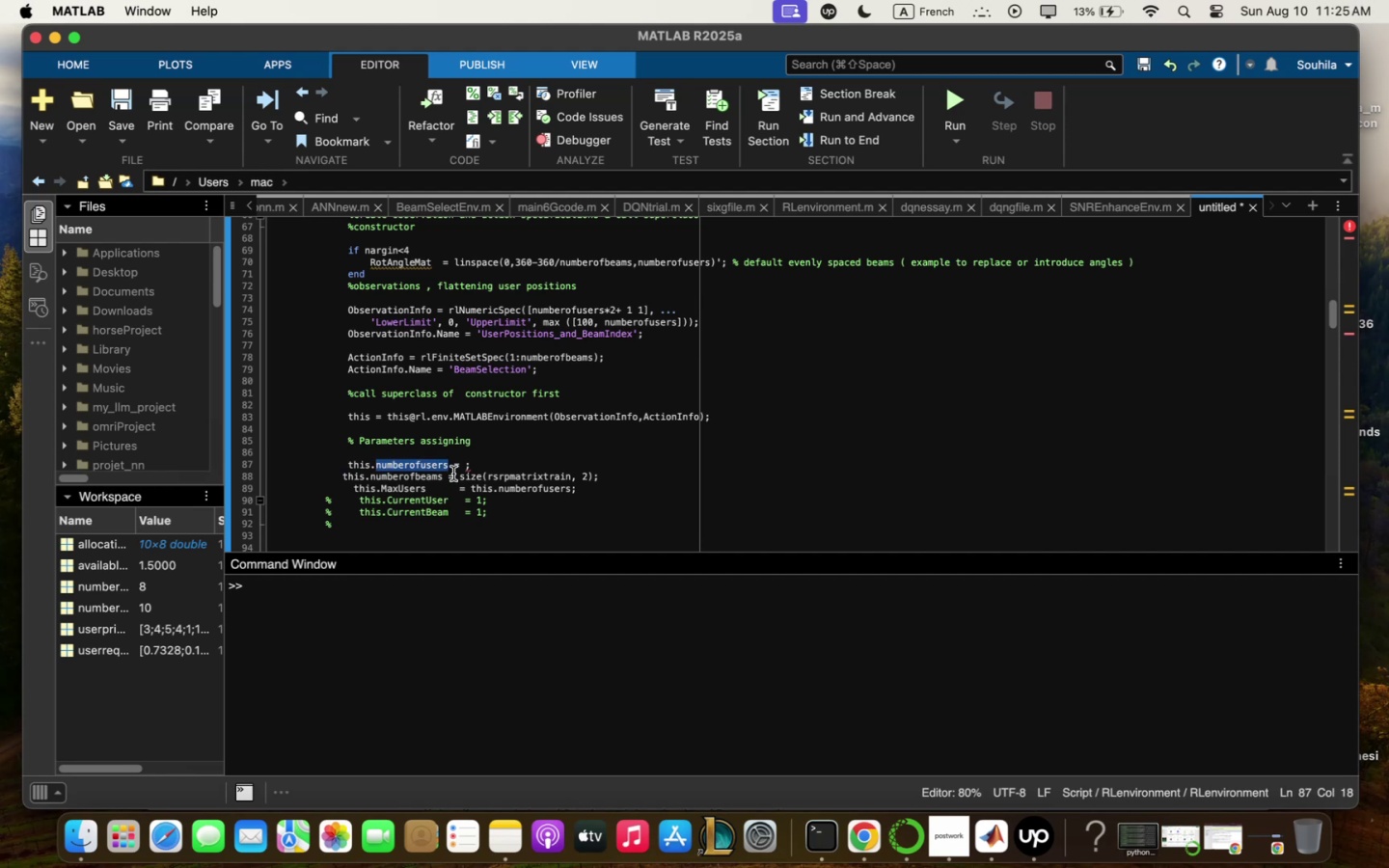 
left_click([461, 464])
 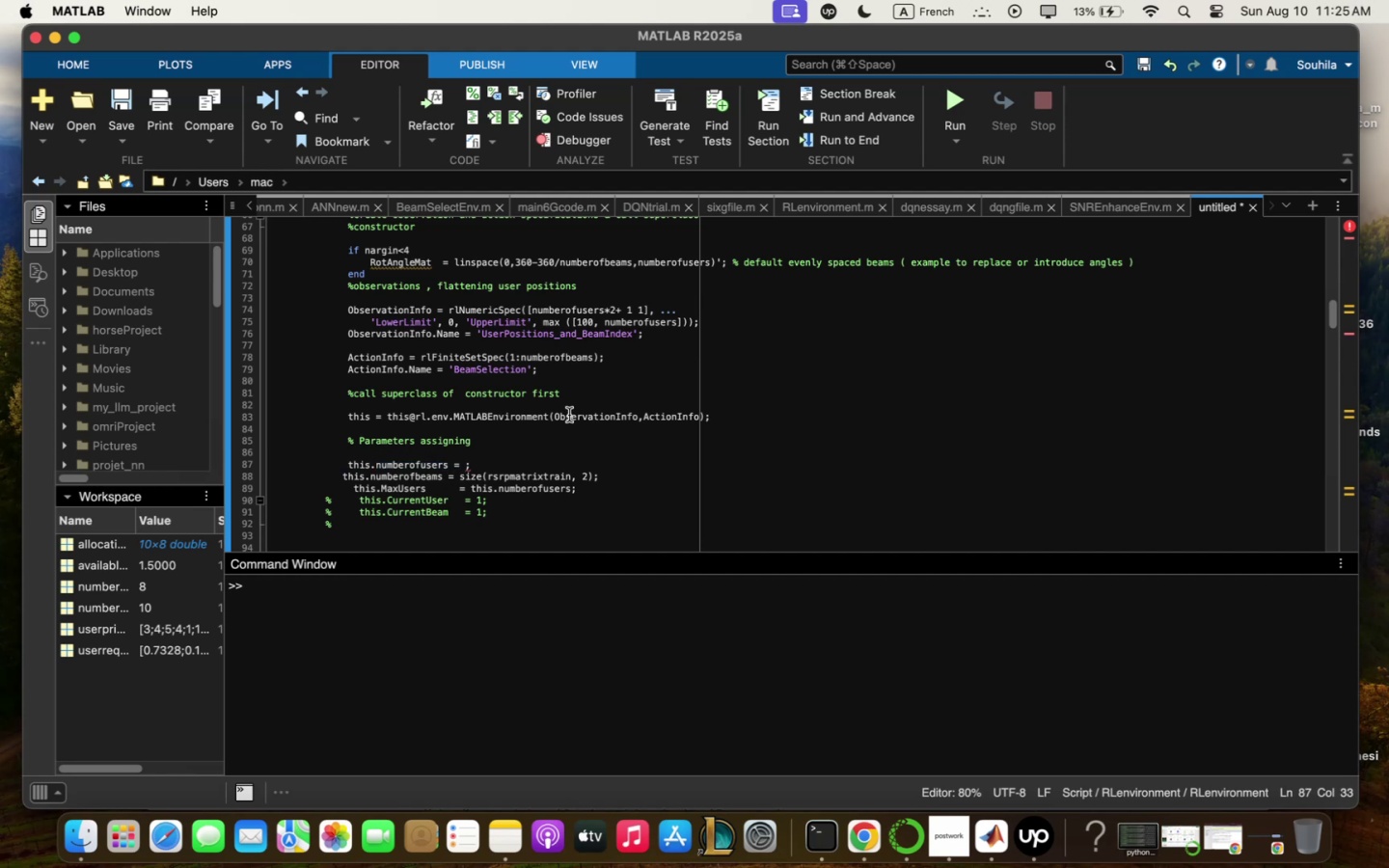 
key(Space)
 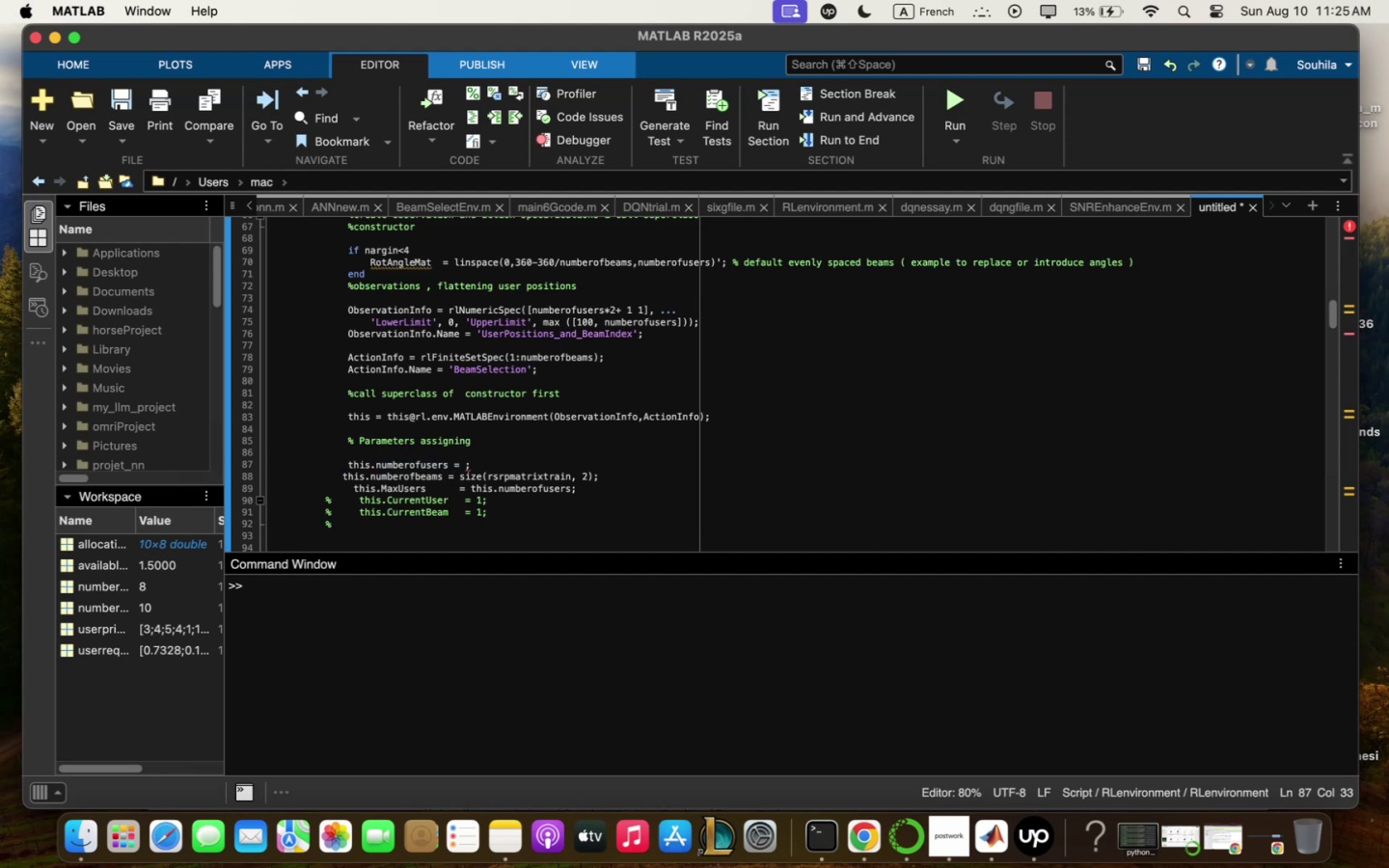 
key(Meta+V)
 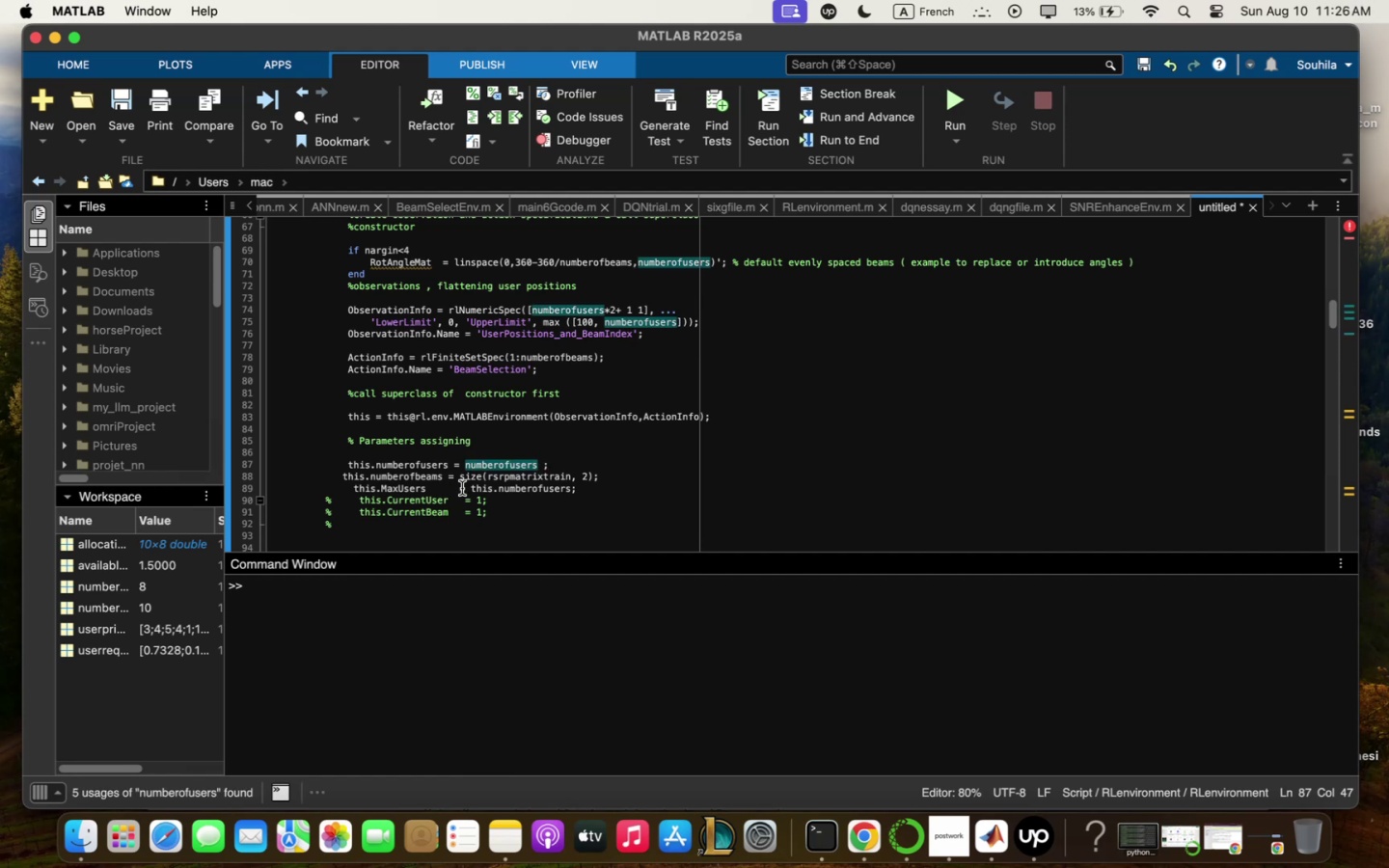 
wait(6.55)
 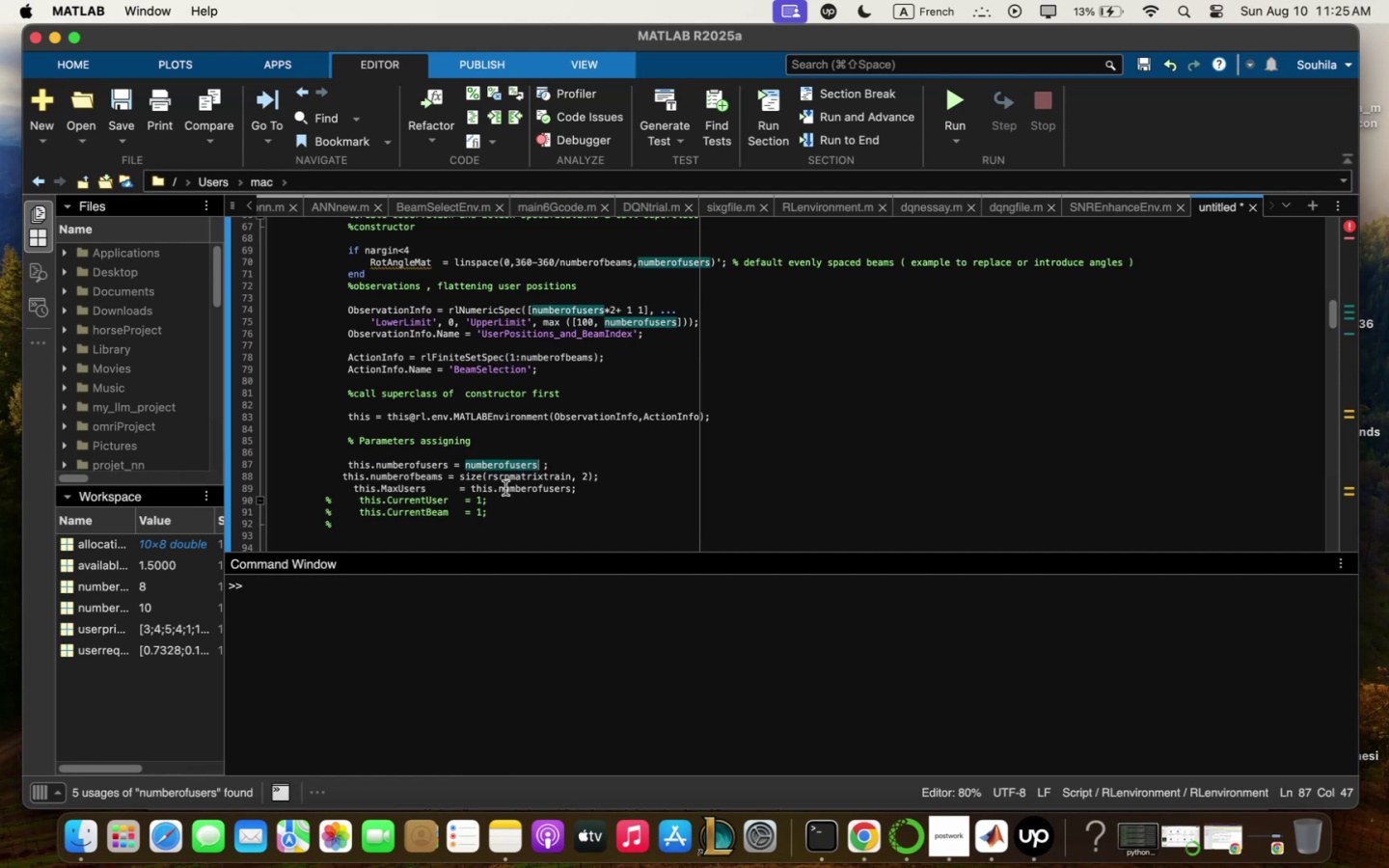 
left_click_drag(start_coordinate=[444, 474], to_coordinate=[372, 476])
 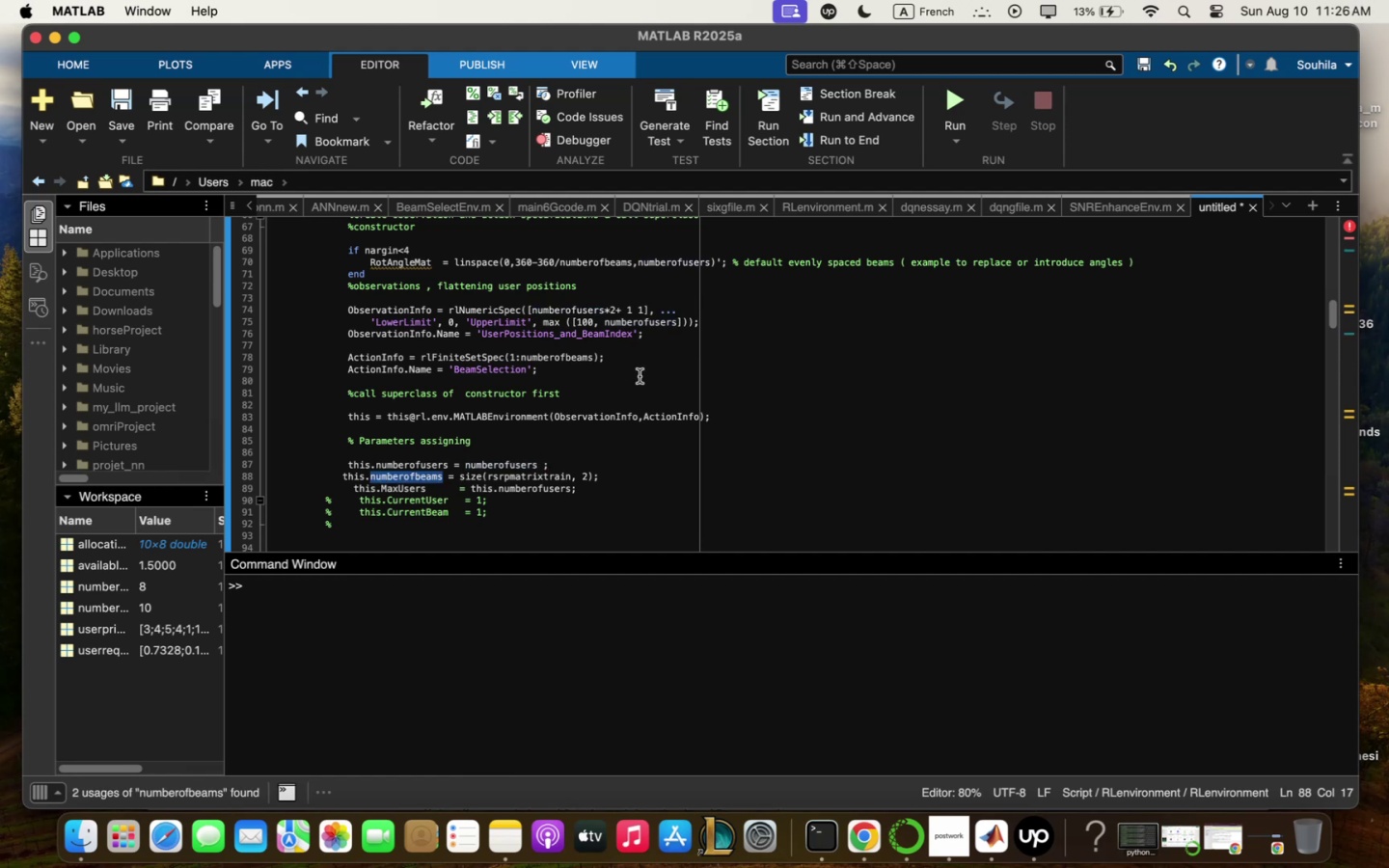 
key(Meta+CommandLeft)
 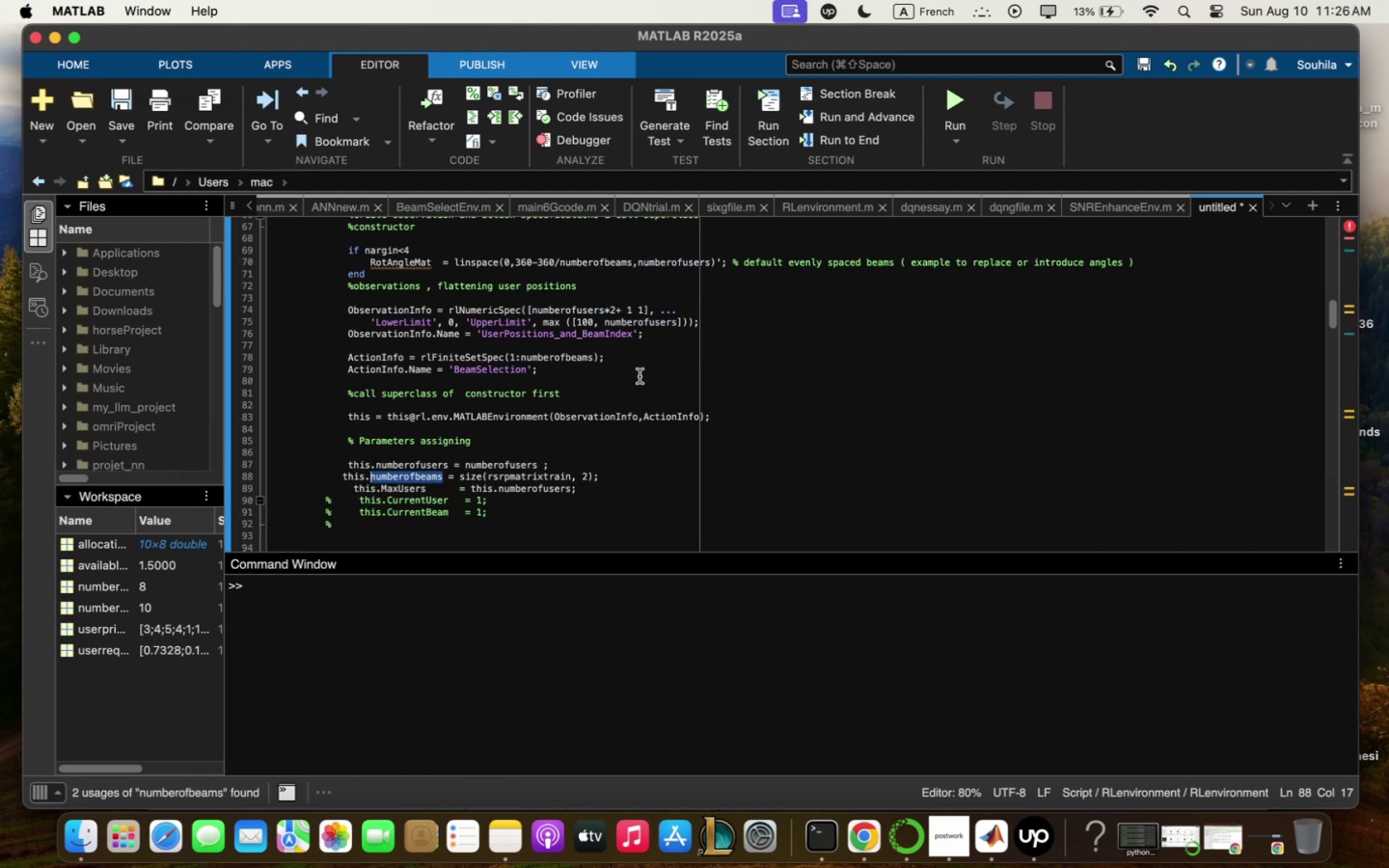 
key(Meta+C)
 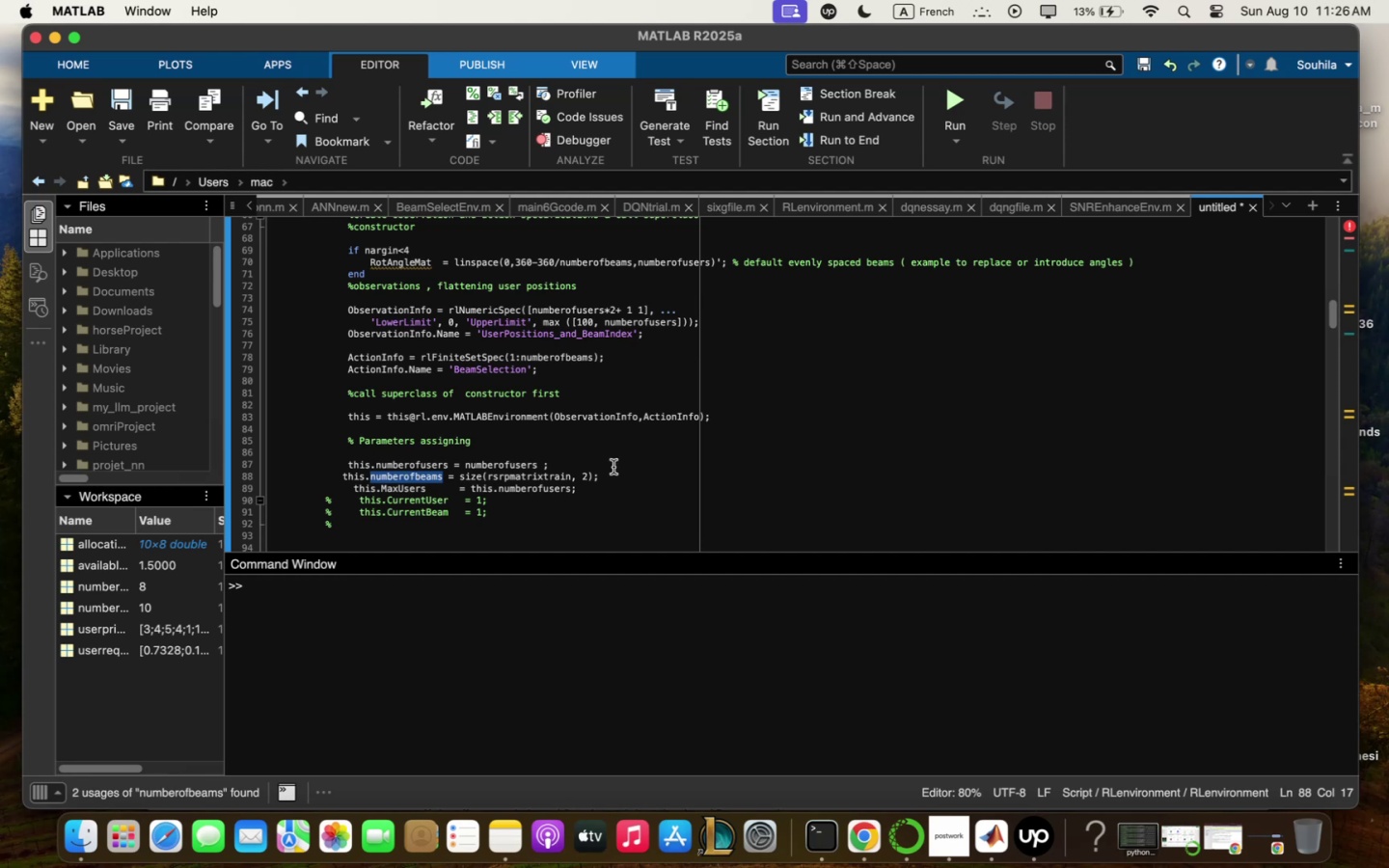 
left_click_drag(start_coordinate=[594, 474], to_coordinate=[461, 477])
 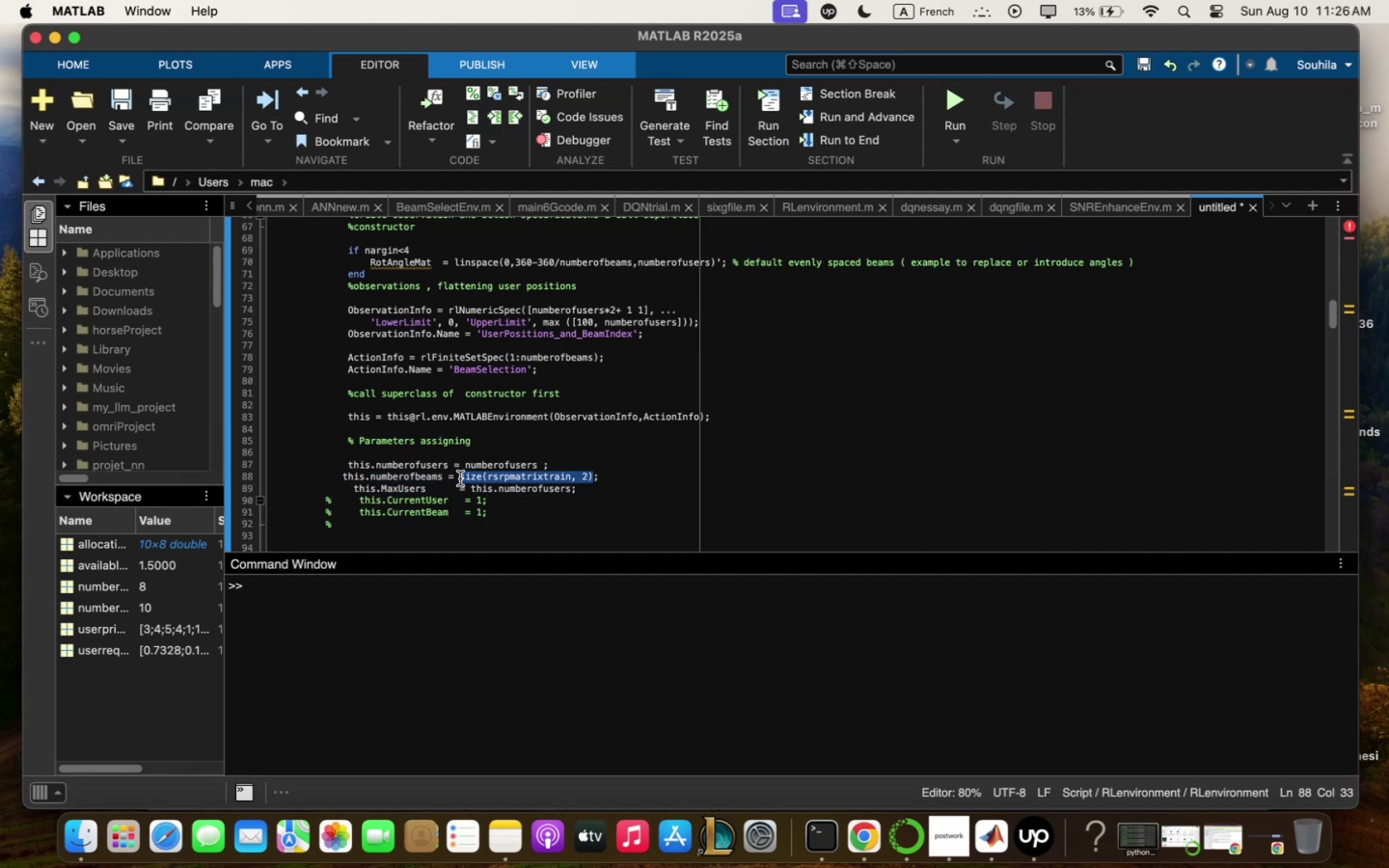 
key(Meta+CommandLeft)
 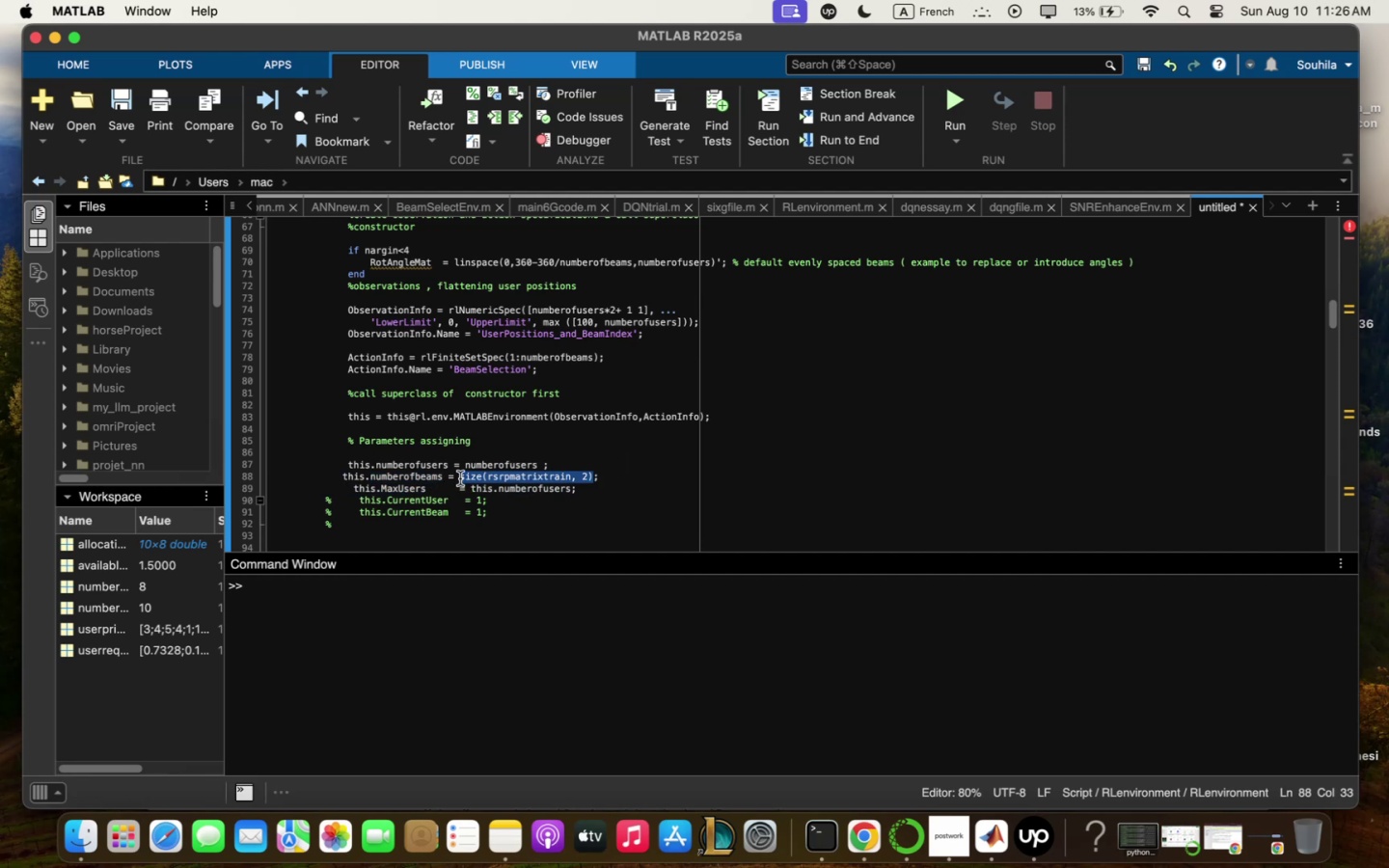 
key(Meta+V)
 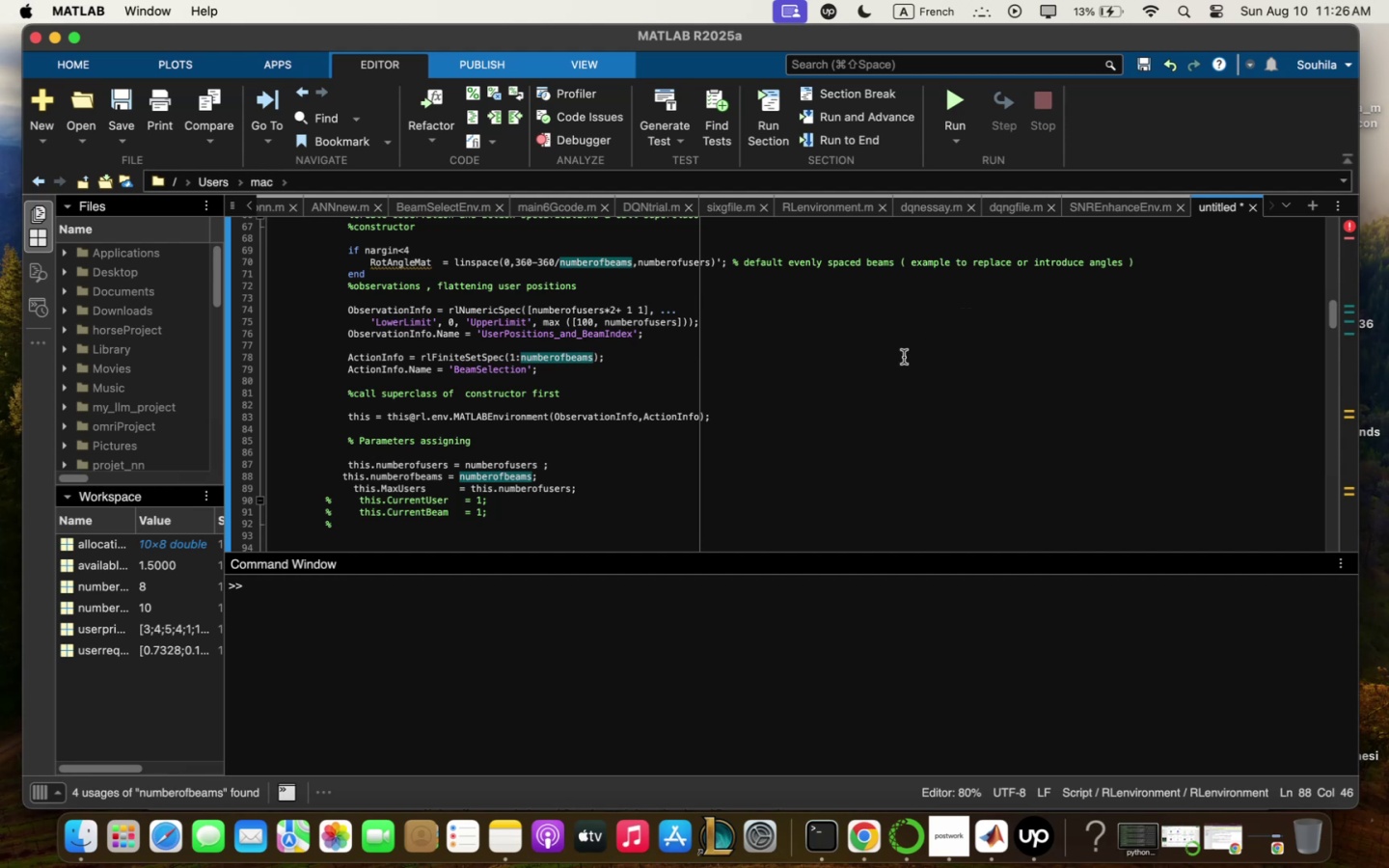 
wait(12.16)
 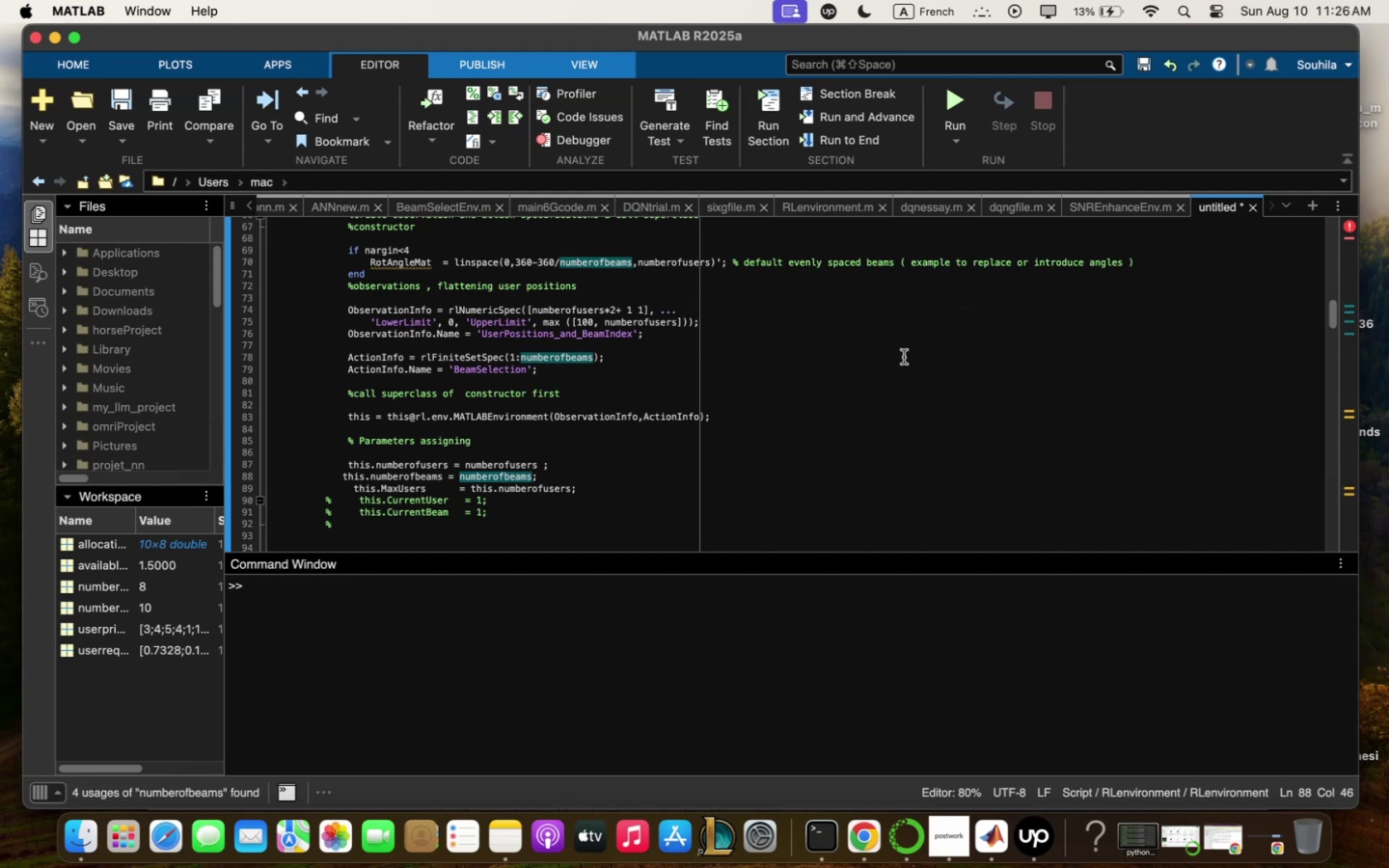 
left_click_drag(start_coordinate=[347, 491], to_coordinate=[499, 546])
 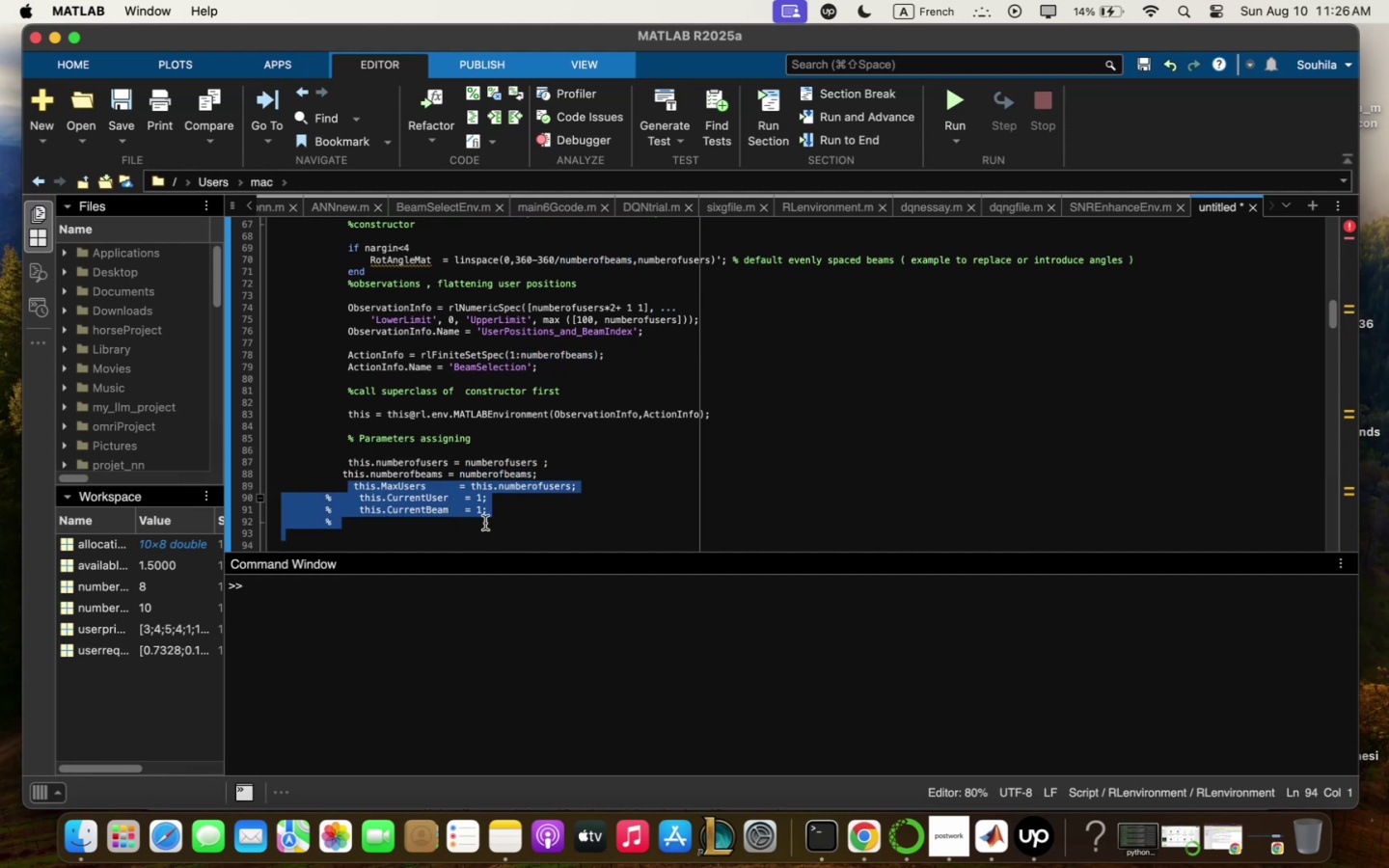 
key(Backspace)
 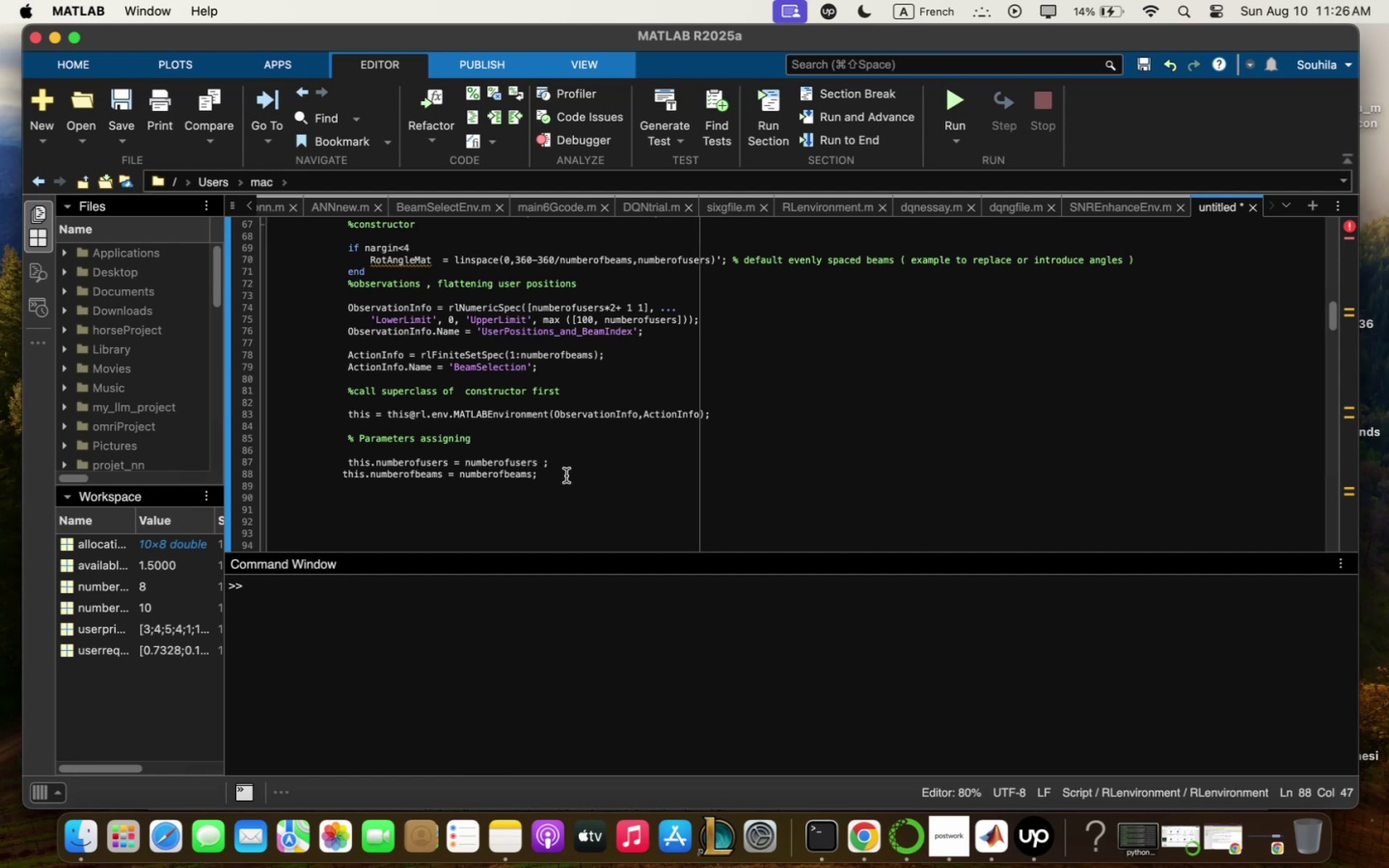 
key(Enter)
 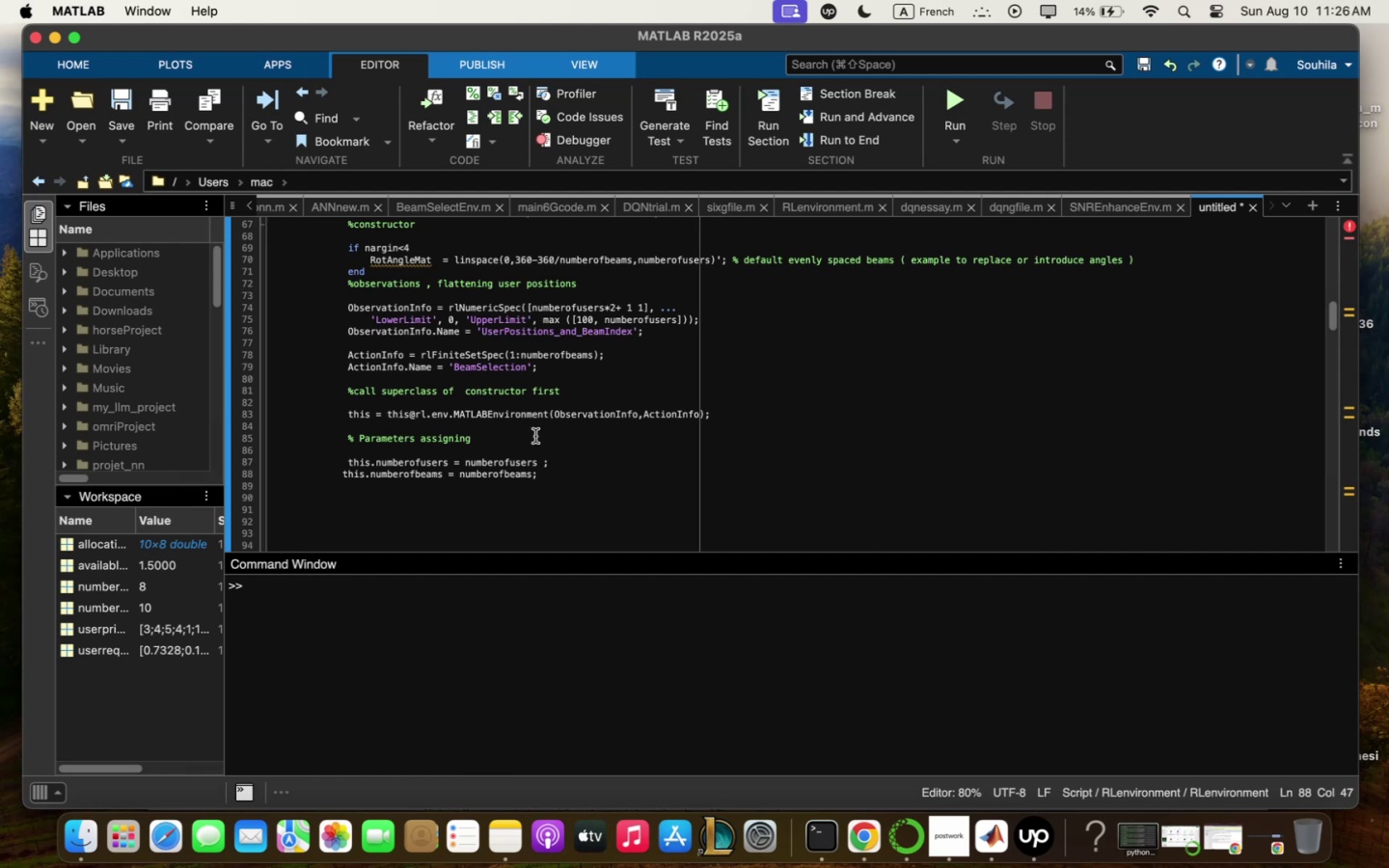 
type(thiua)
key(Backspace)
key(Backspace)
type(a)
key(Backspace)
type(s<Qvqi)
 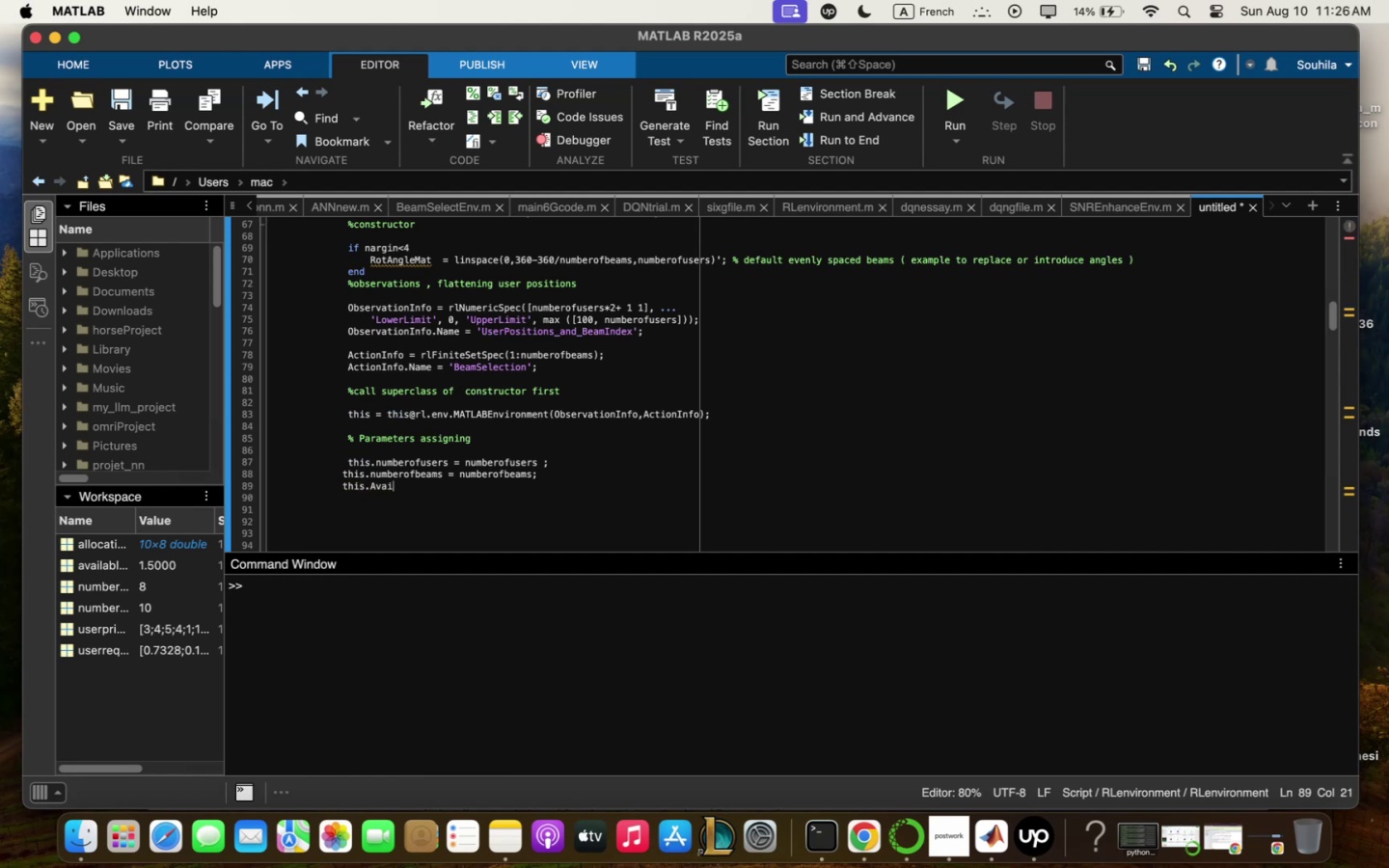 
scroll: coordinate [518, 367], scroll_direction: up, amount: 52.0
 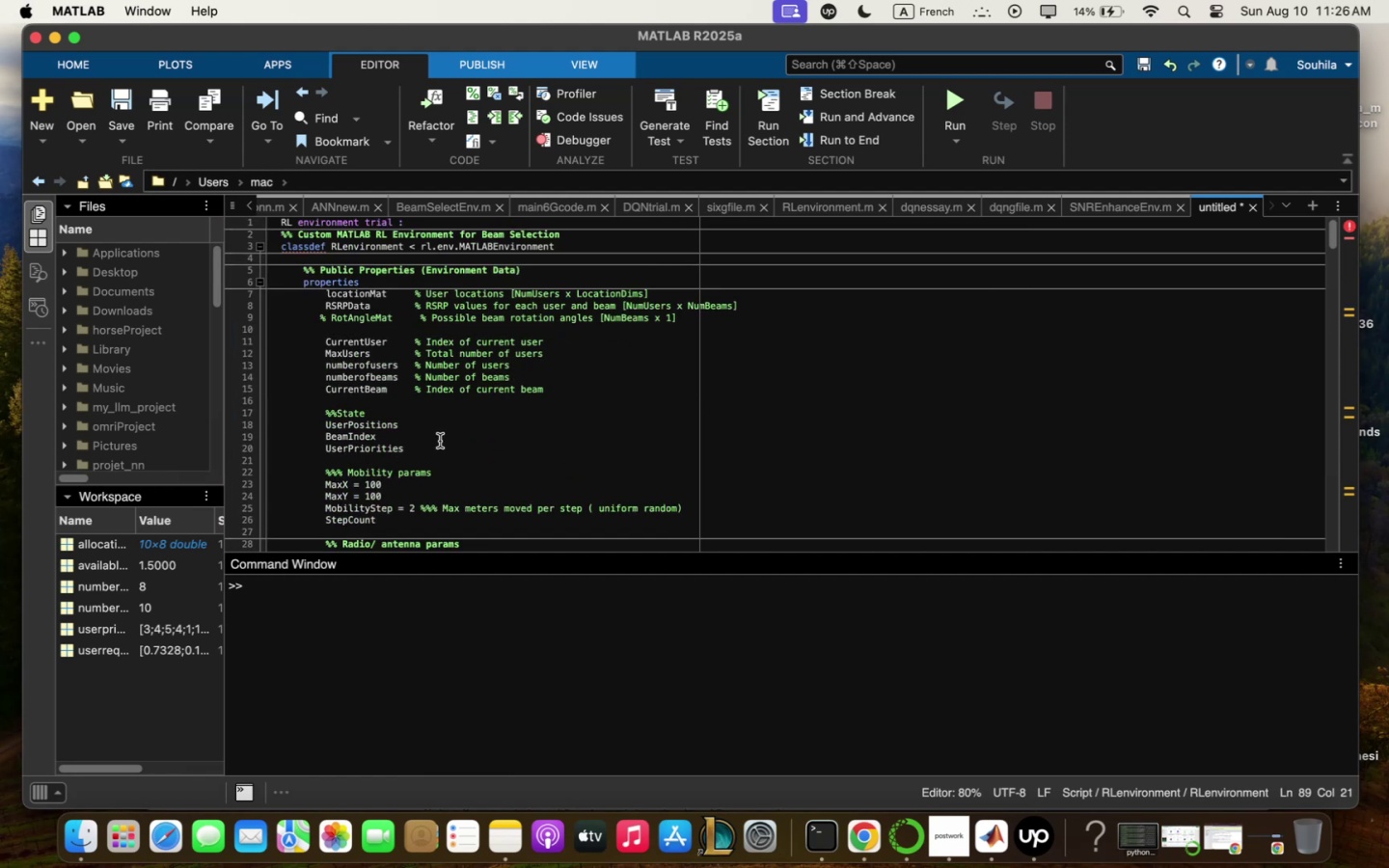 
scroll: coordinate [440, 427], scroll_direction: down, amount: 12.0
 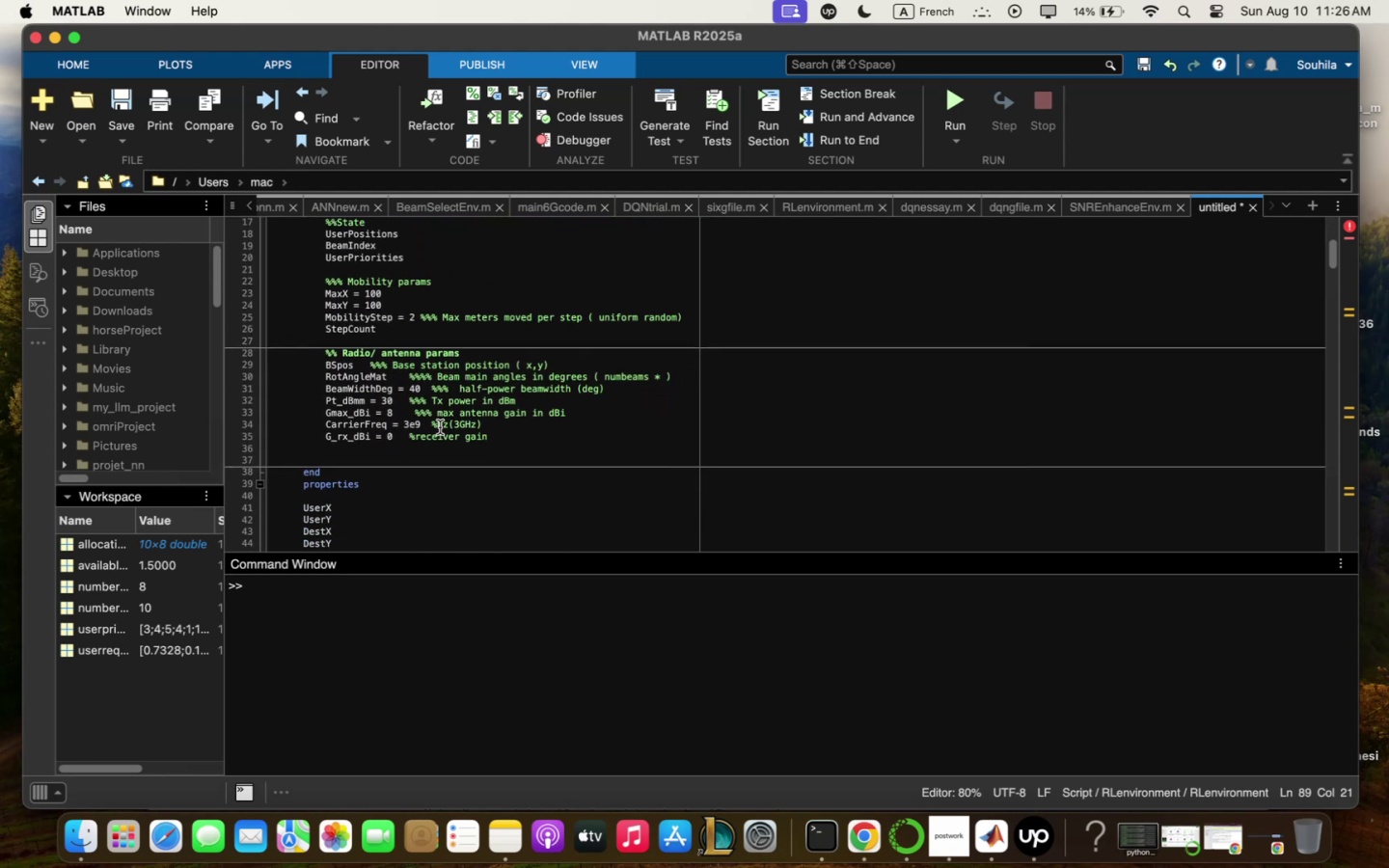 
scroll: coordinate [440, 427], scroll_direction: up, amount: 6.0
 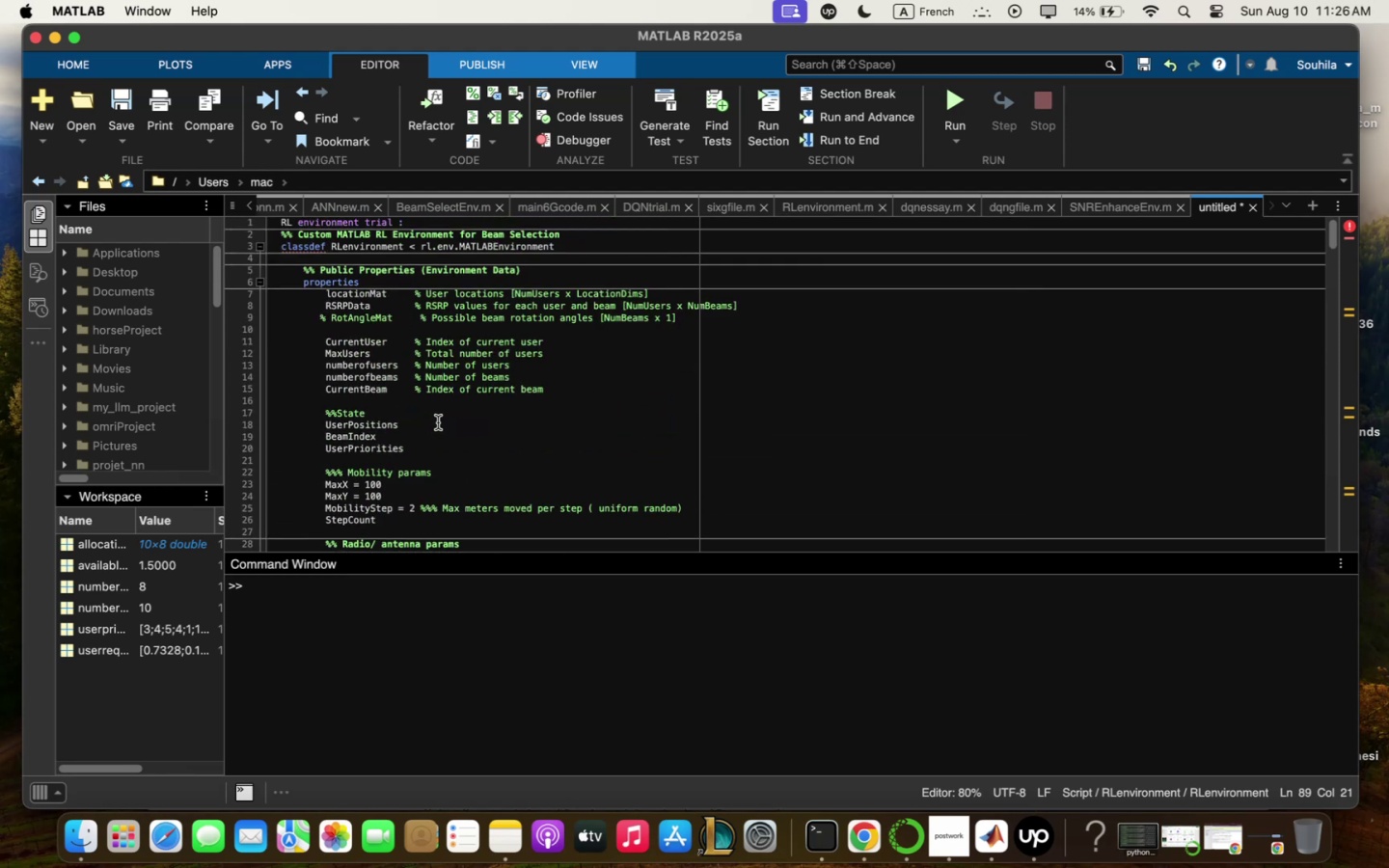 
scroll: coordinate [438, 418], scroll_direction: down, amount: 1.0
 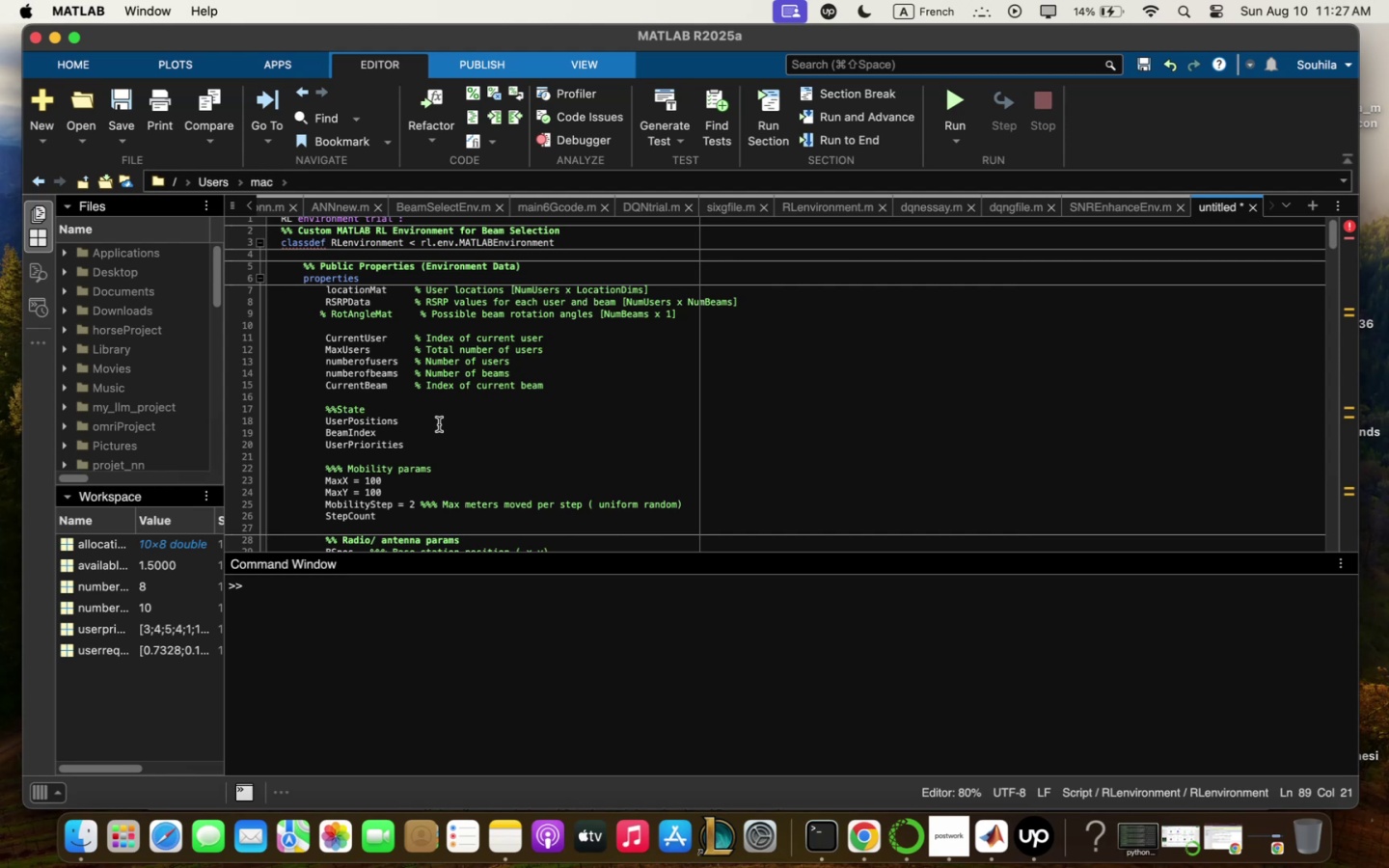 
wait(28.65)
 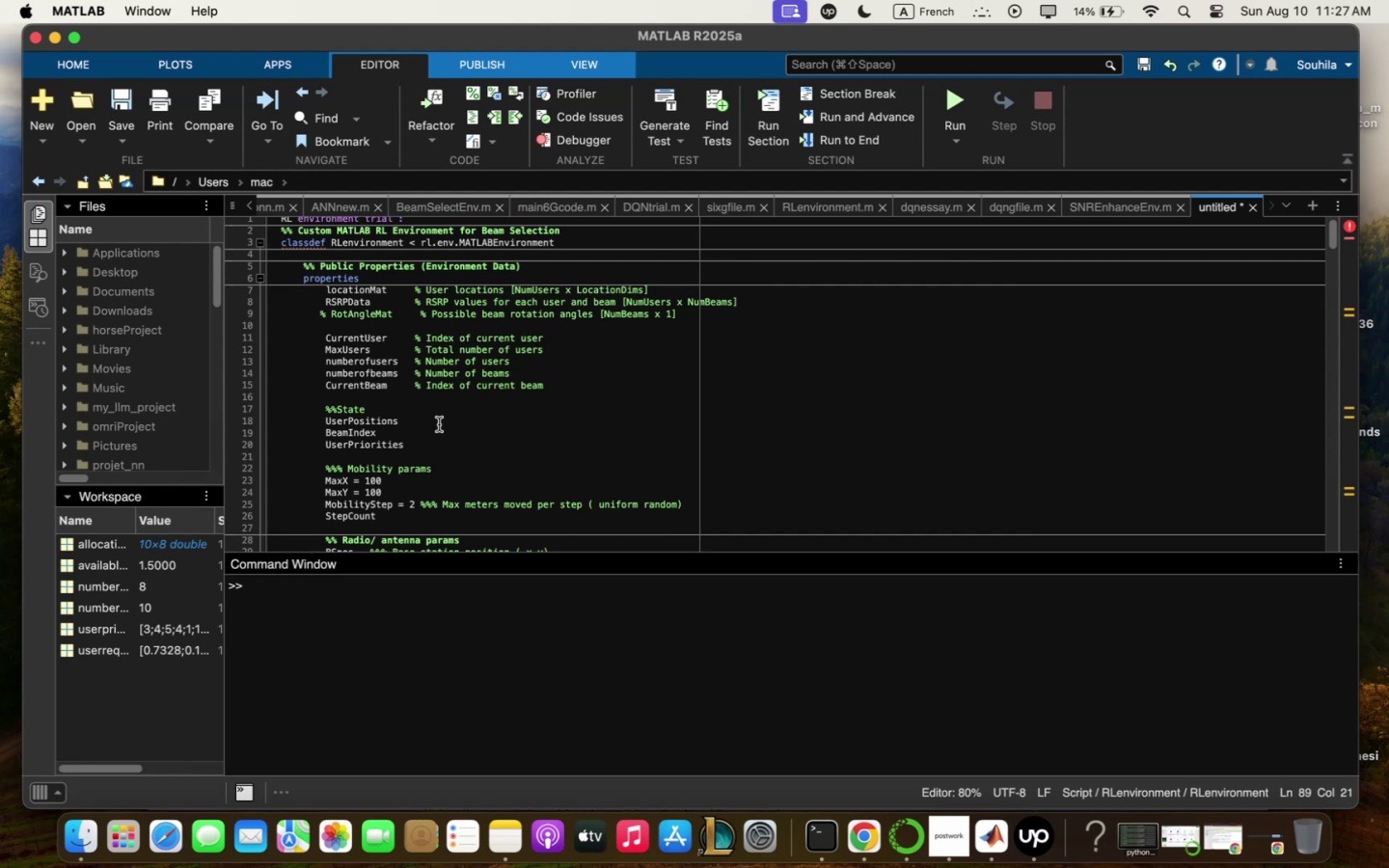 
scroll: coordinate [439, 393], scroll_direction: down, amount: 24.0
 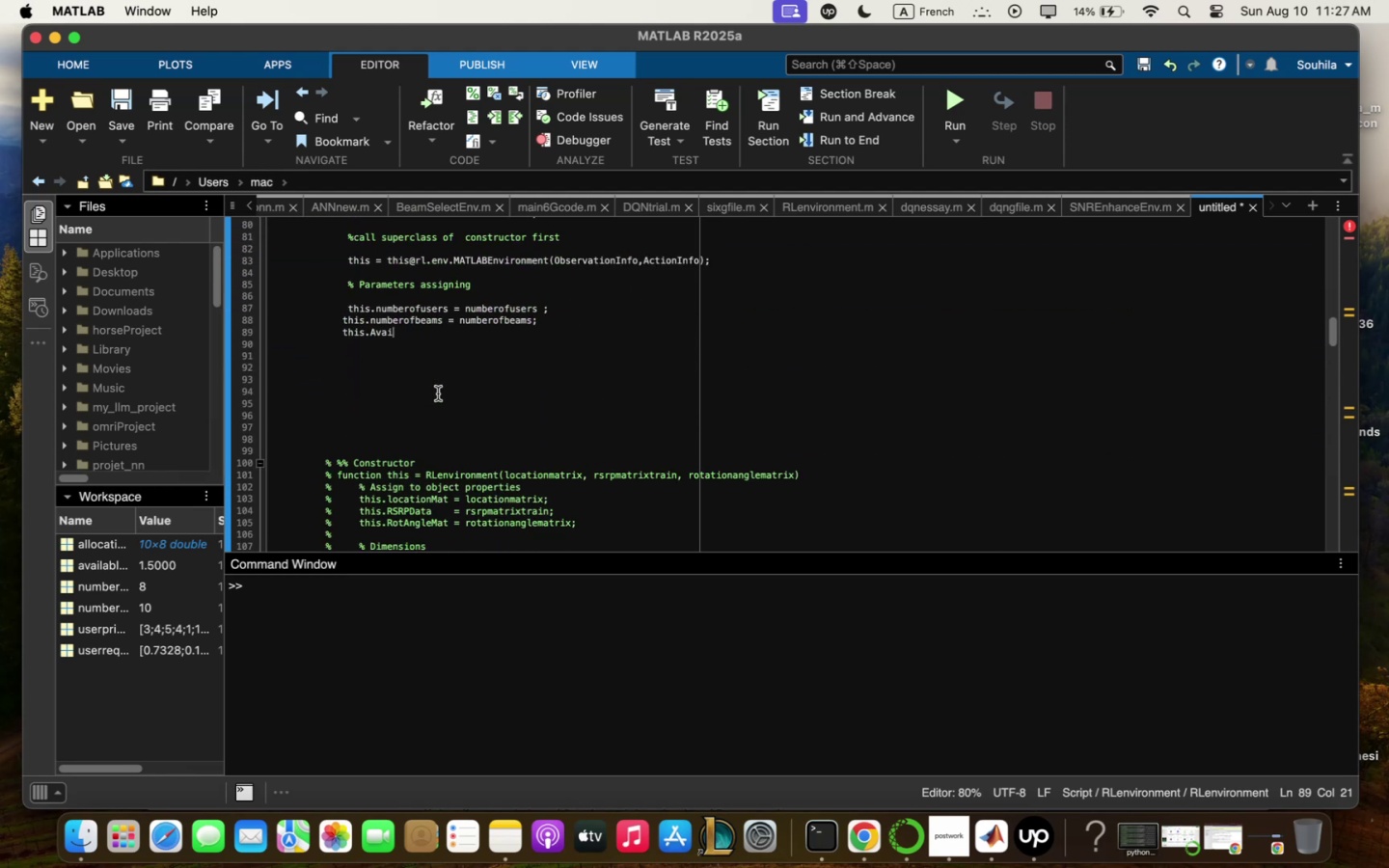 
scroll: coordinate [438, 393], scroll_direction: up, amount: 2.0
 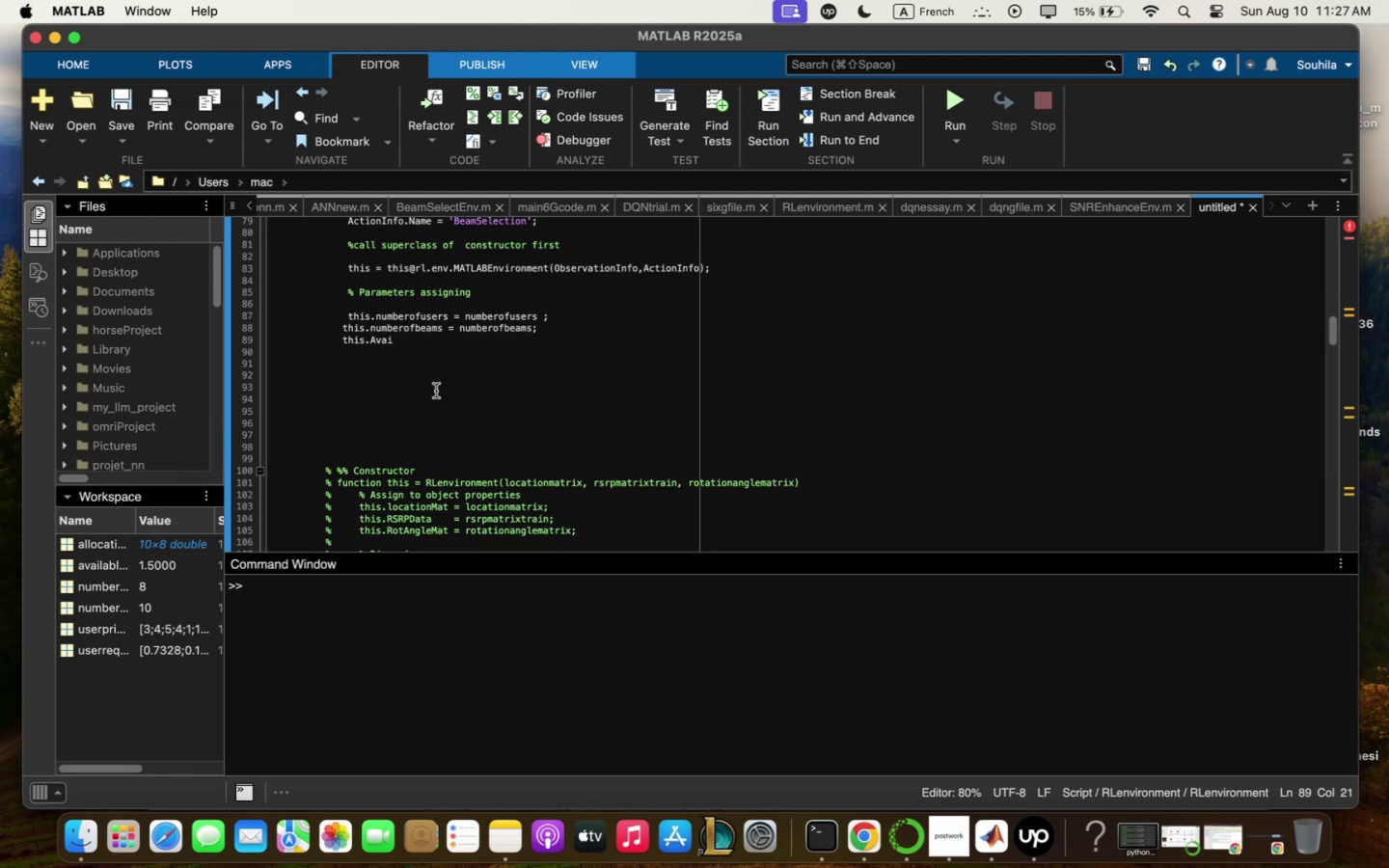 
wait(6.16)
 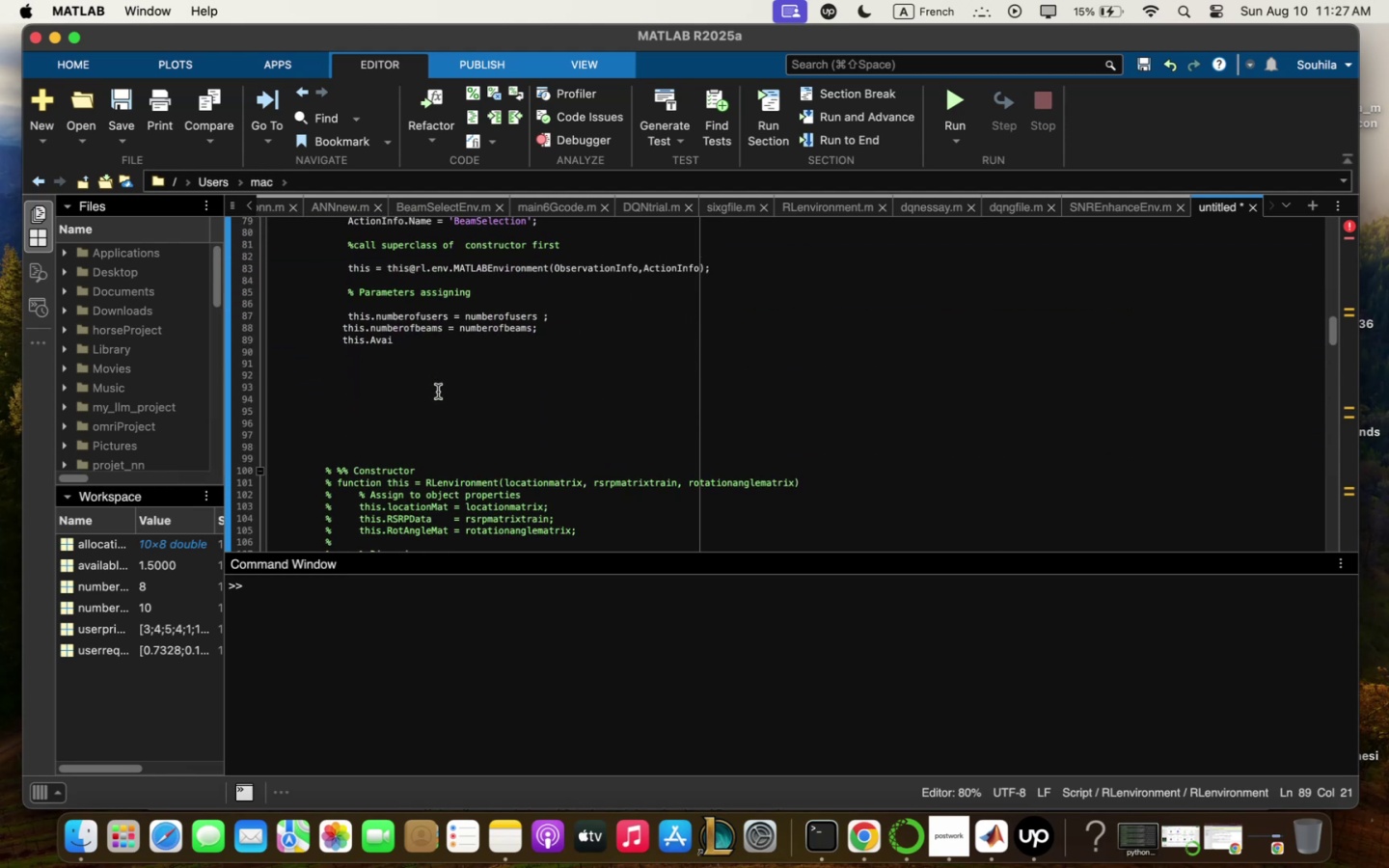 
type(lqble)
 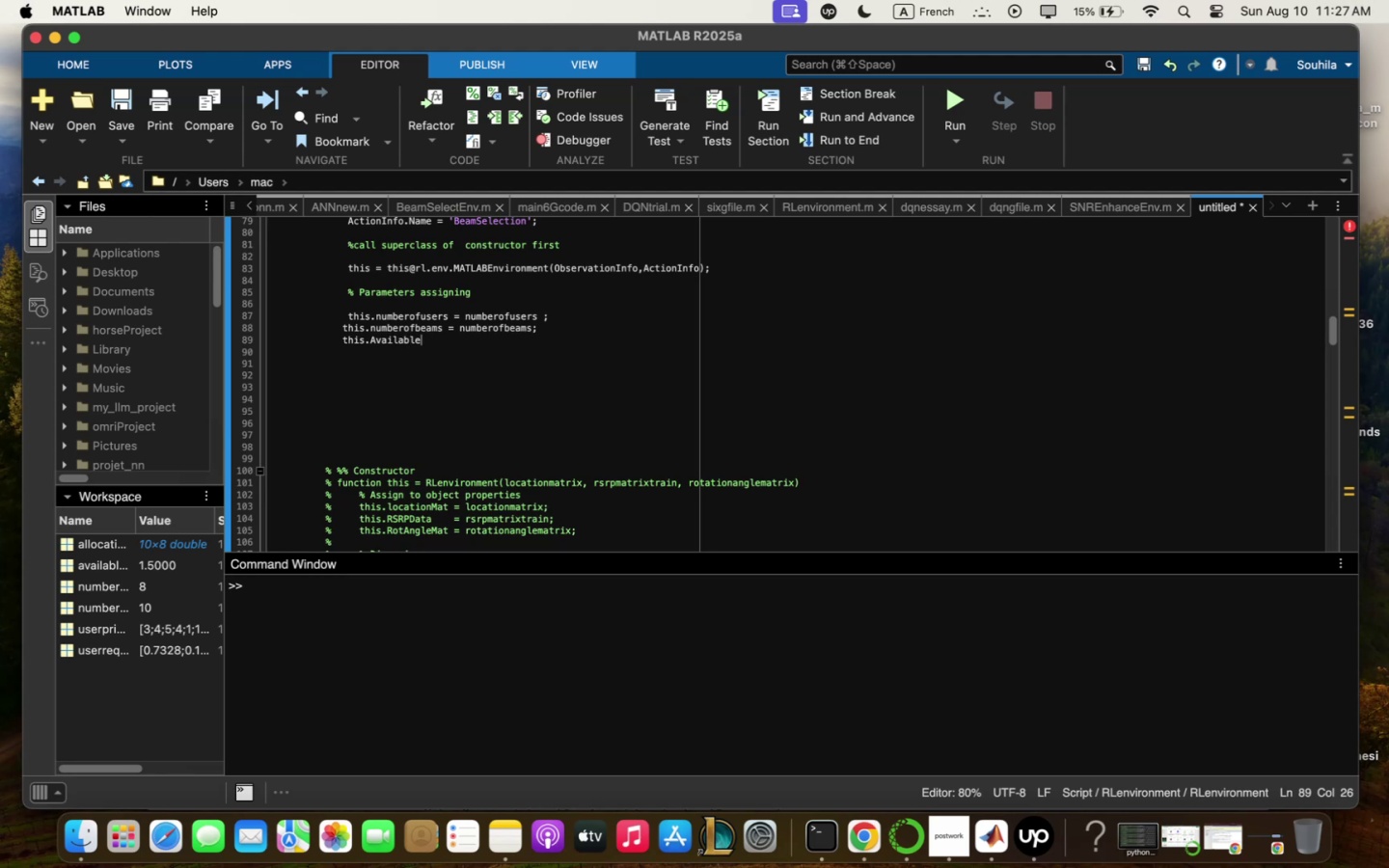 
type(Resources / )
 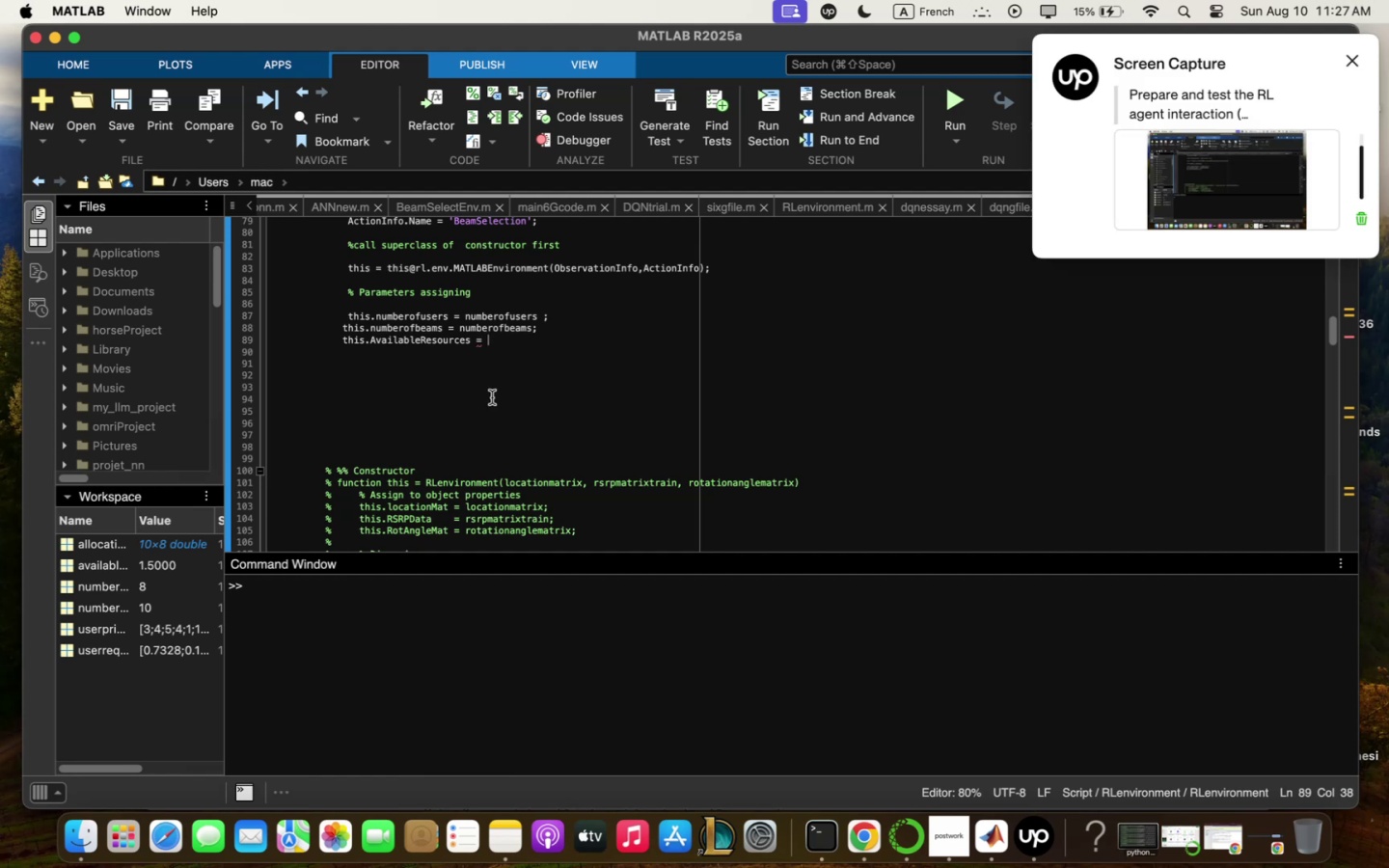 
left_click_drag(start_coordinate=[472, 341], to_coordinate=[369, 339])
 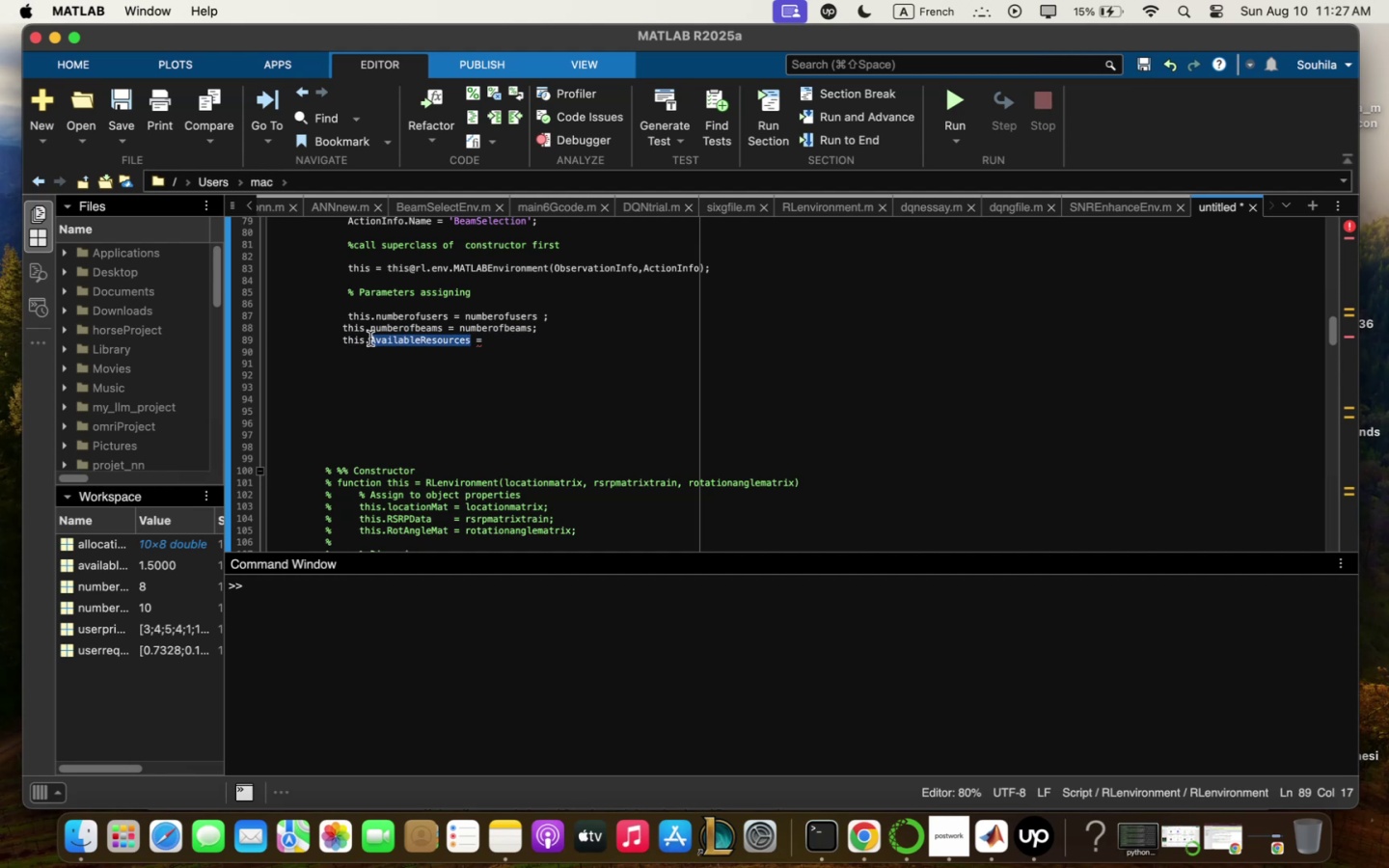 
key(Meta+CommandLeft)
 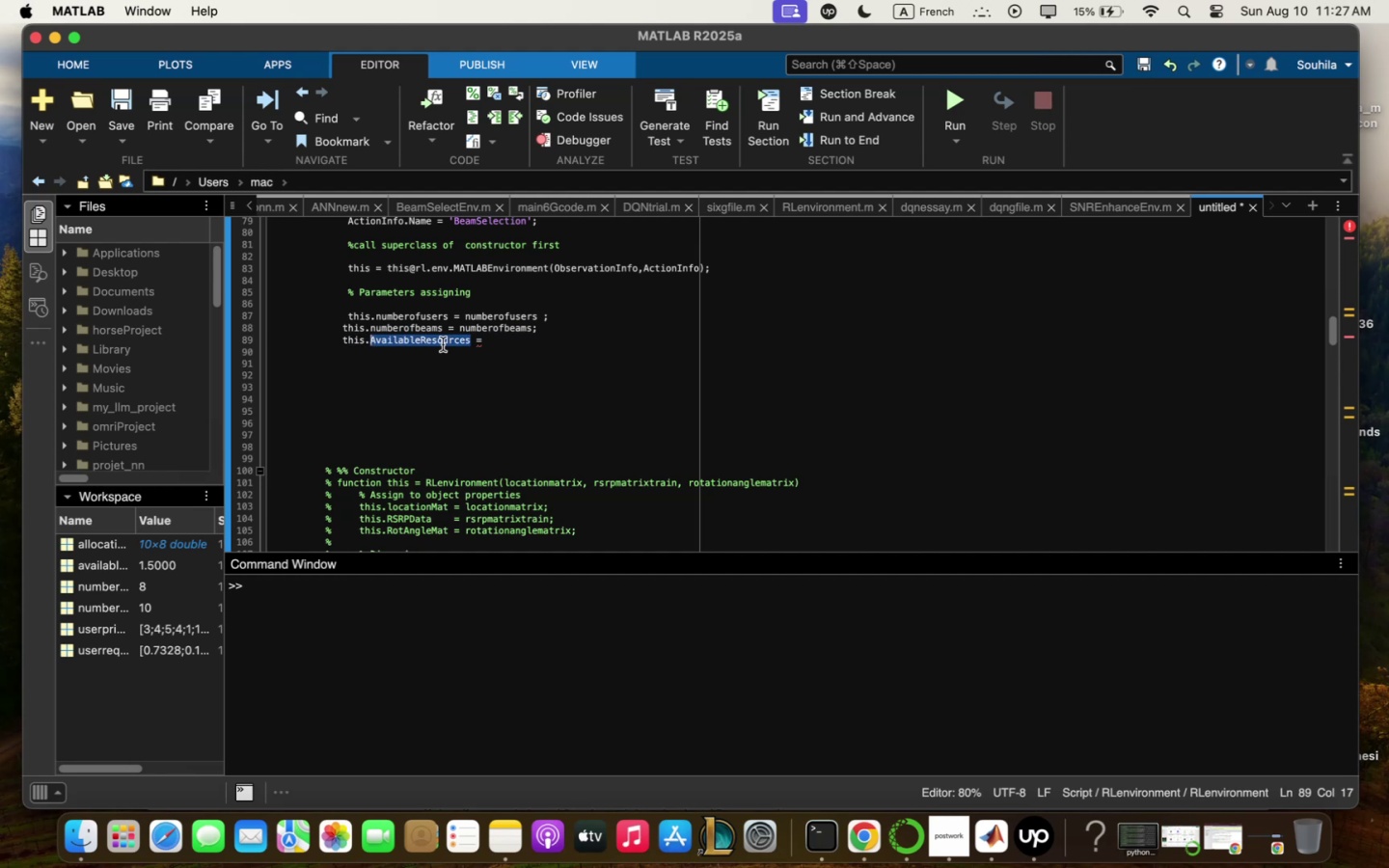 
key(Meta+C)
 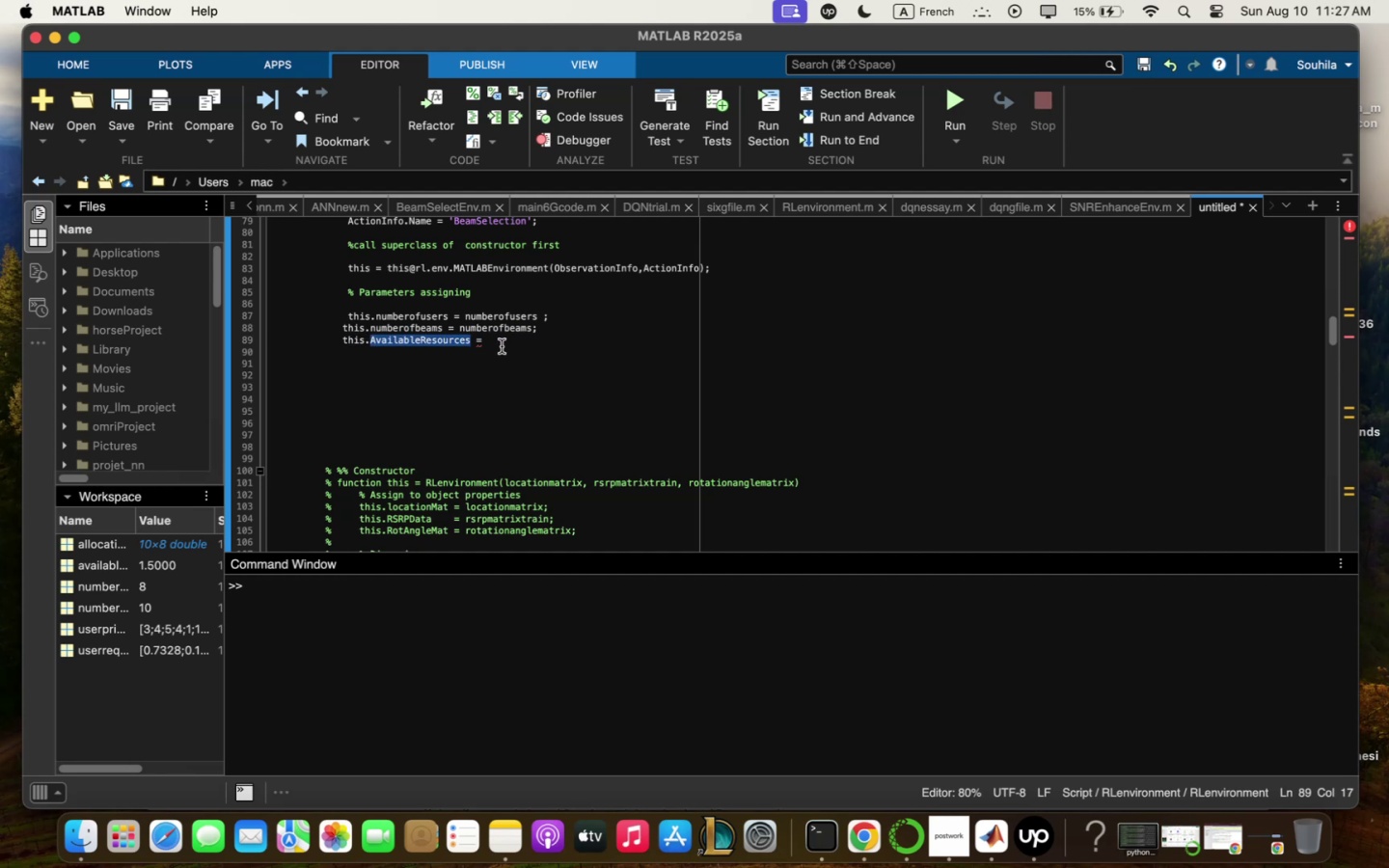 
left_click([515, 336])
 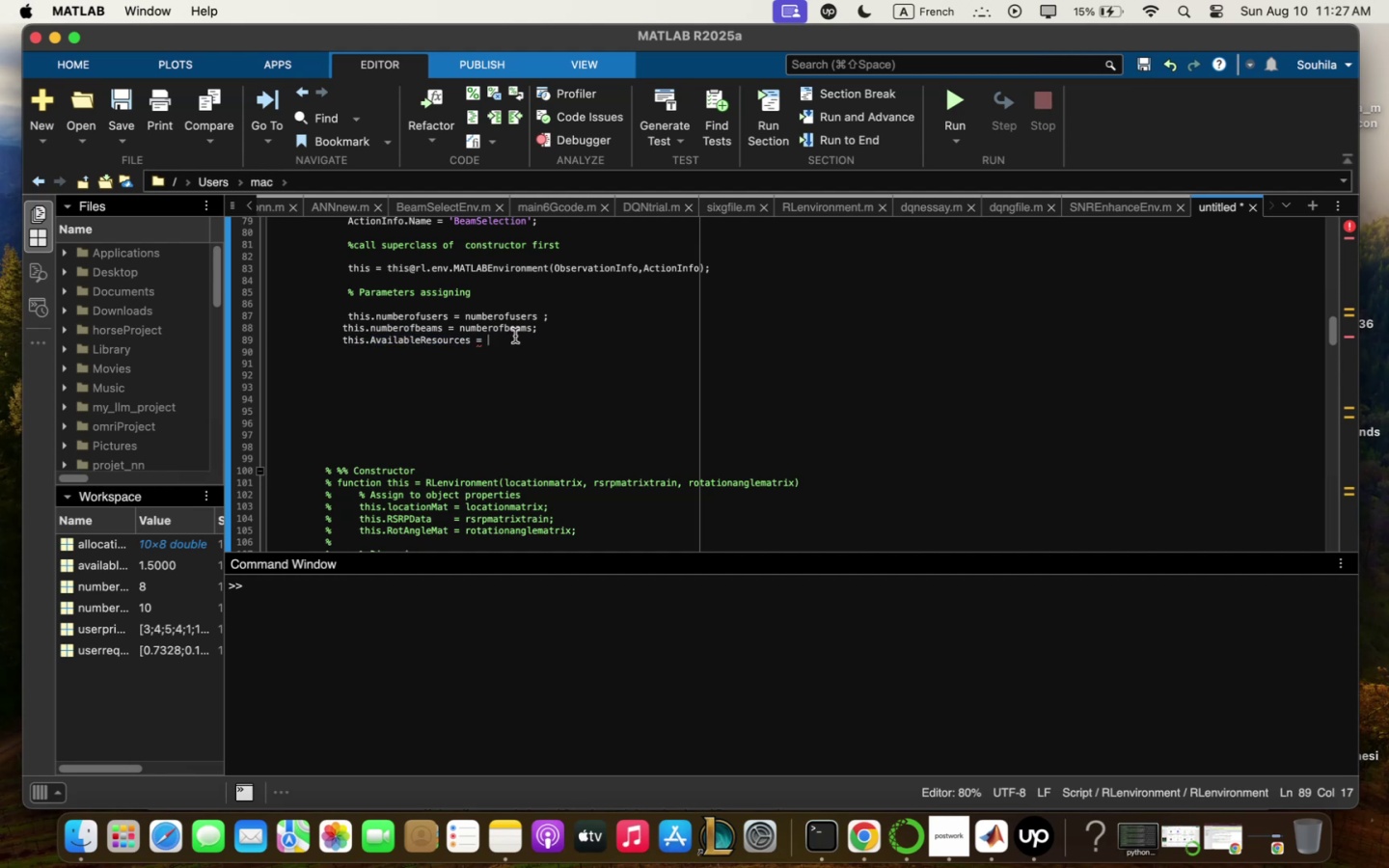 
key(Meta+CommandLeft)
 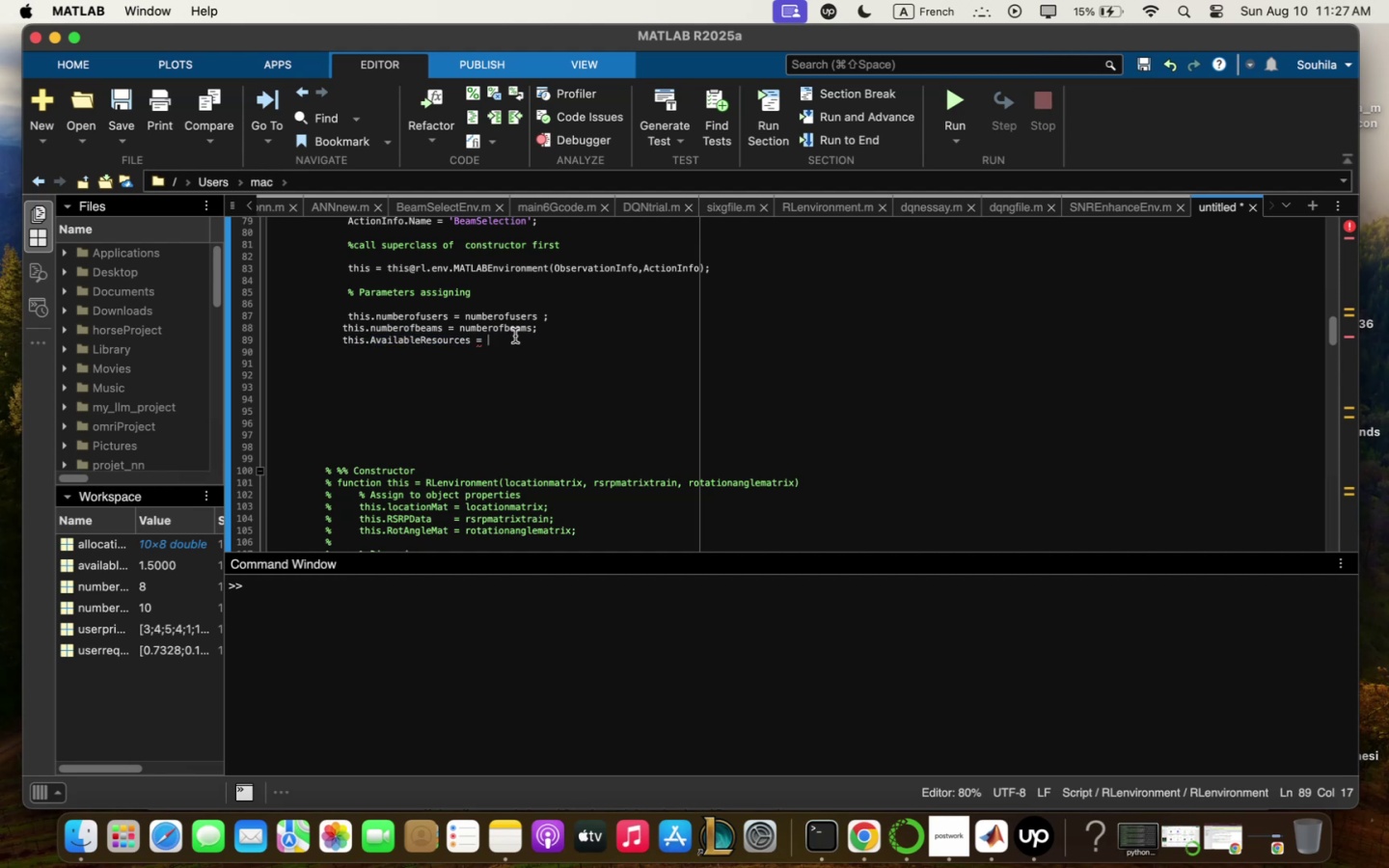 
key(Meta+V)
 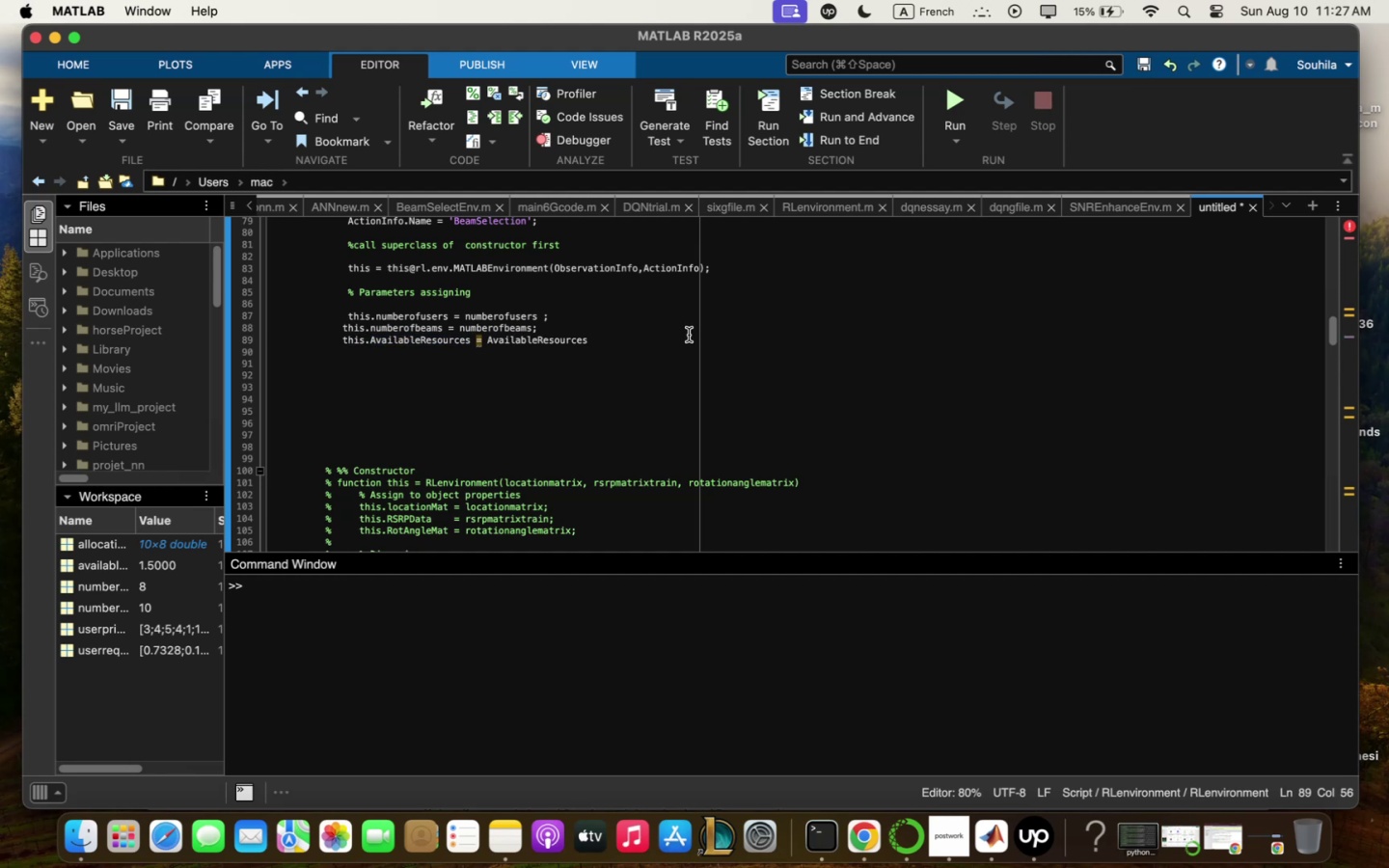 
key(Comma)
 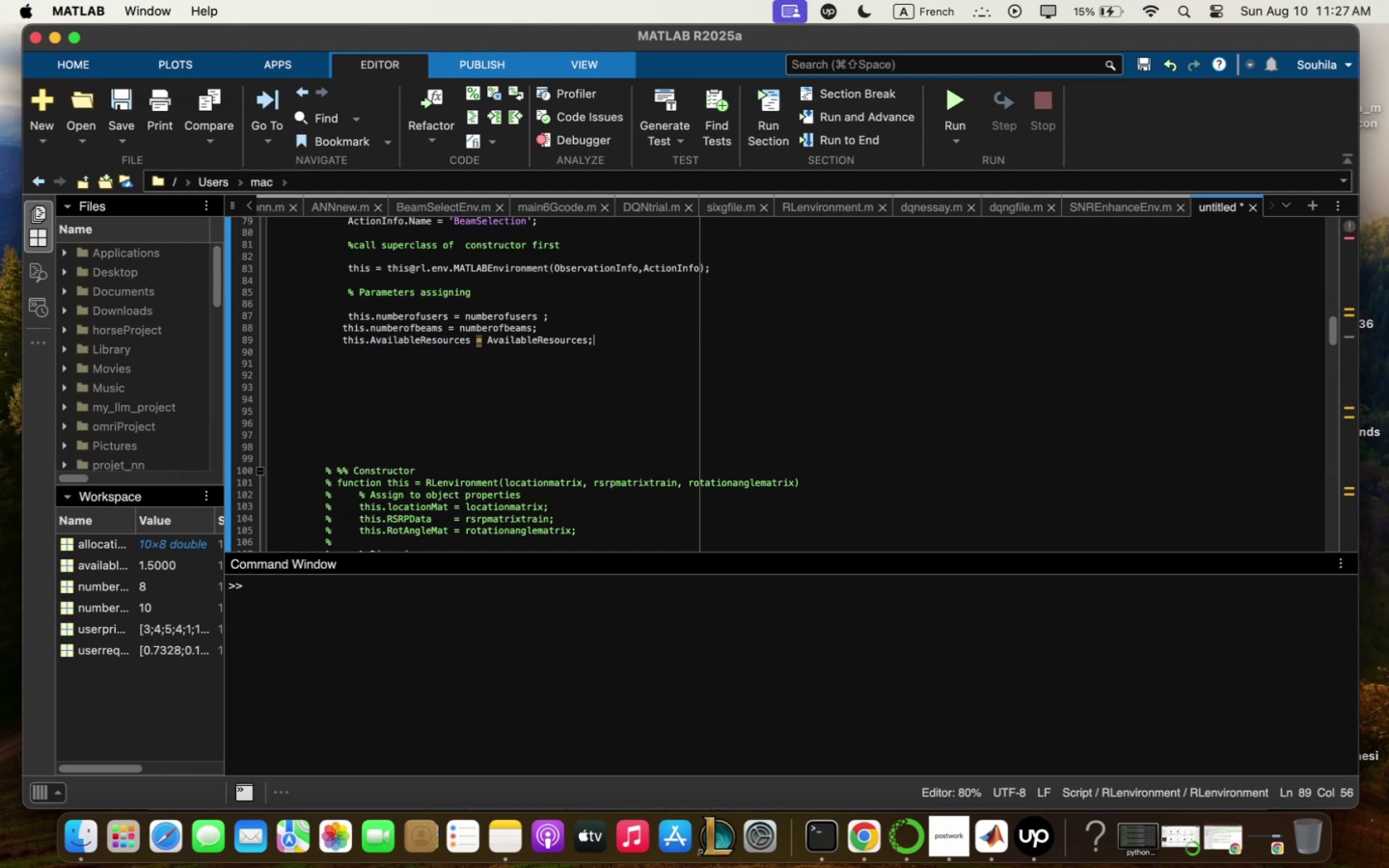 
key(Enter)
 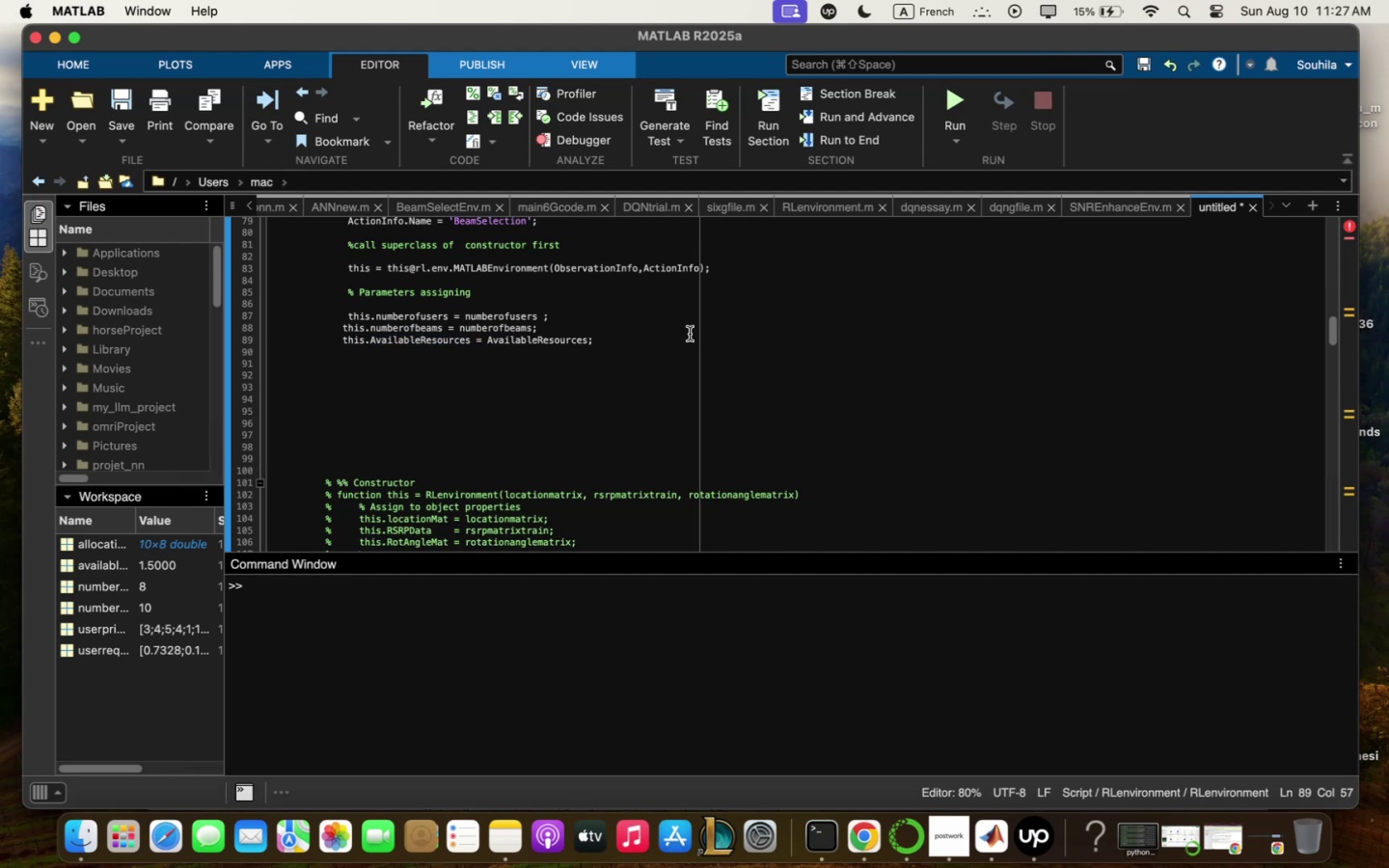 
scroll: coordinate [664, 320], scroll_direction: up, amount: 26.0
 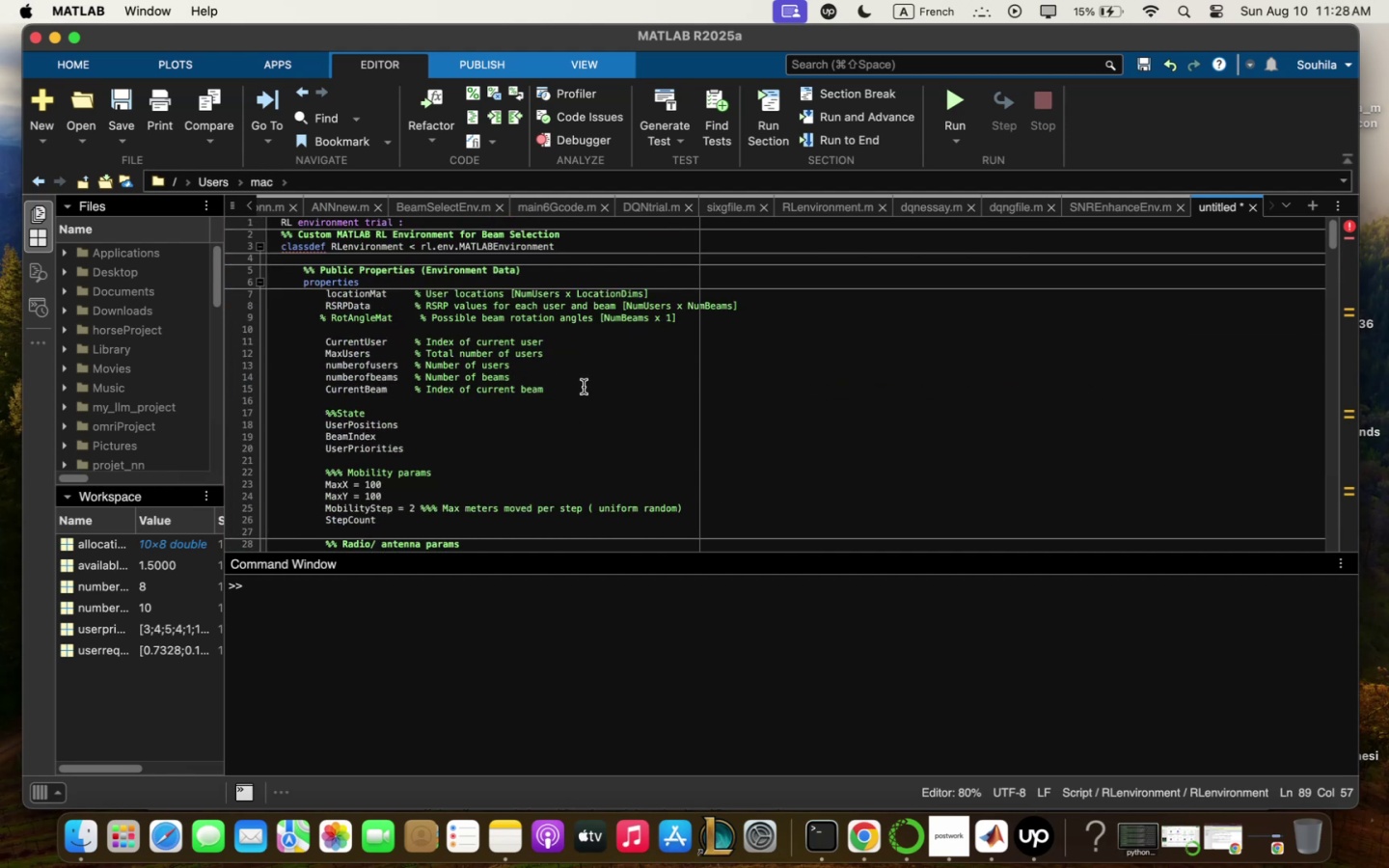 
wait(6.15)
 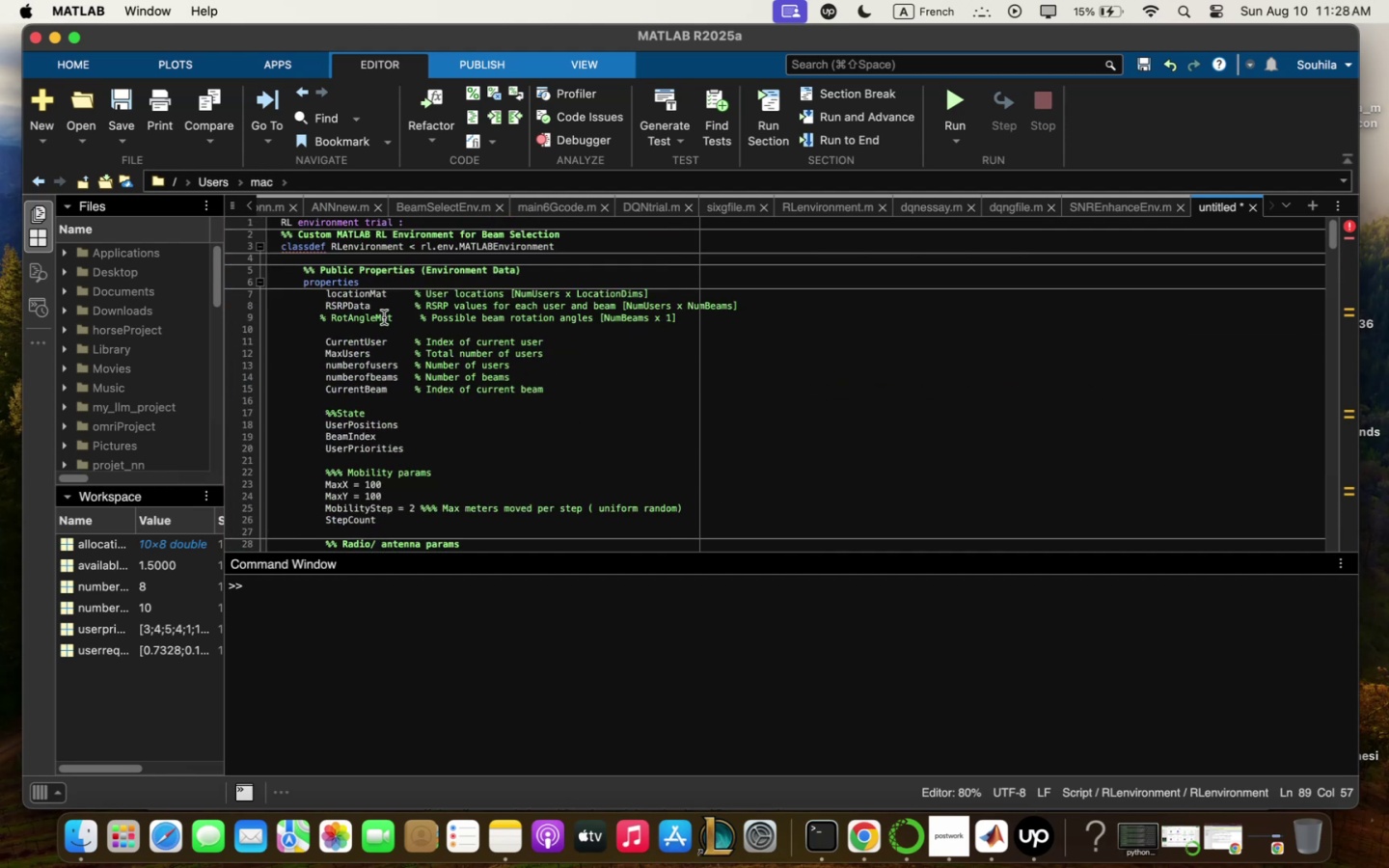 
left_click([430, 453])
 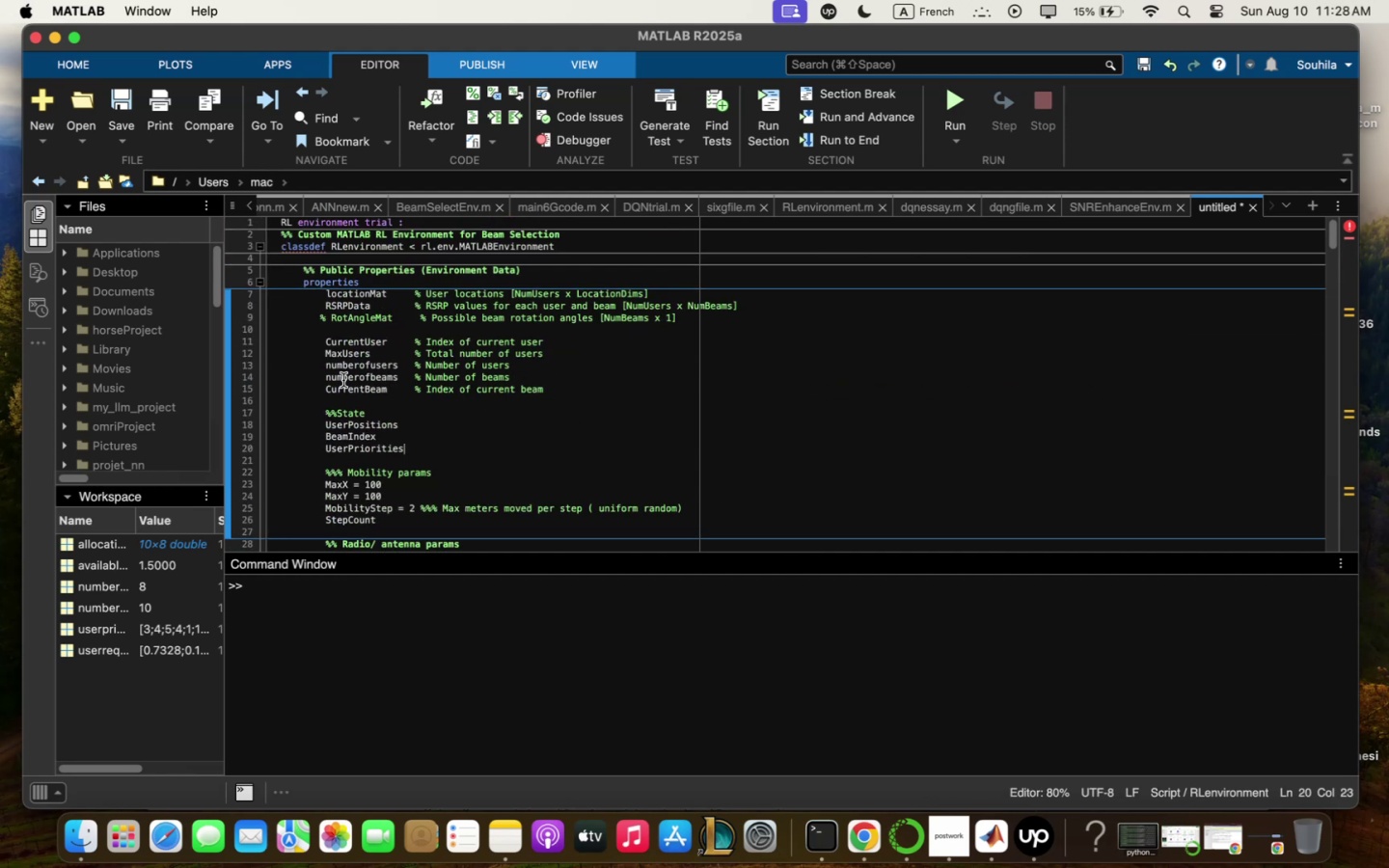 
key(Enter)
 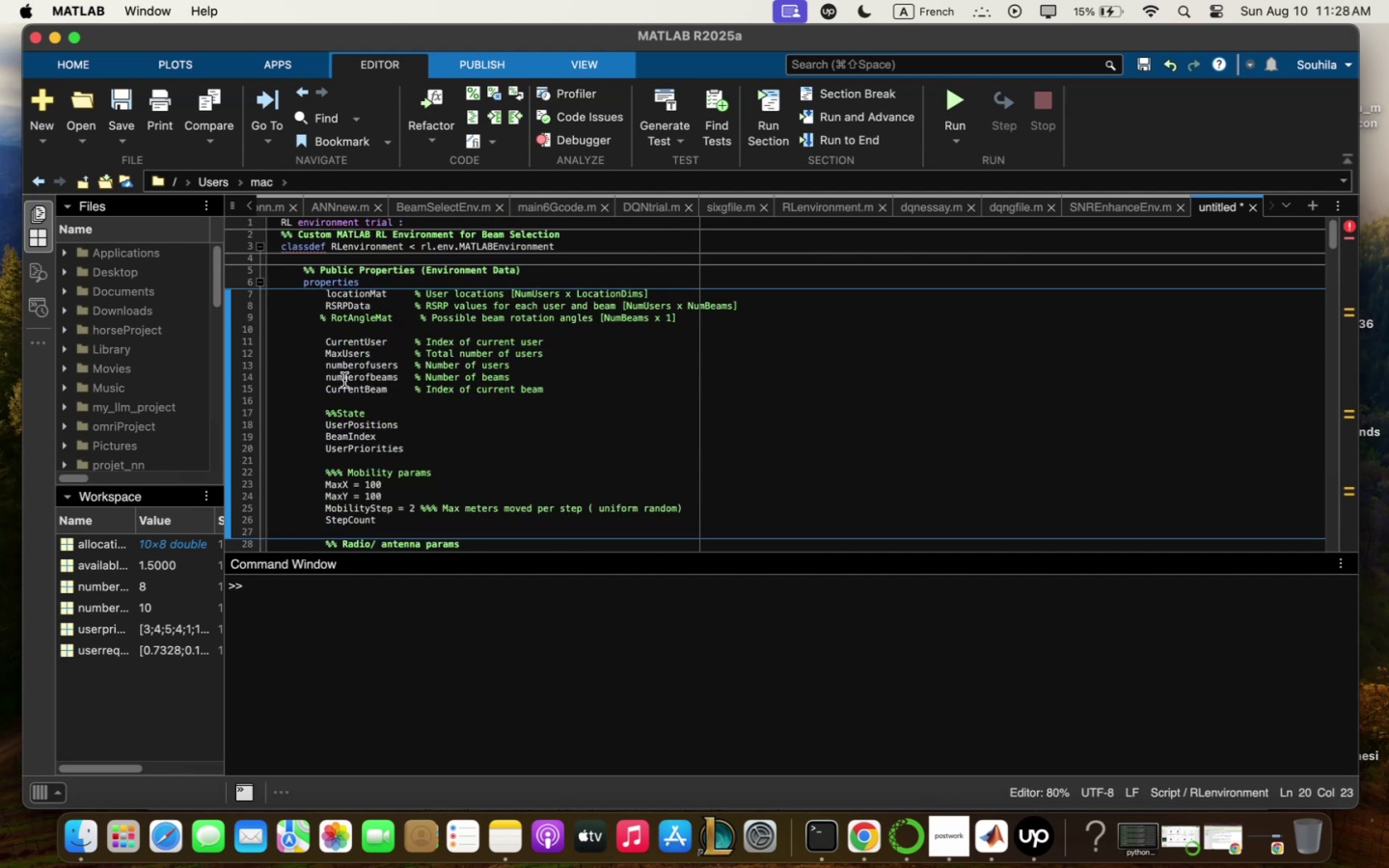 
key(Meta+V)
 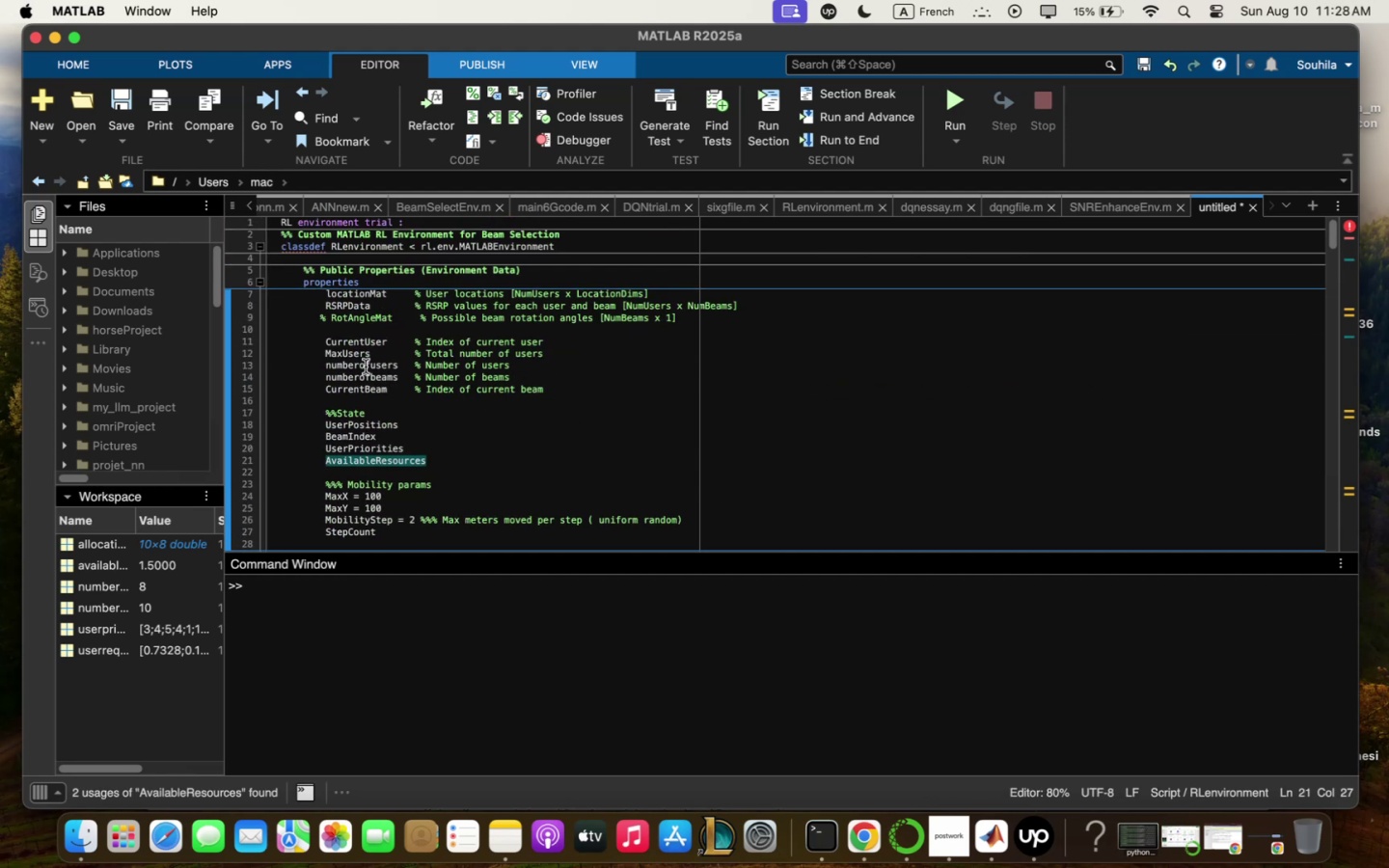 
scroll: coordinate [563, 441], scroll_direction: down, amount: 25.0
 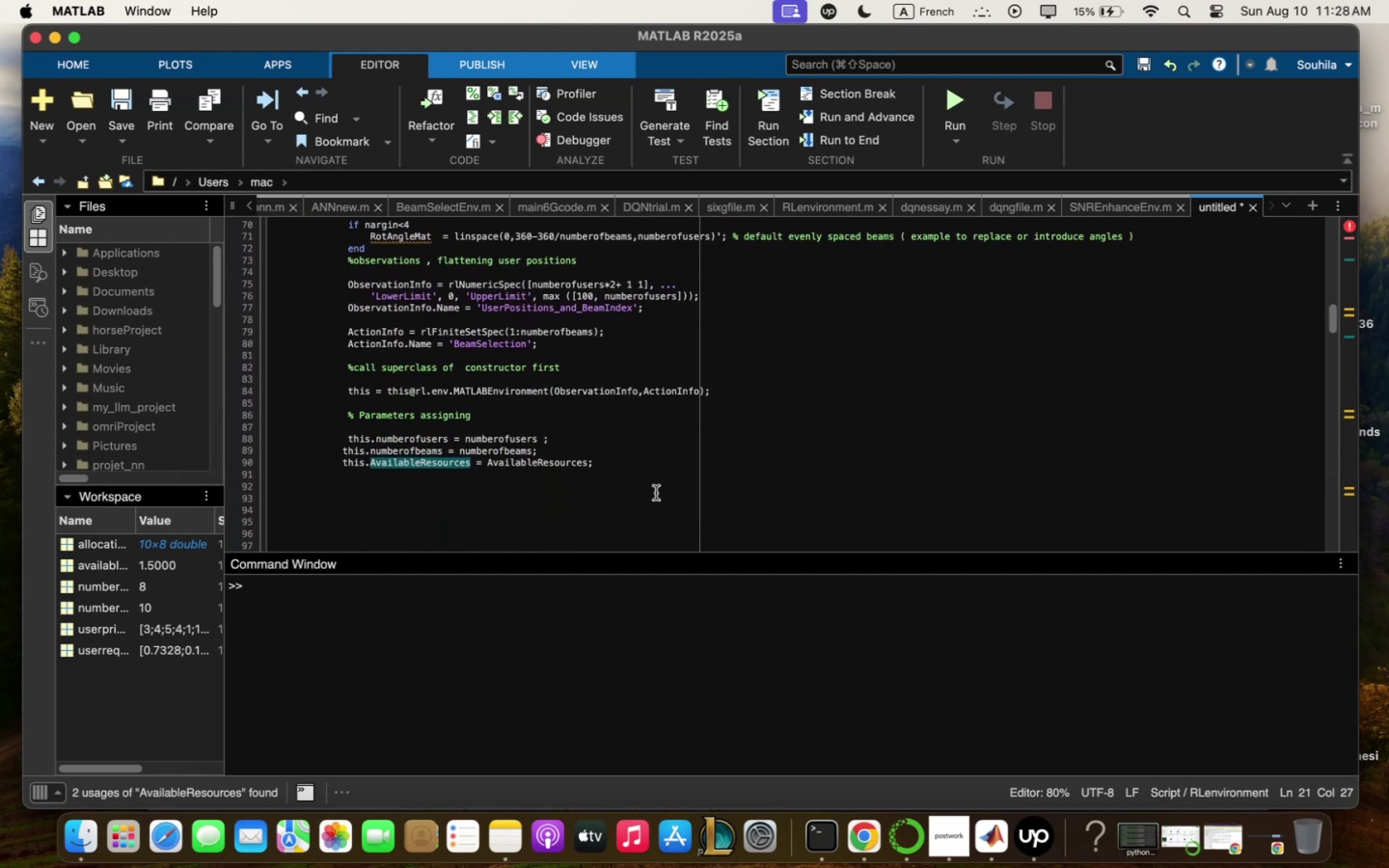 
left_click([648, 469])
 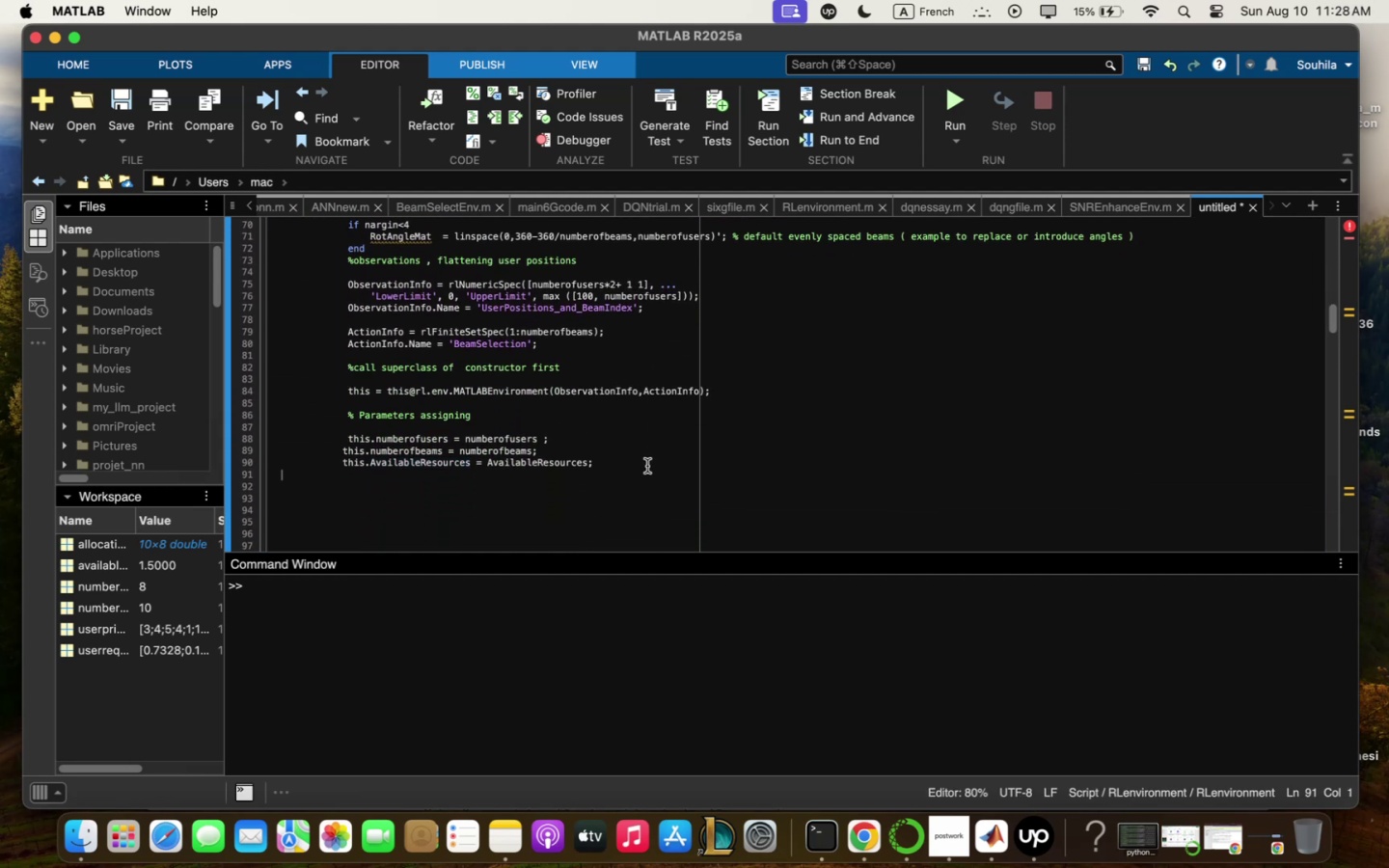 
left_click([627, 466])
 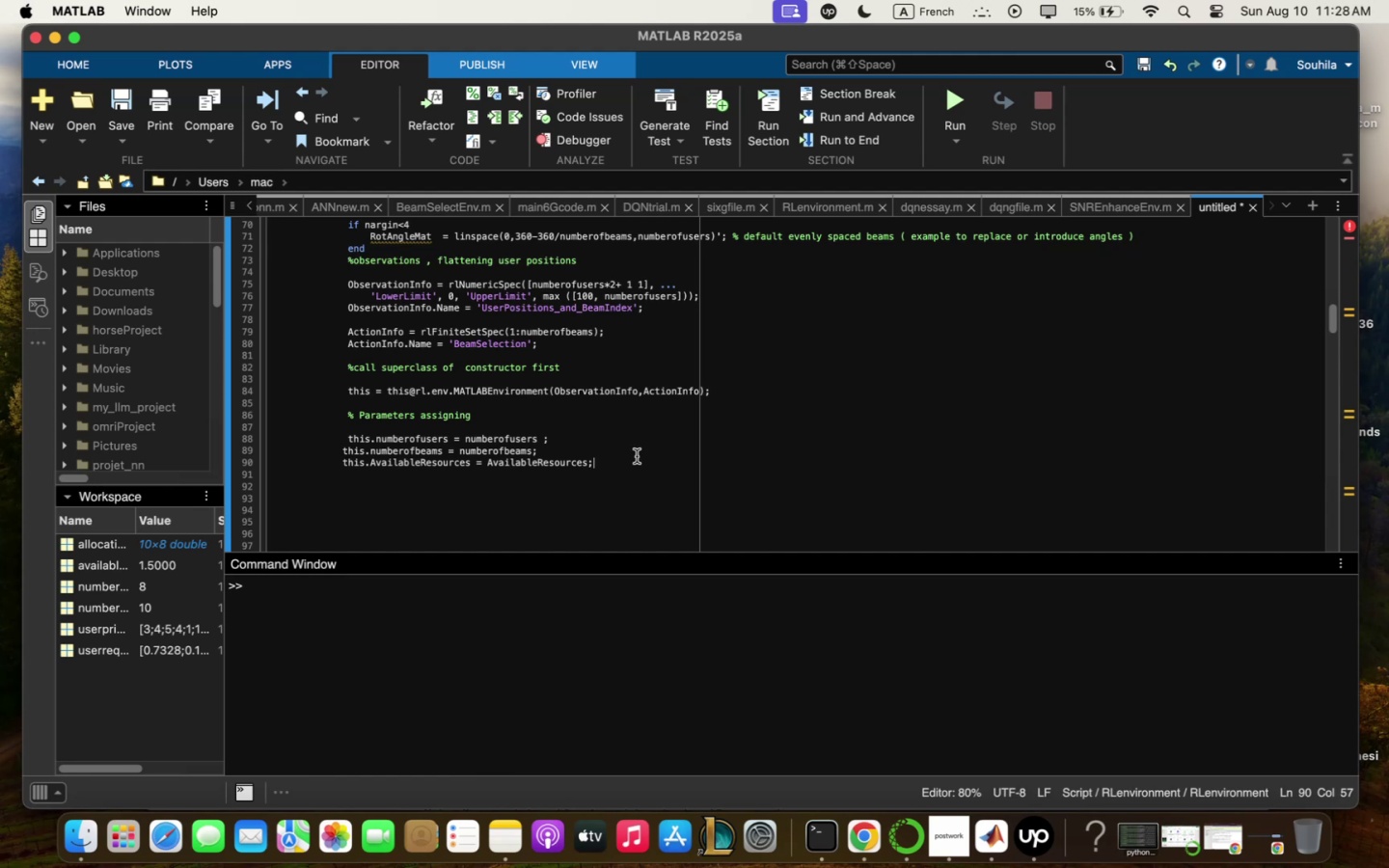 
key(Enter)
 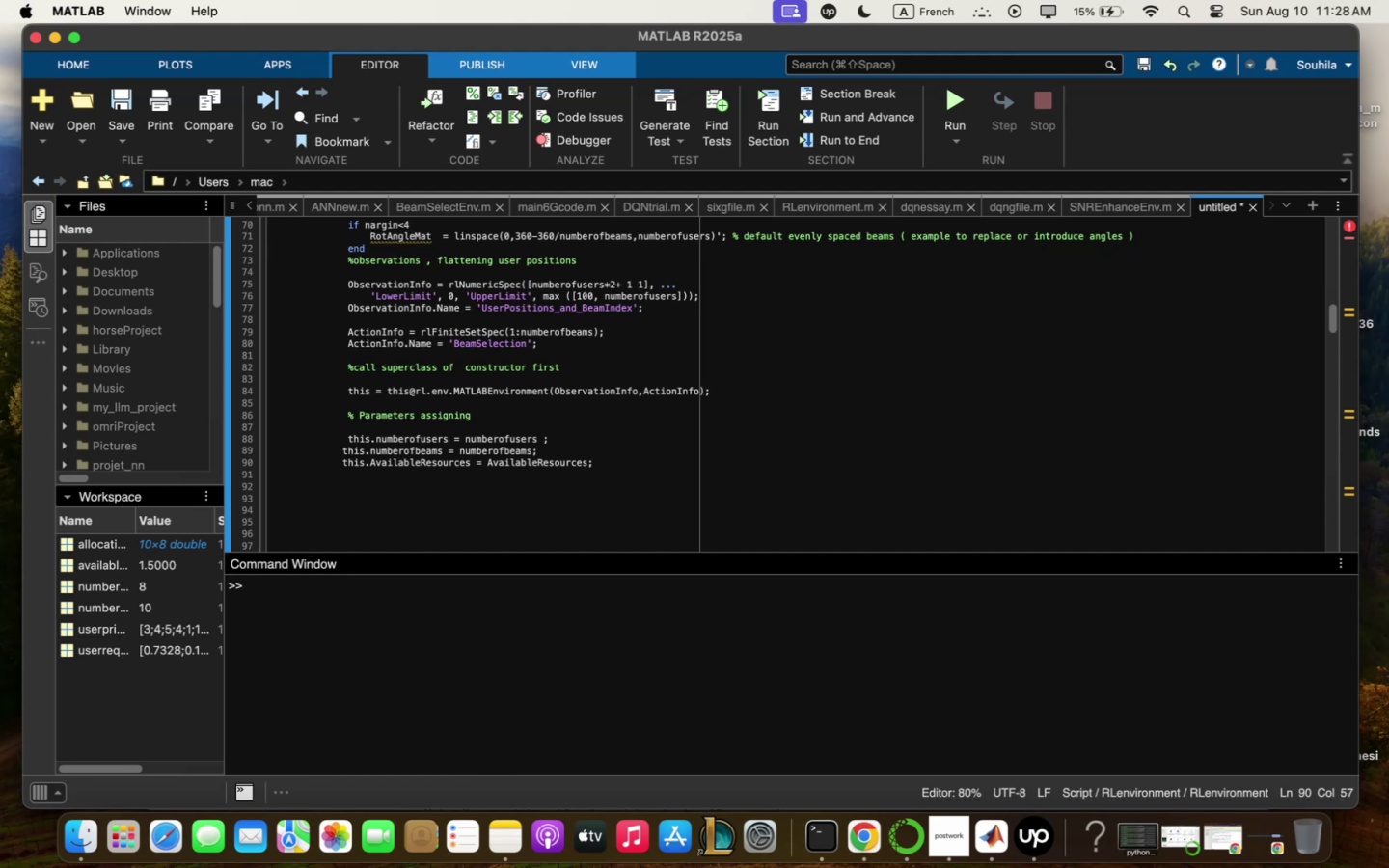 
type(thus)
key(Backspace)
key(Backspace)
type(is<Rit)
key(Backspace)
key(Backspace)
type(ot)
 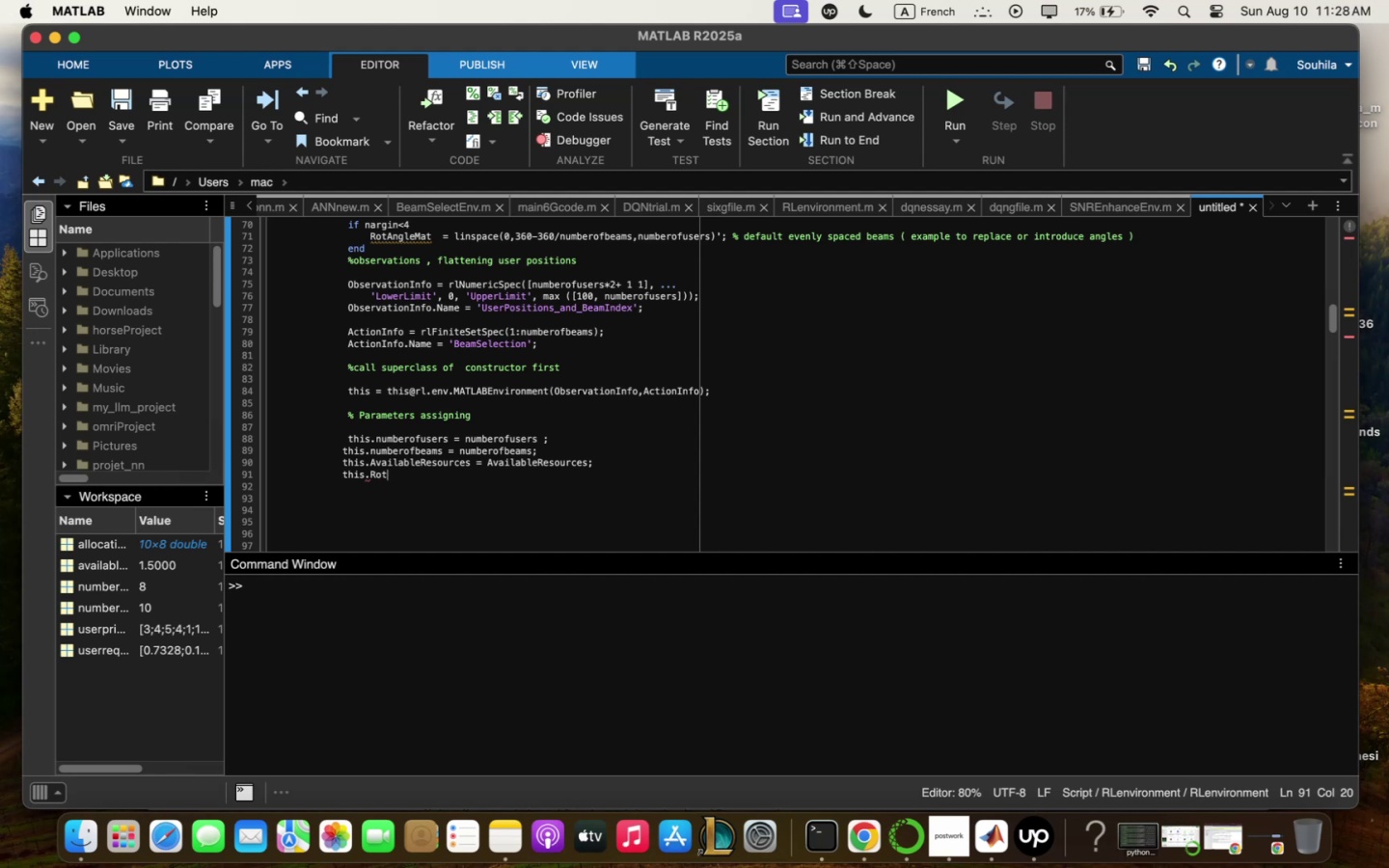 
scroll: coordinate [532, 412], scroll_direction: down, amount: 4.0
 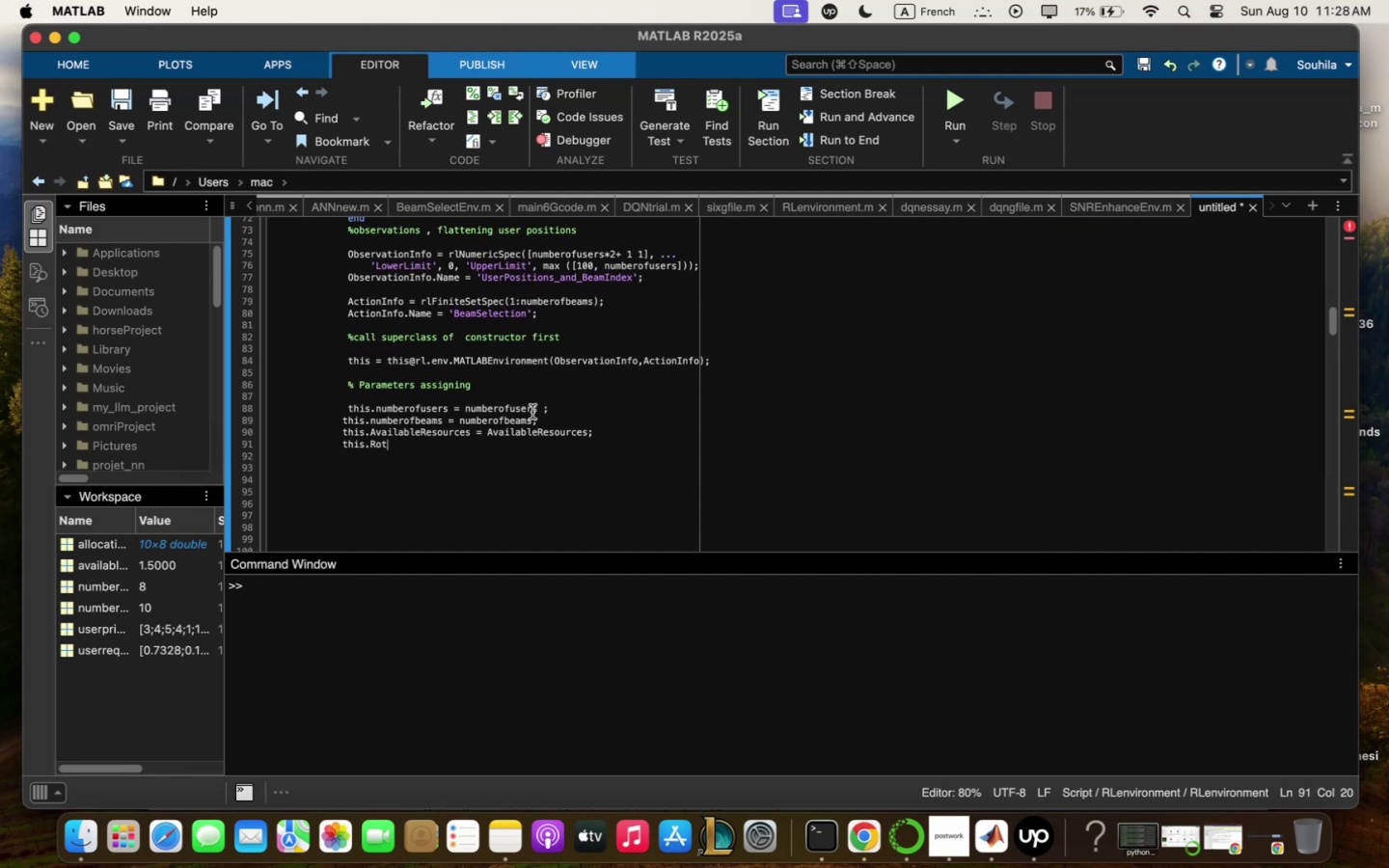 
scroll: coordinate [536, 408], scroll_direction: up, amount: 18.0
 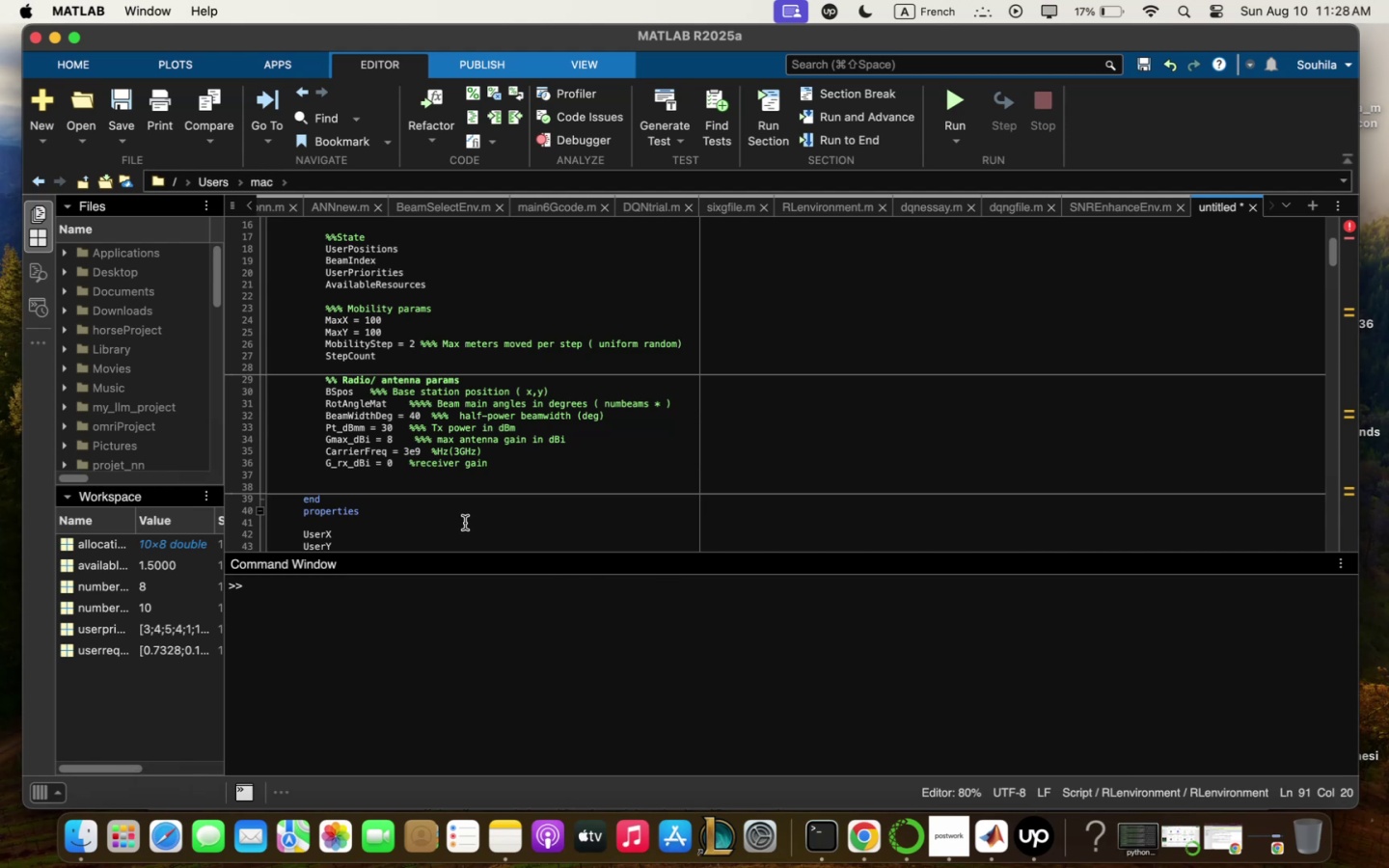 
wait(20.22)
 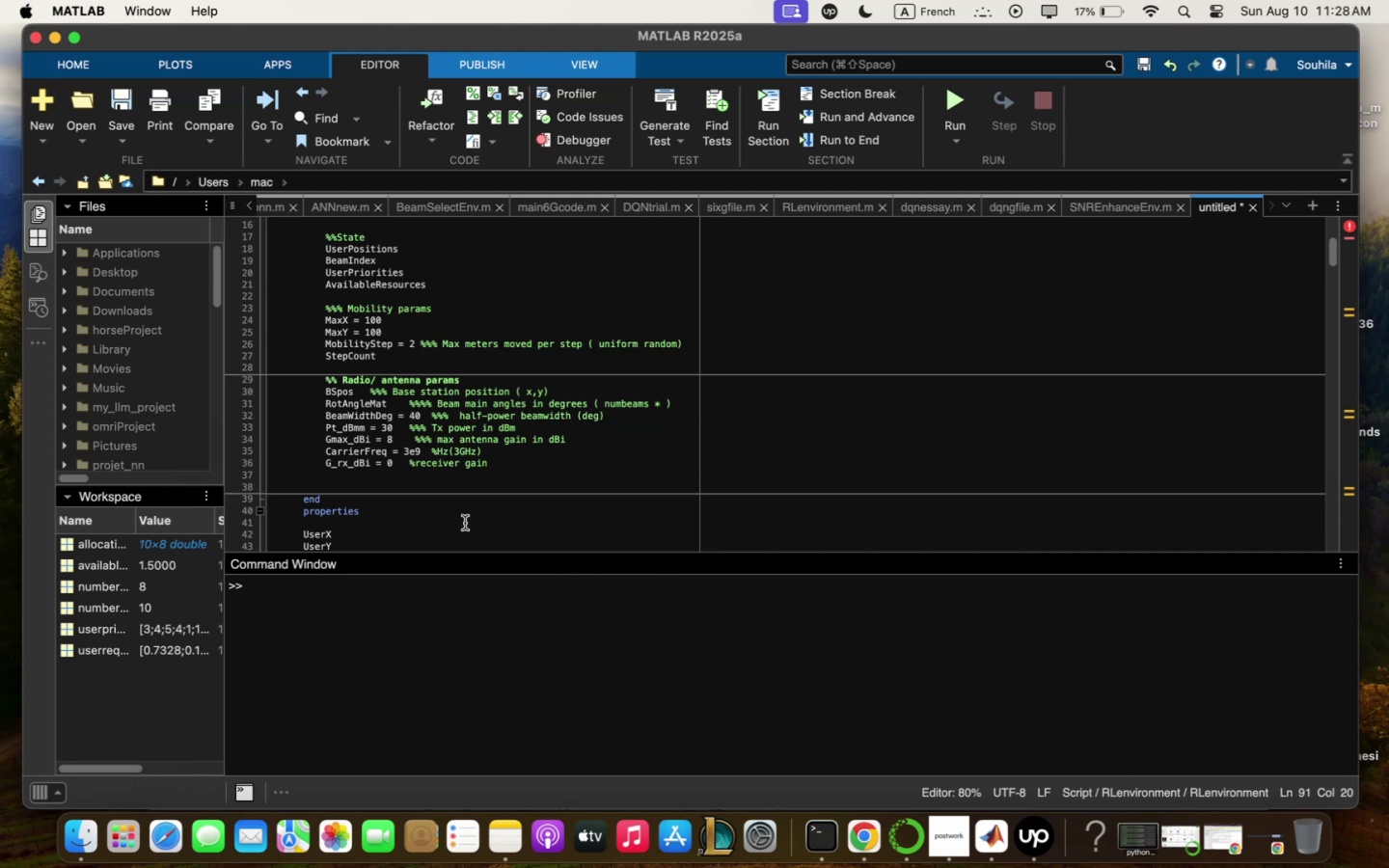 
scroll: coordinate [509, 421], scroll_direction: down, amount: 16.0
 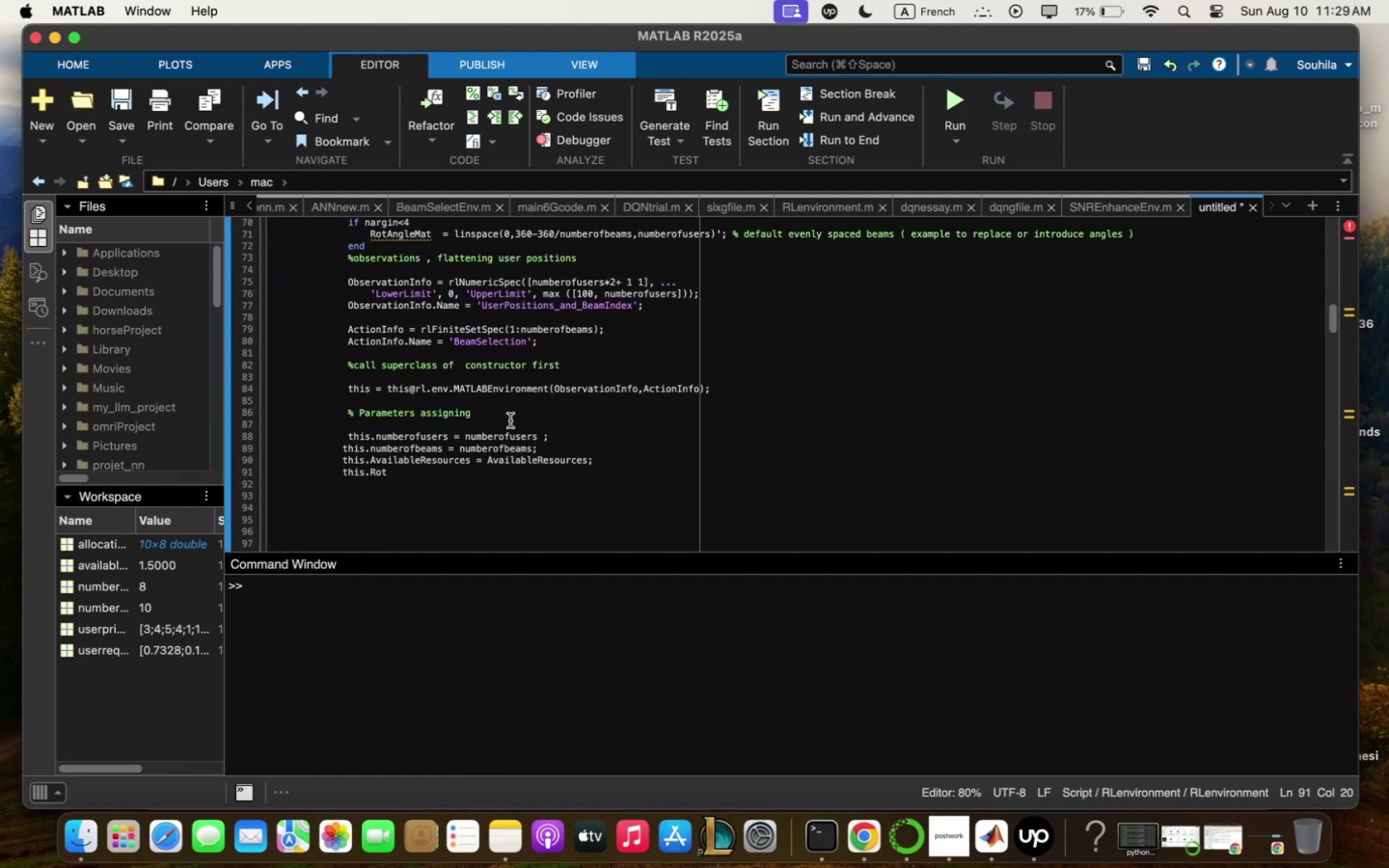 
wait(7.81)
 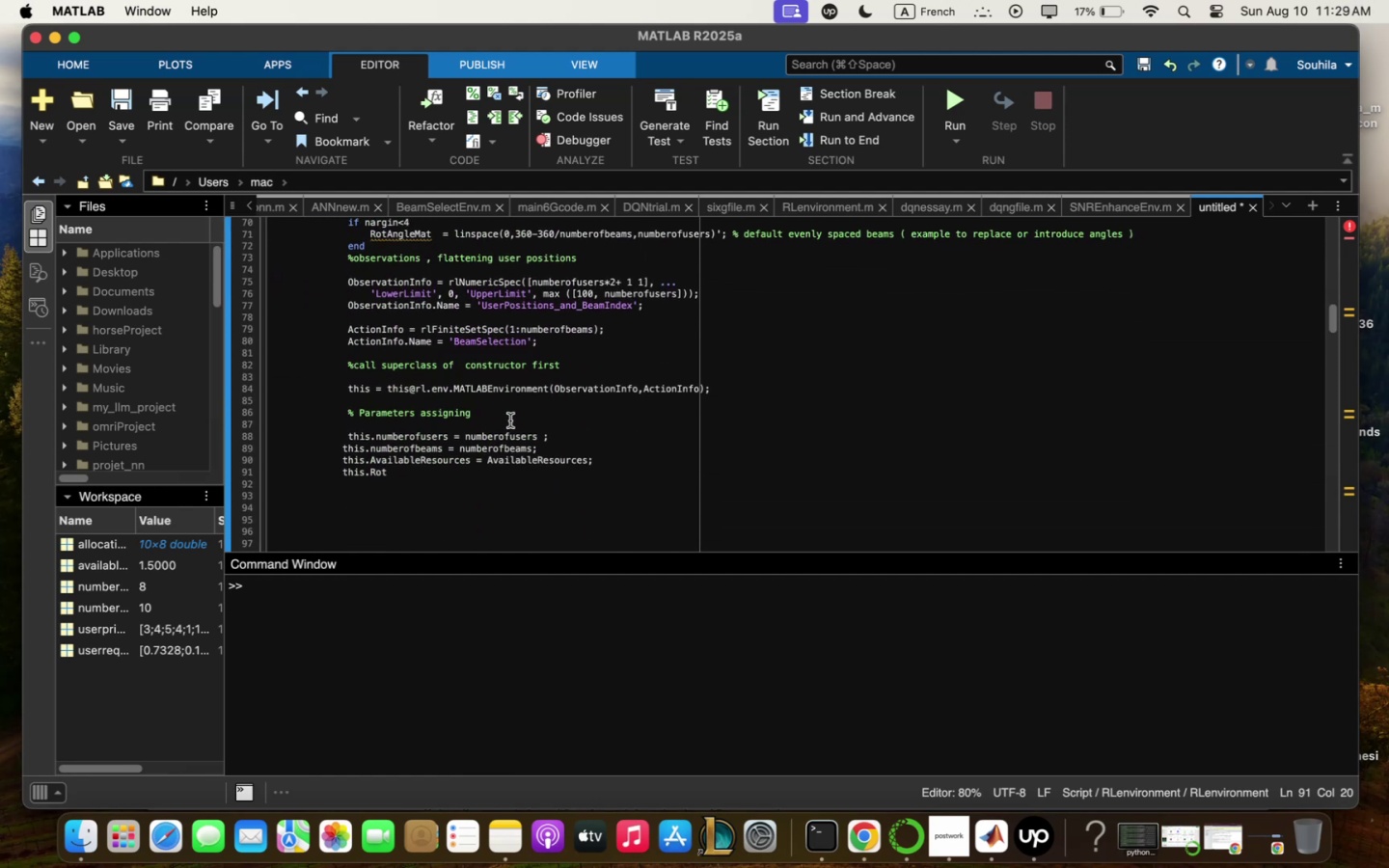 
scroll: coordinate [510, 420], scroll_direction: up, amount: 4.0
 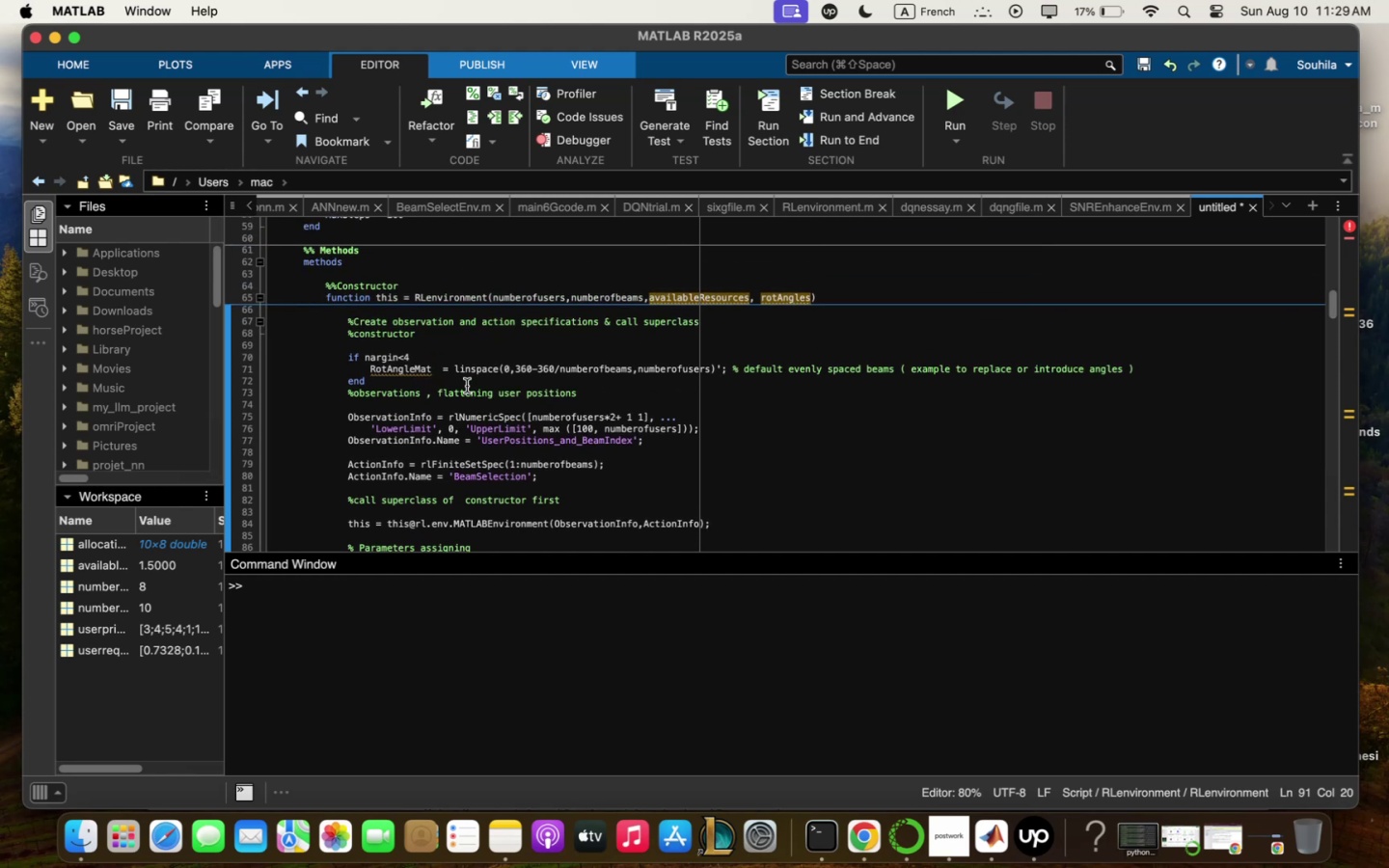 
left_click_drag(start_coordinate=[438, 367], to_coordinate=[368, 363])
 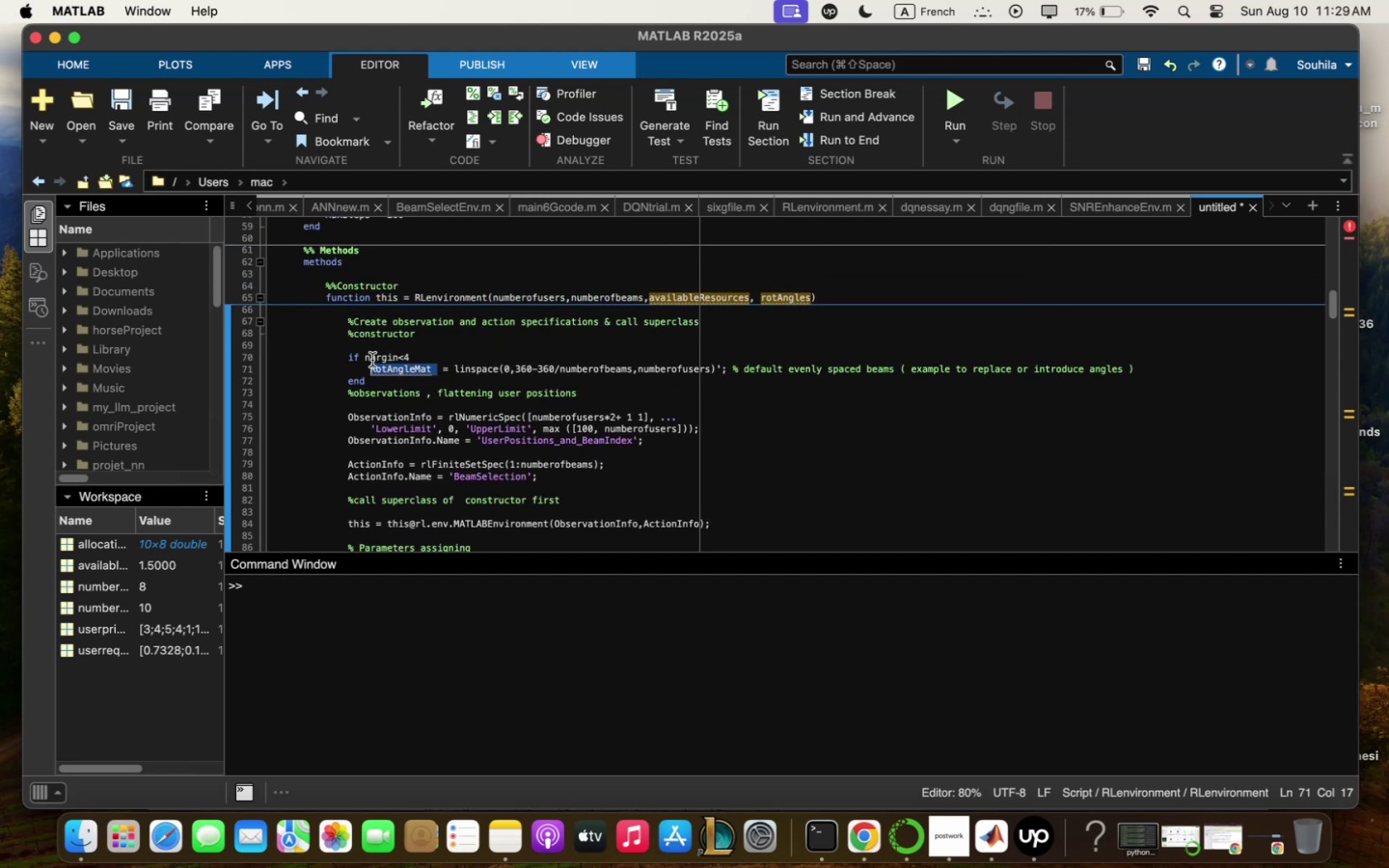 
key(Meta+C)
 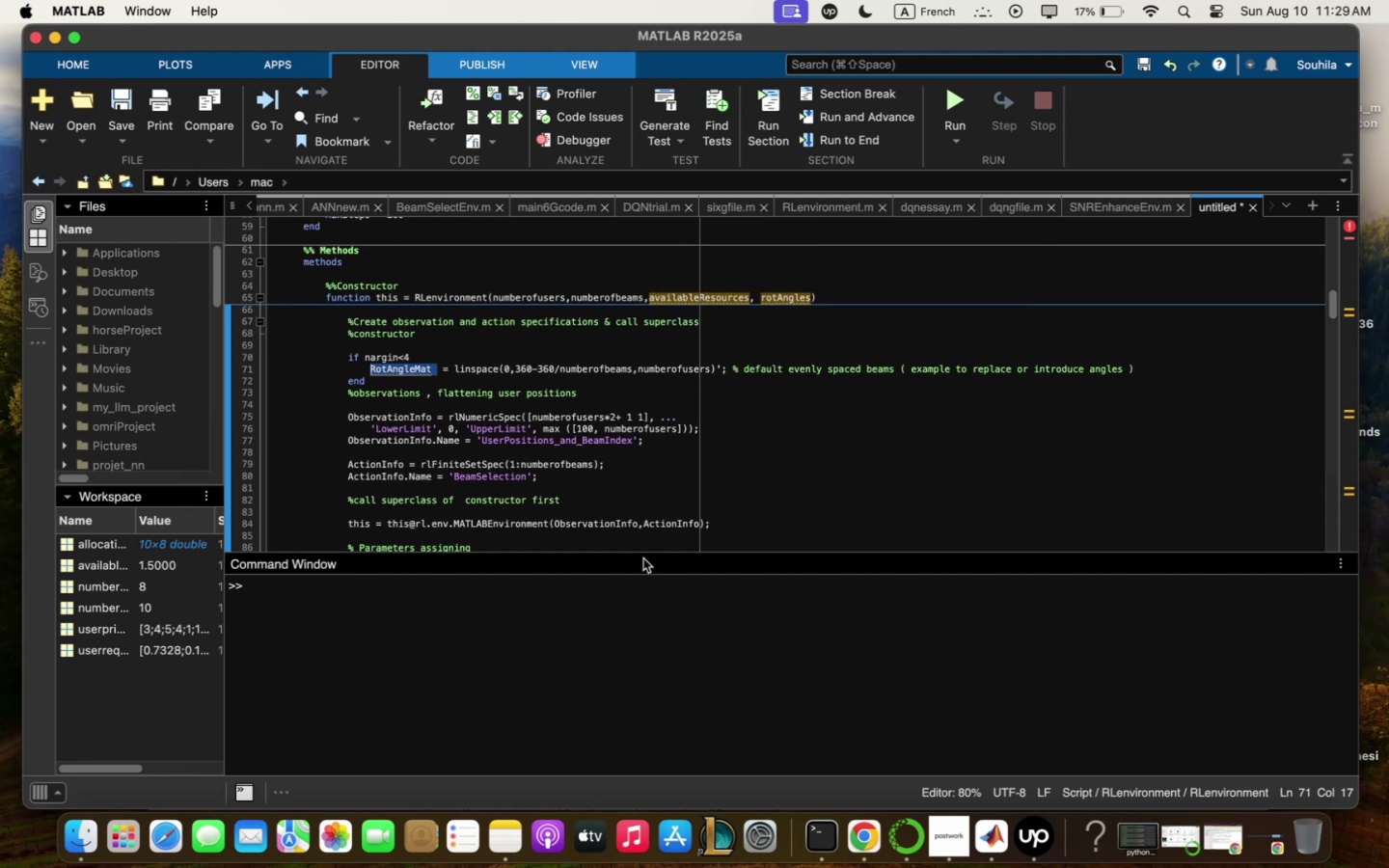 
scroll: coordinate [620, 438], scroll_direction: down, amount: 5.0
 